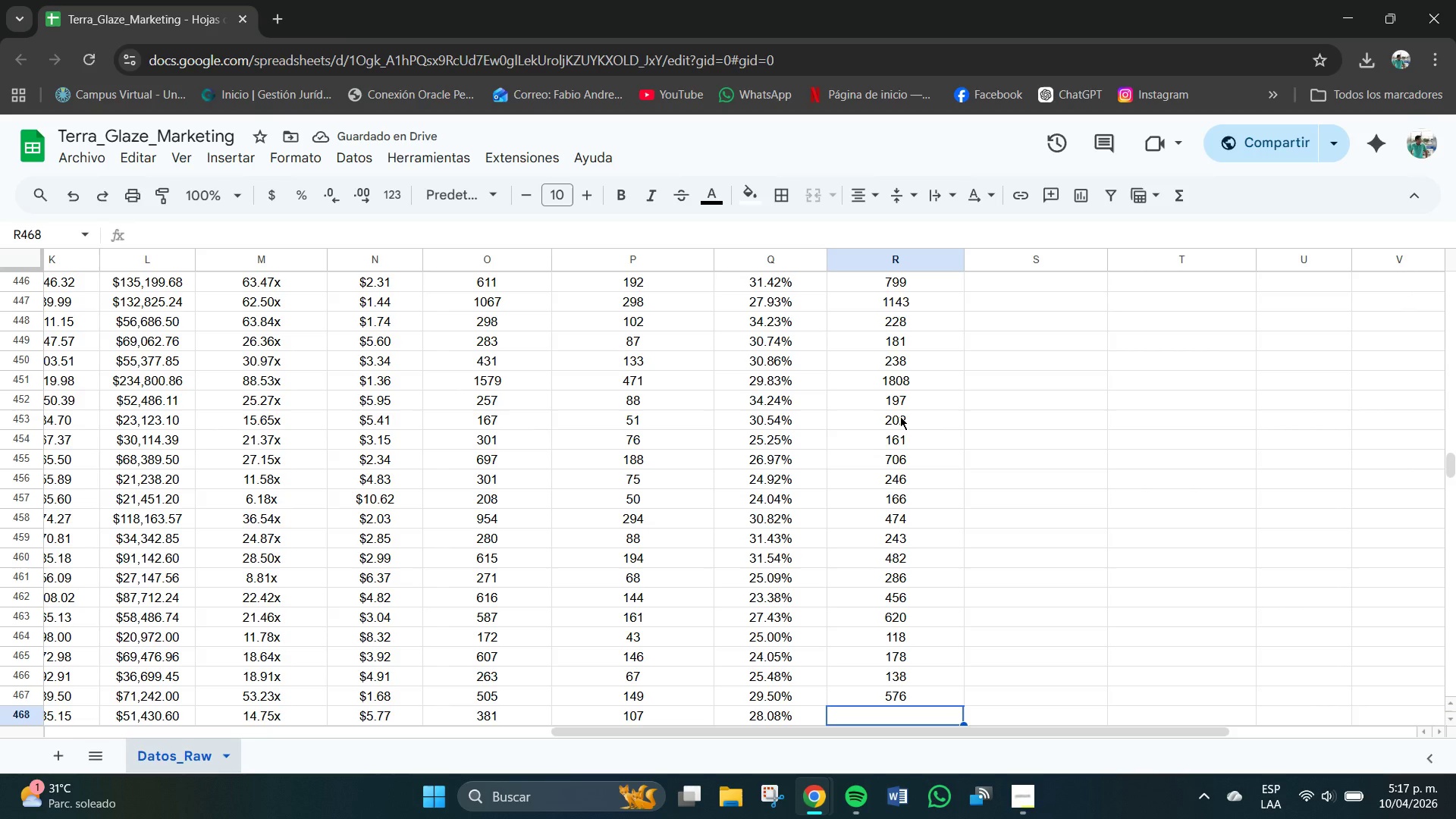 
key(Numpad7)
 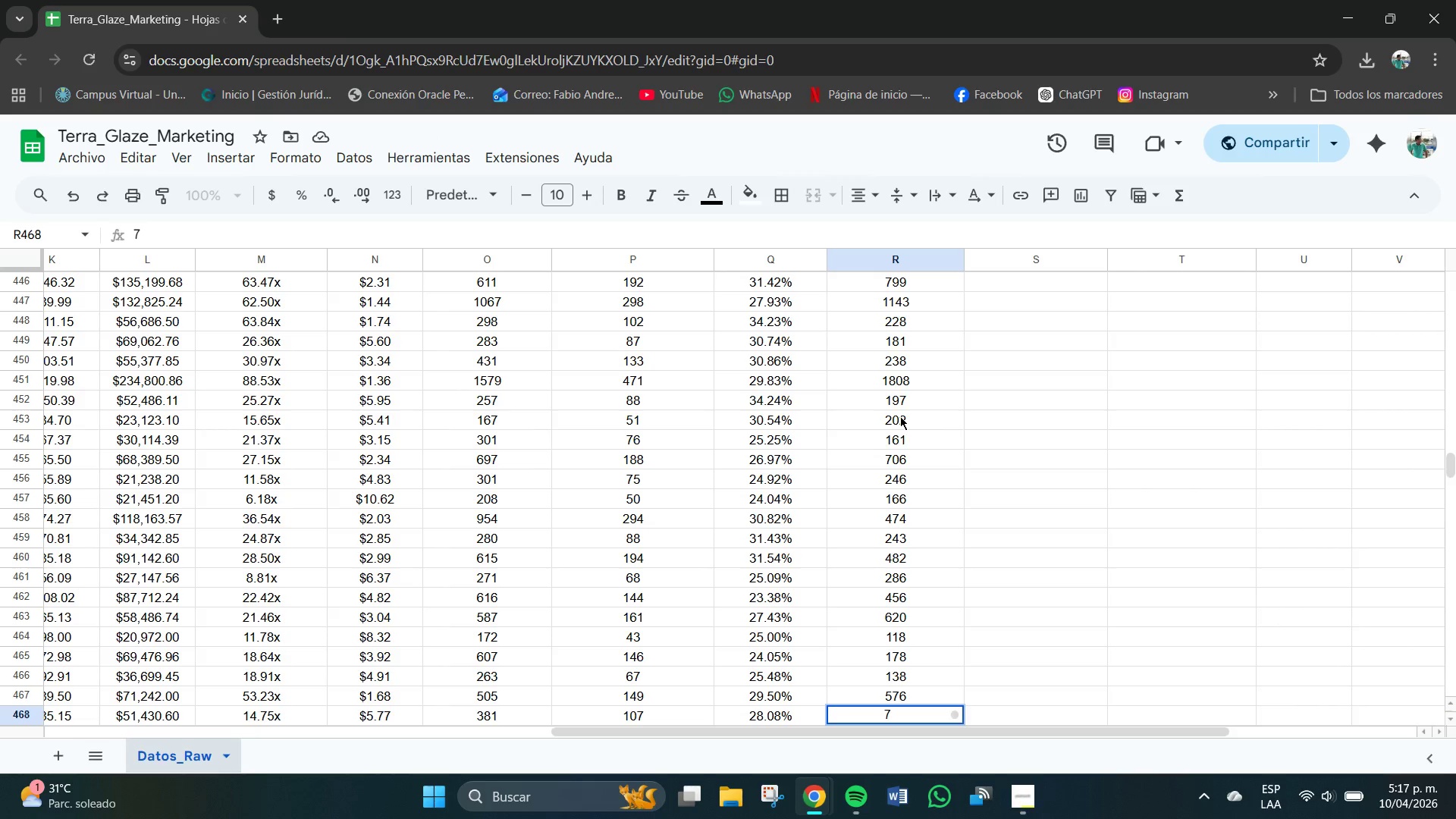 
key(Backspace)
 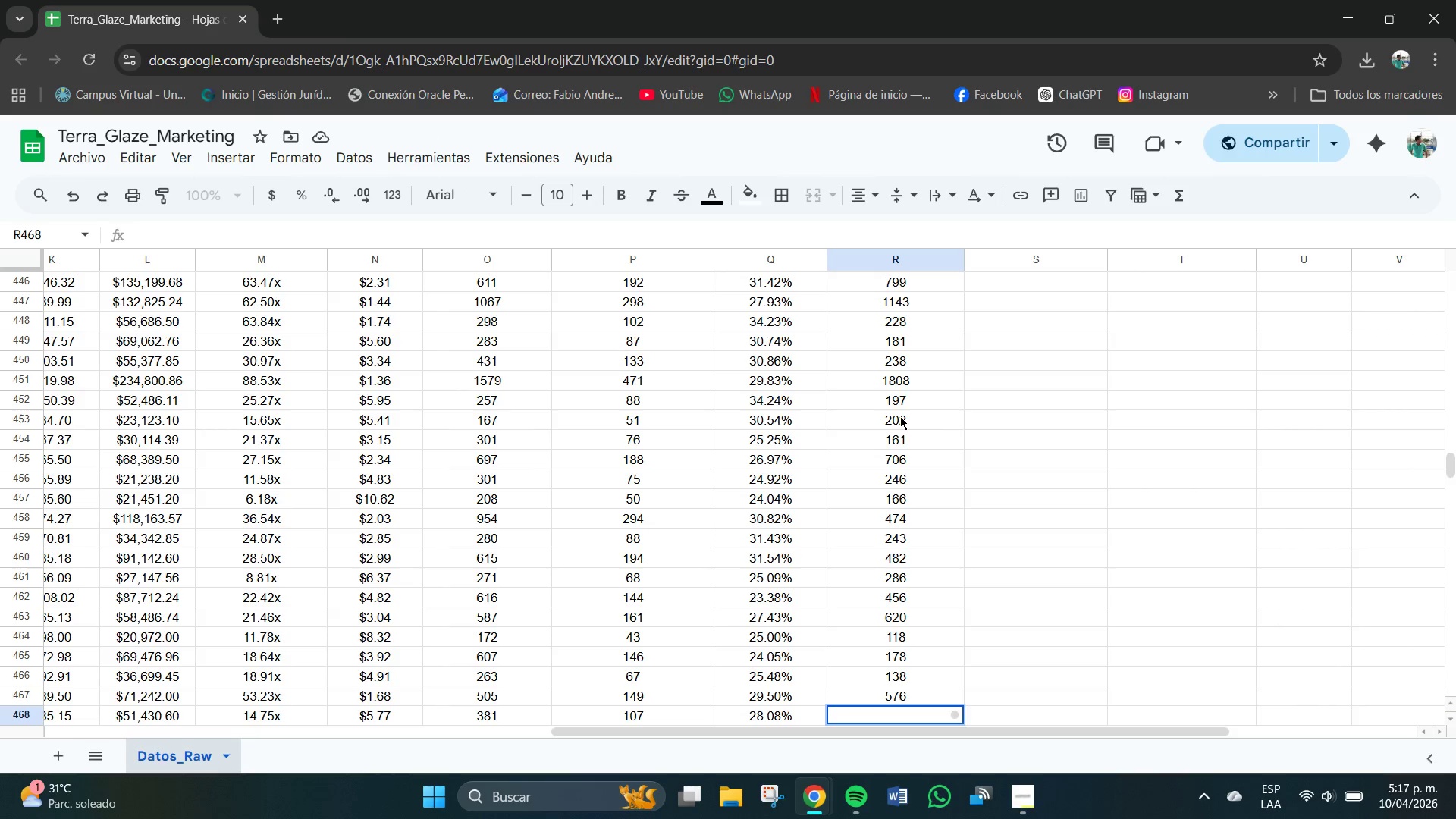 
key(Numpad1)
 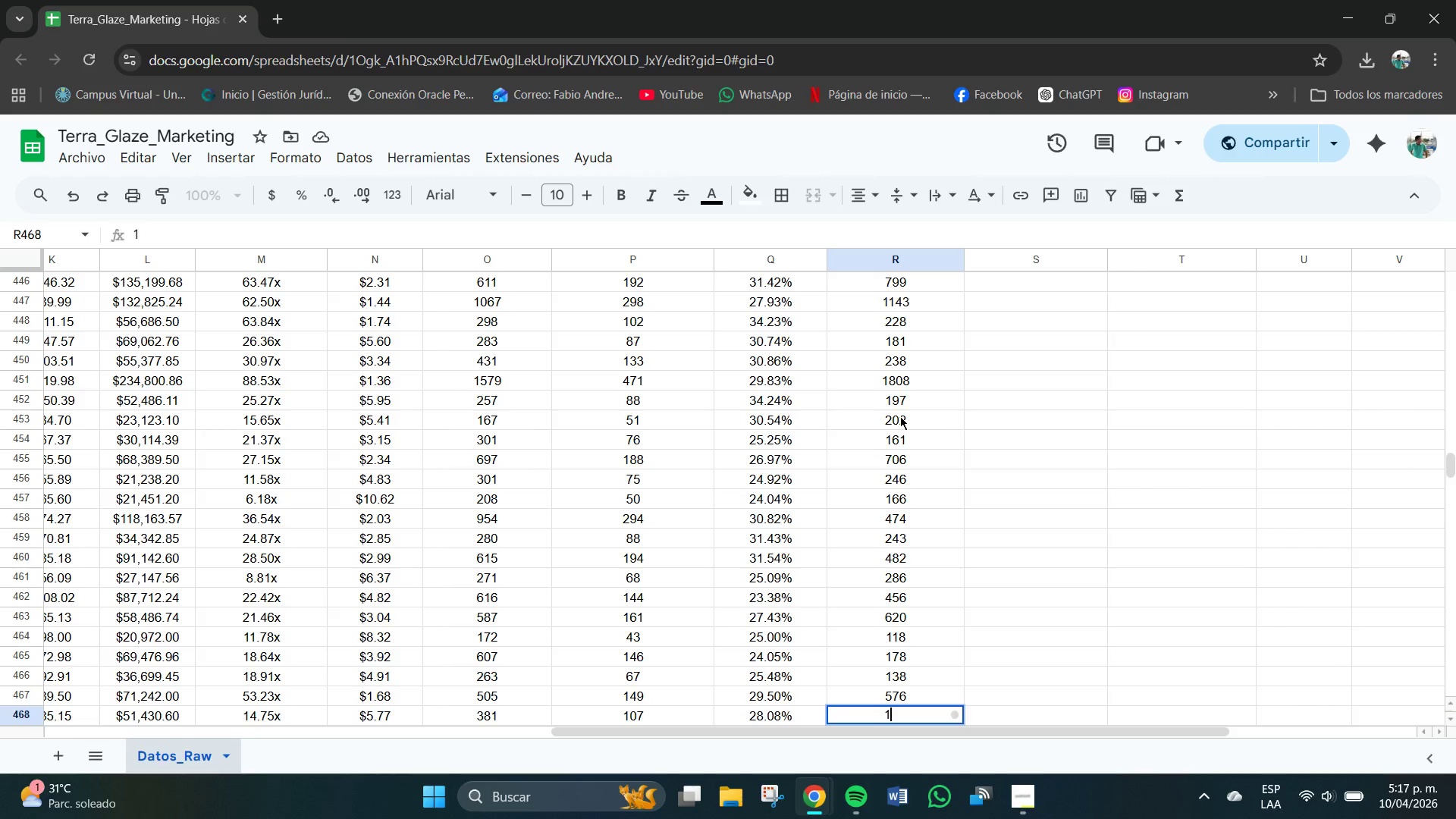 
key(Numpad9)
 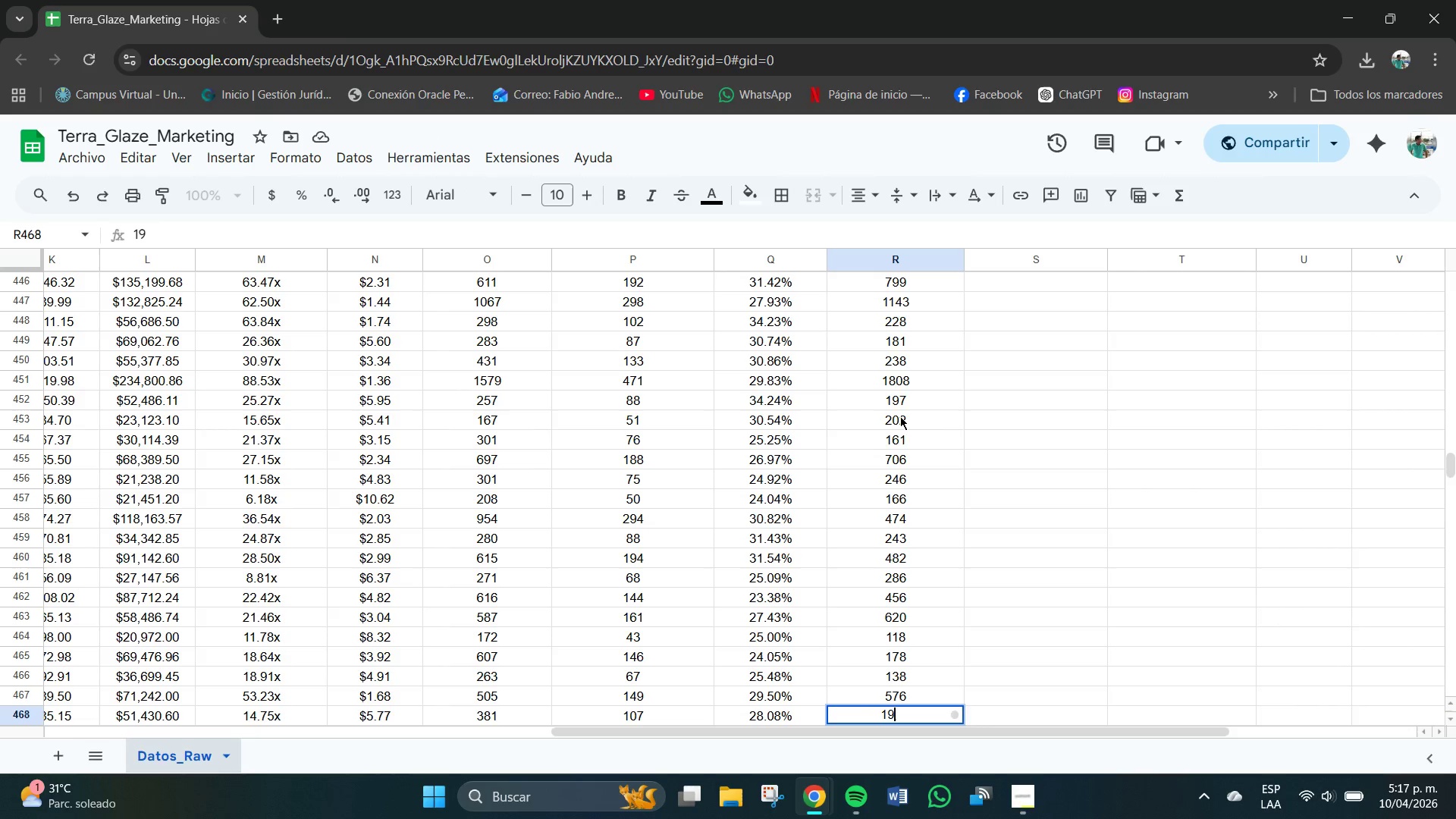 
key(Numpad4)
 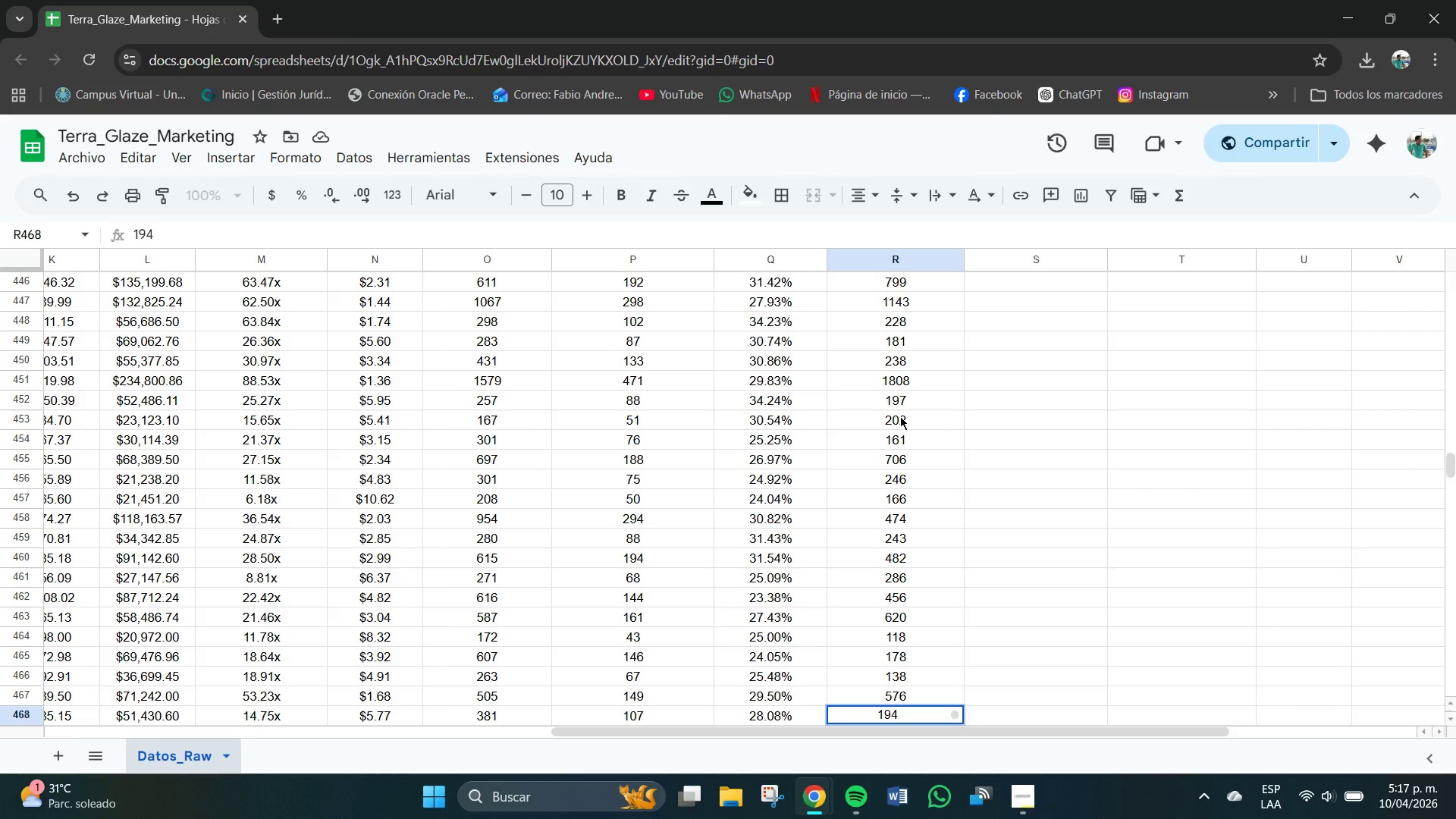 
wait(5.27)
 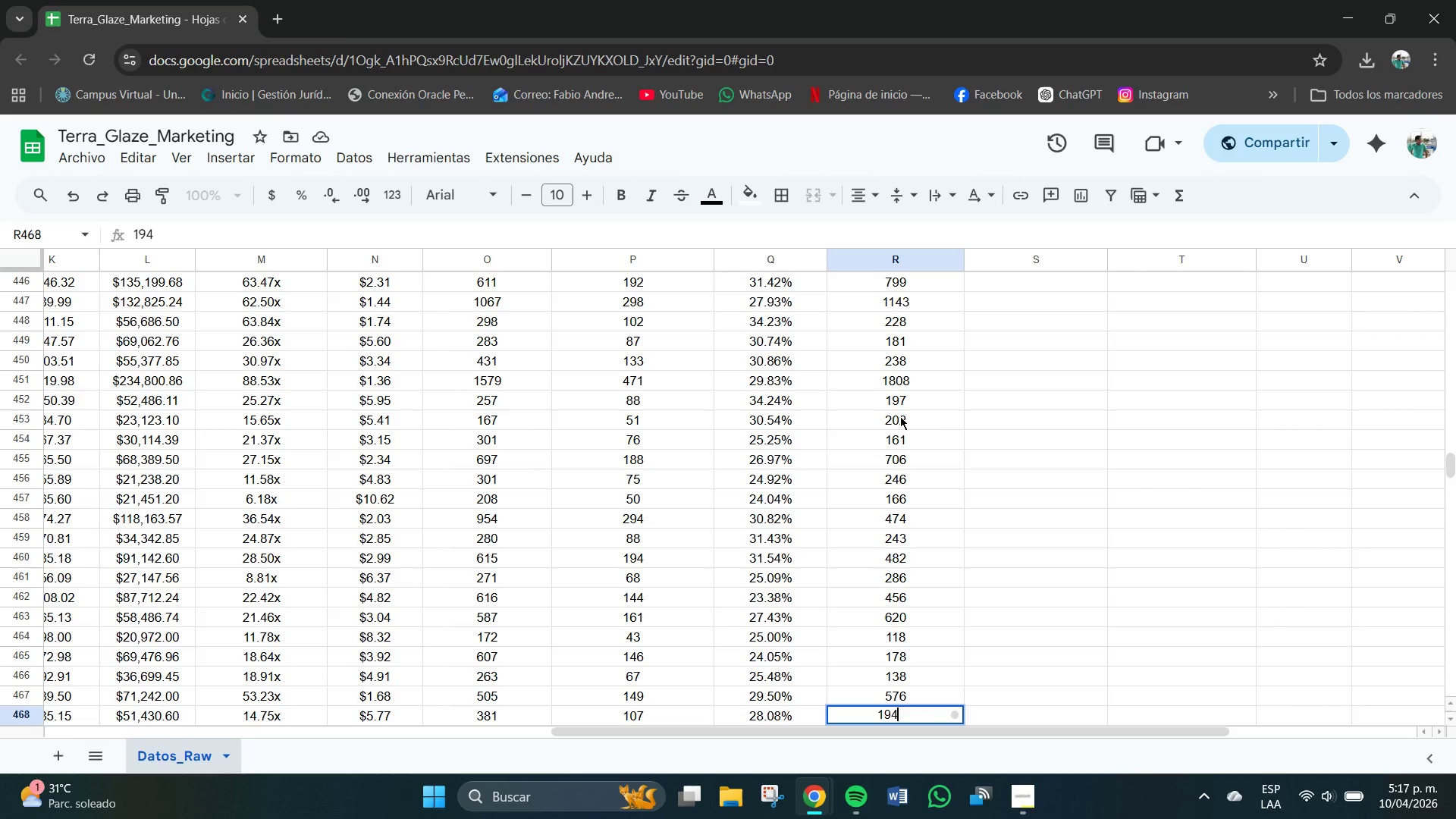 
key(NumpadEnter)
 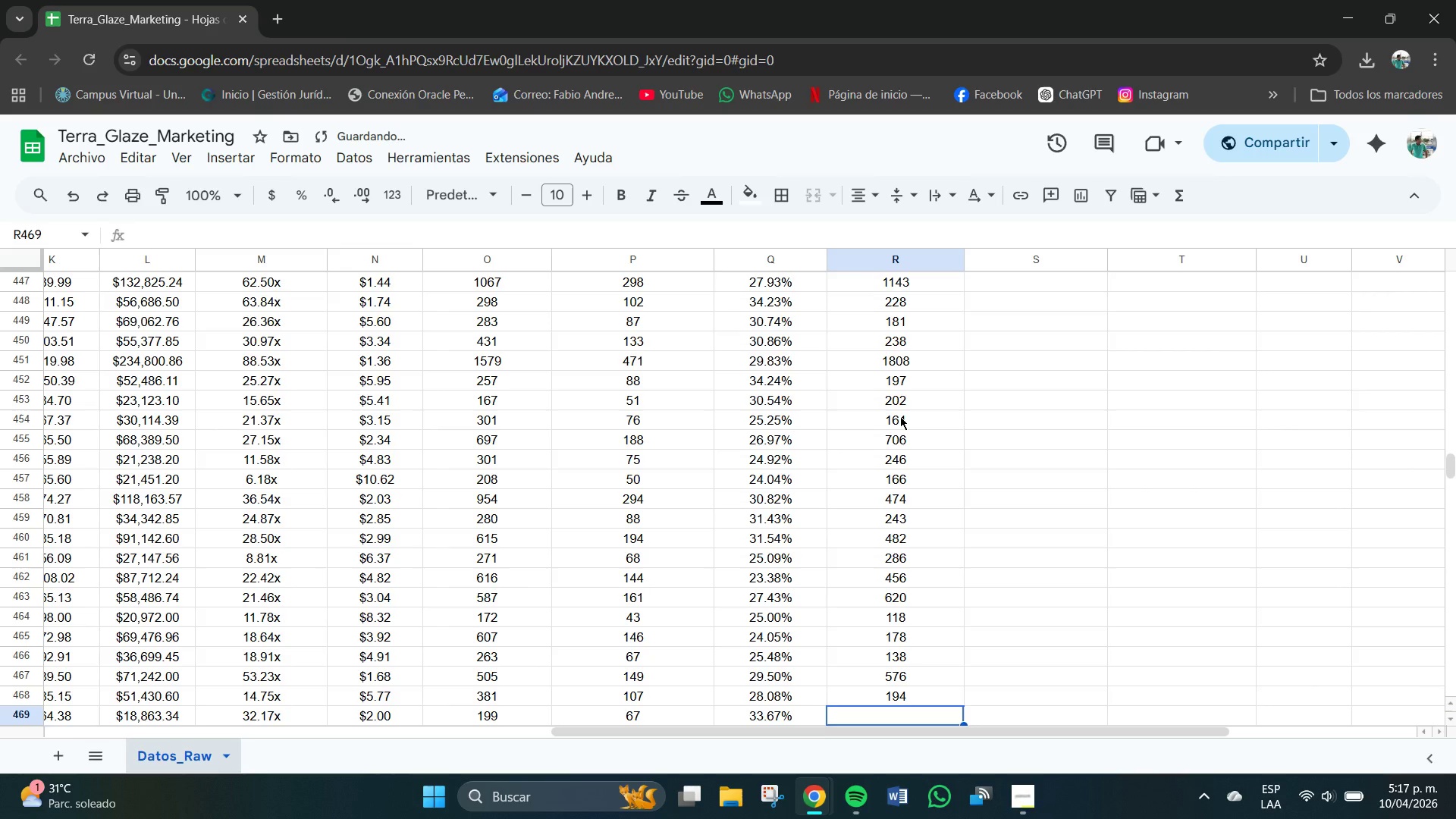 
key(Numpad1)
 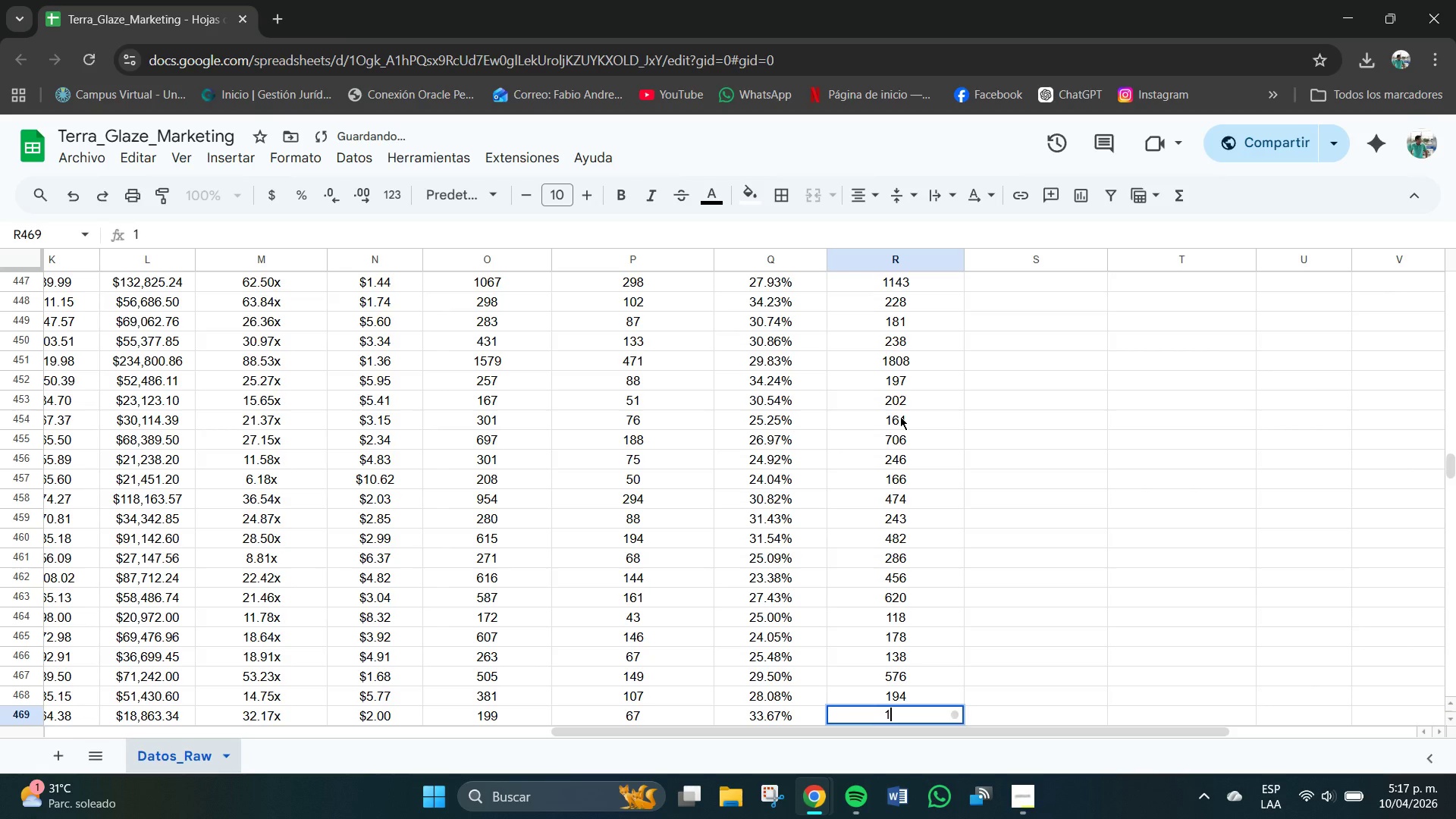 
key(Numpad0)
 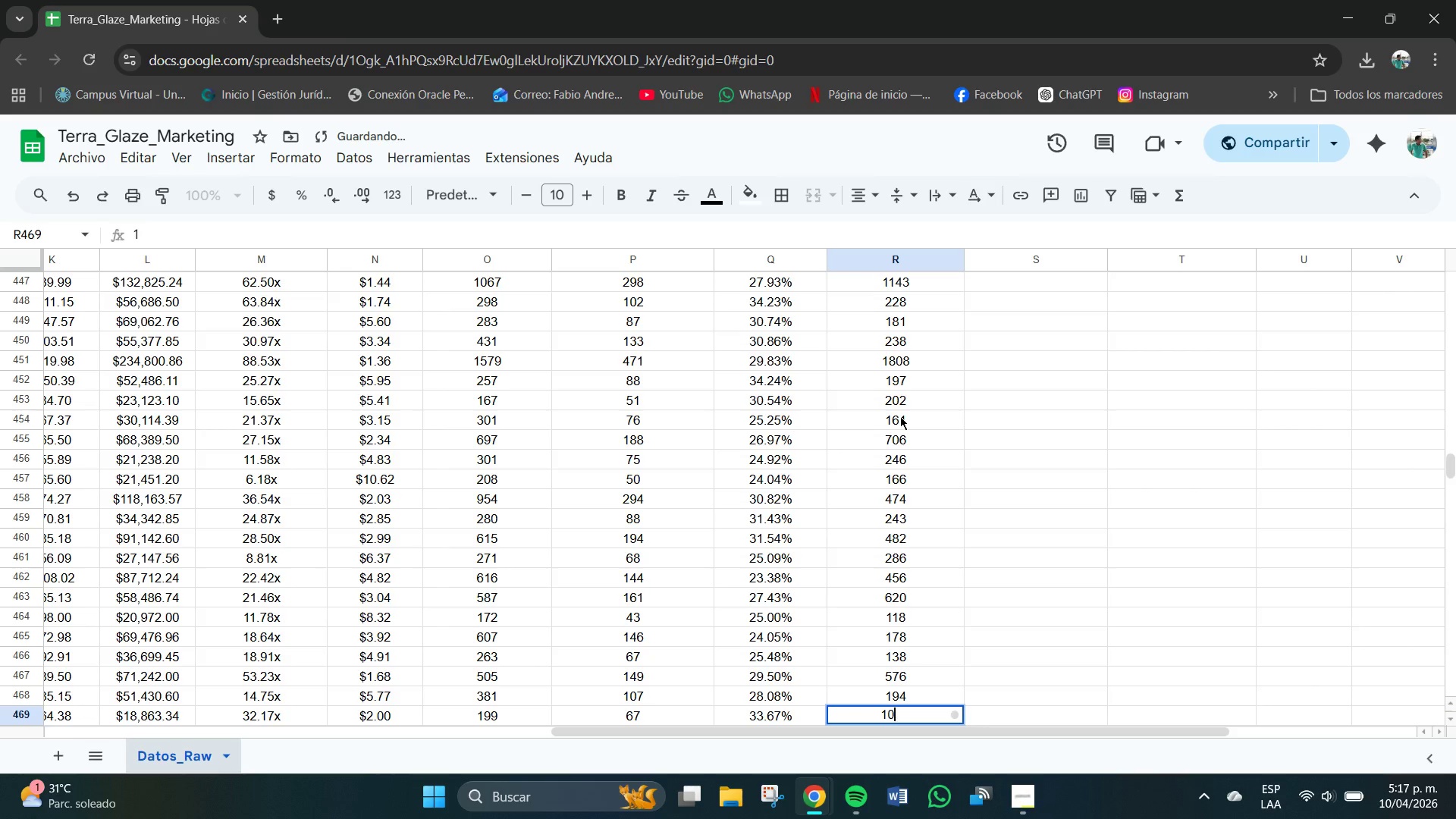 
key(Numpad0)
 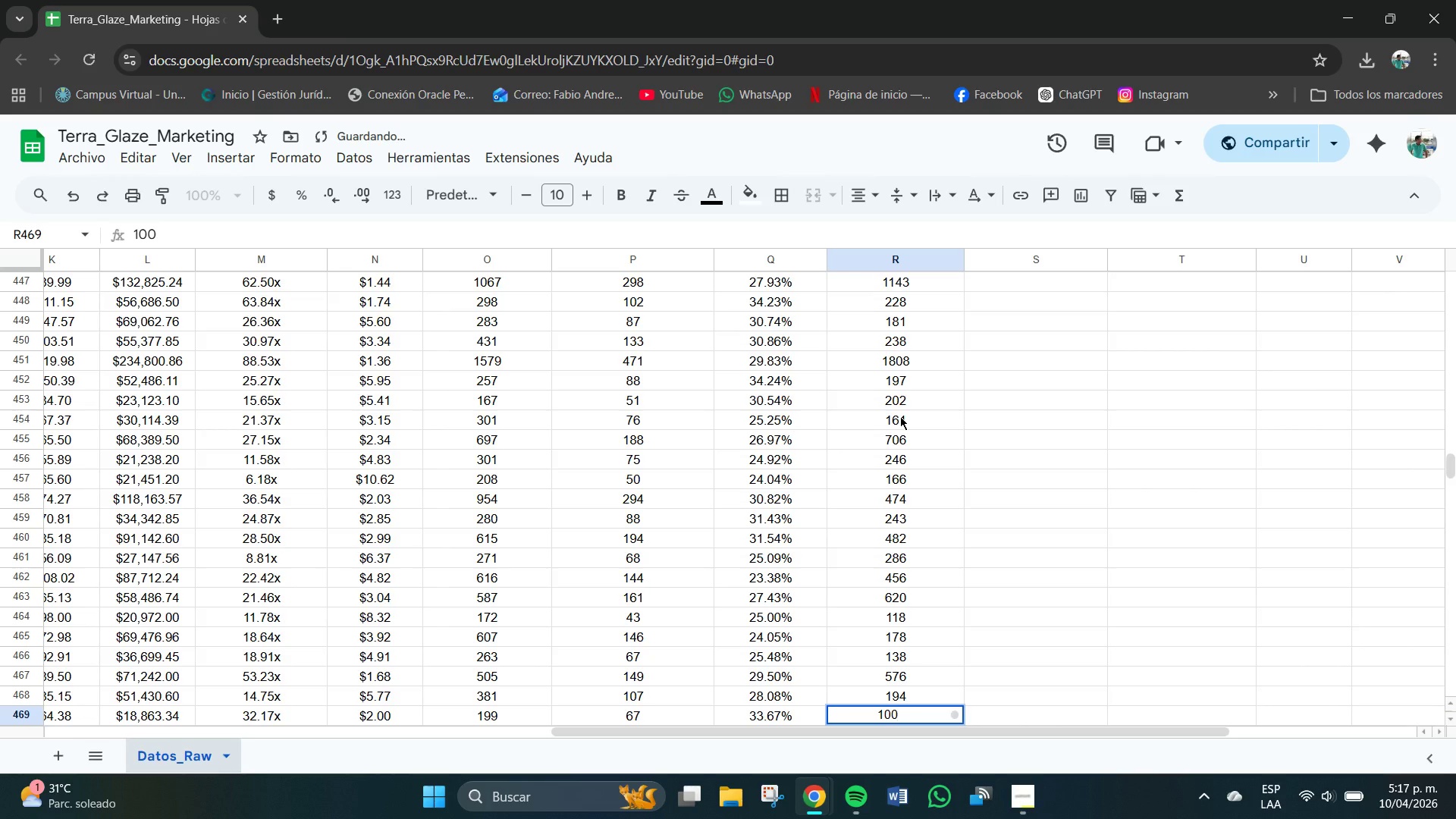 
key(NumpadEnter)
 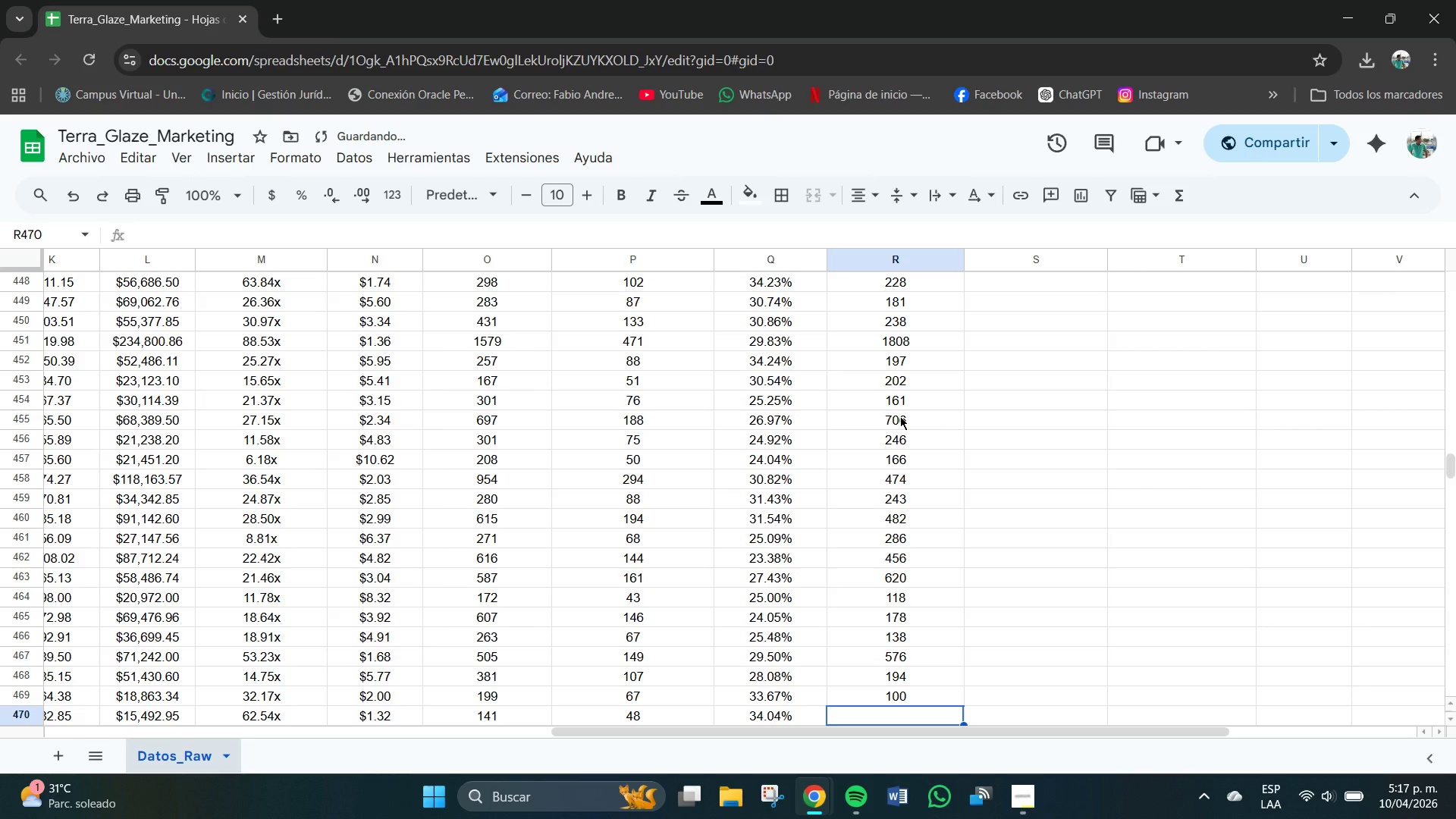 
key(Numpad7)
 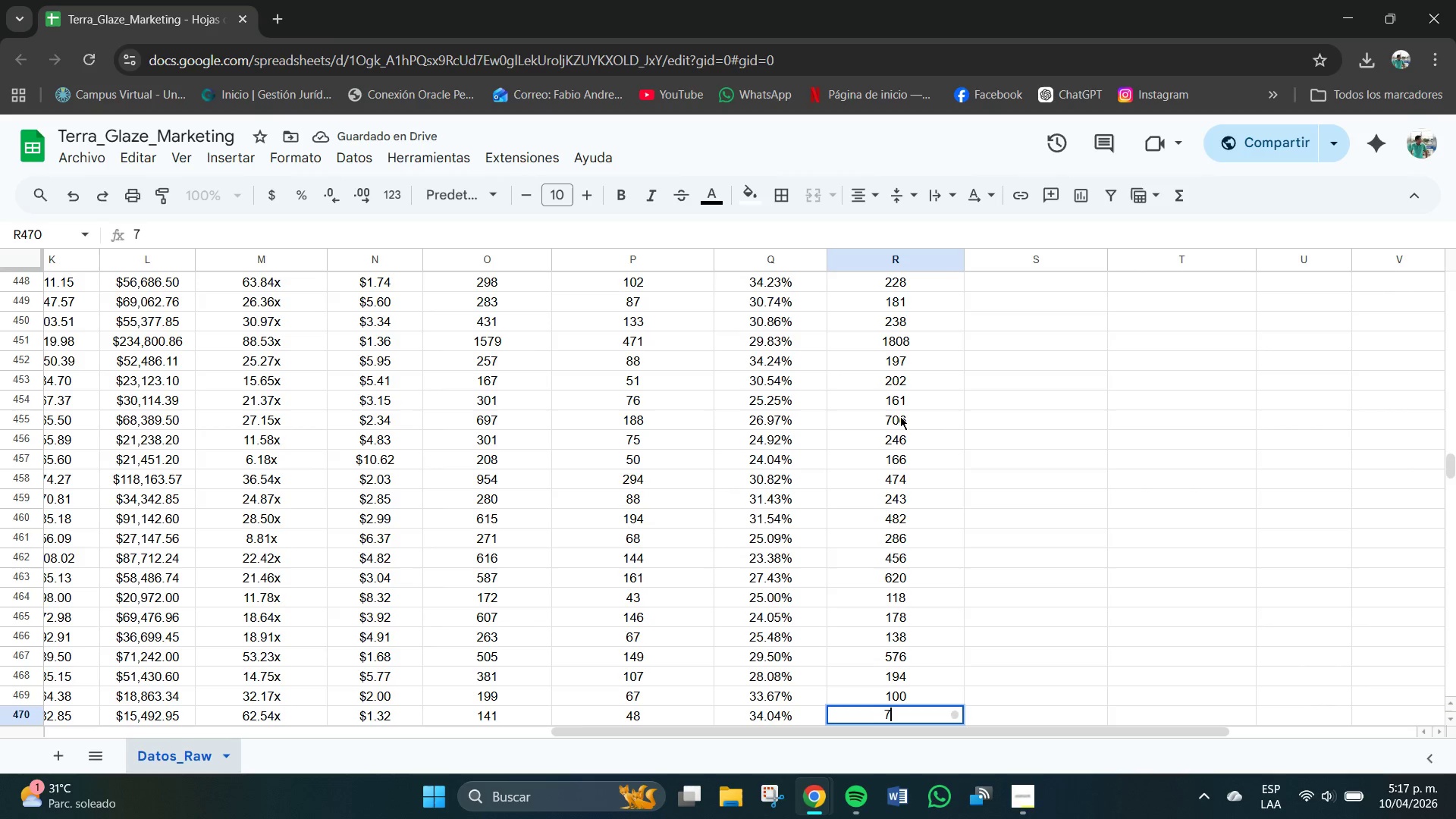 
key(Numpad0)
 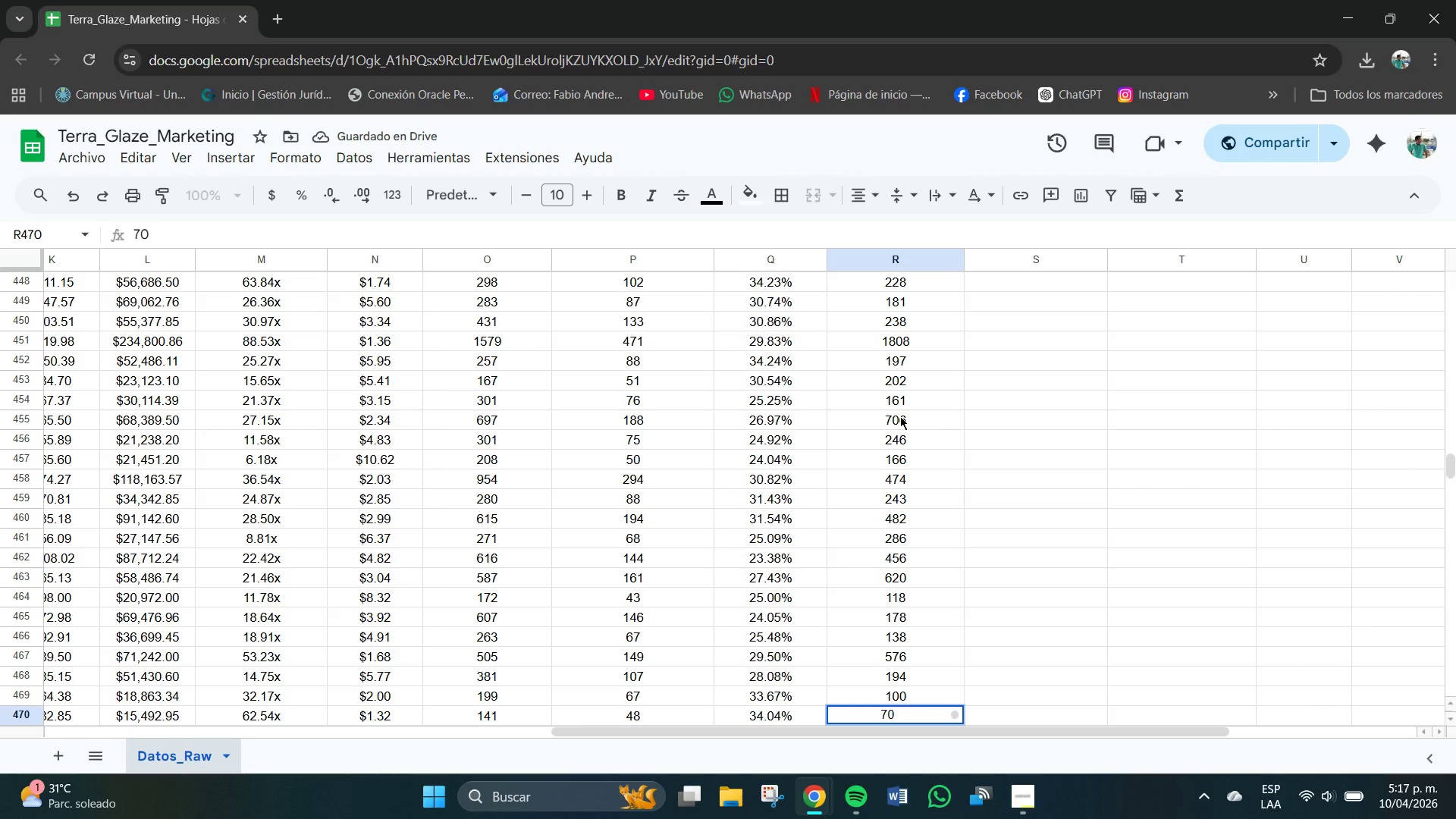 
key(NumpadEnter)
 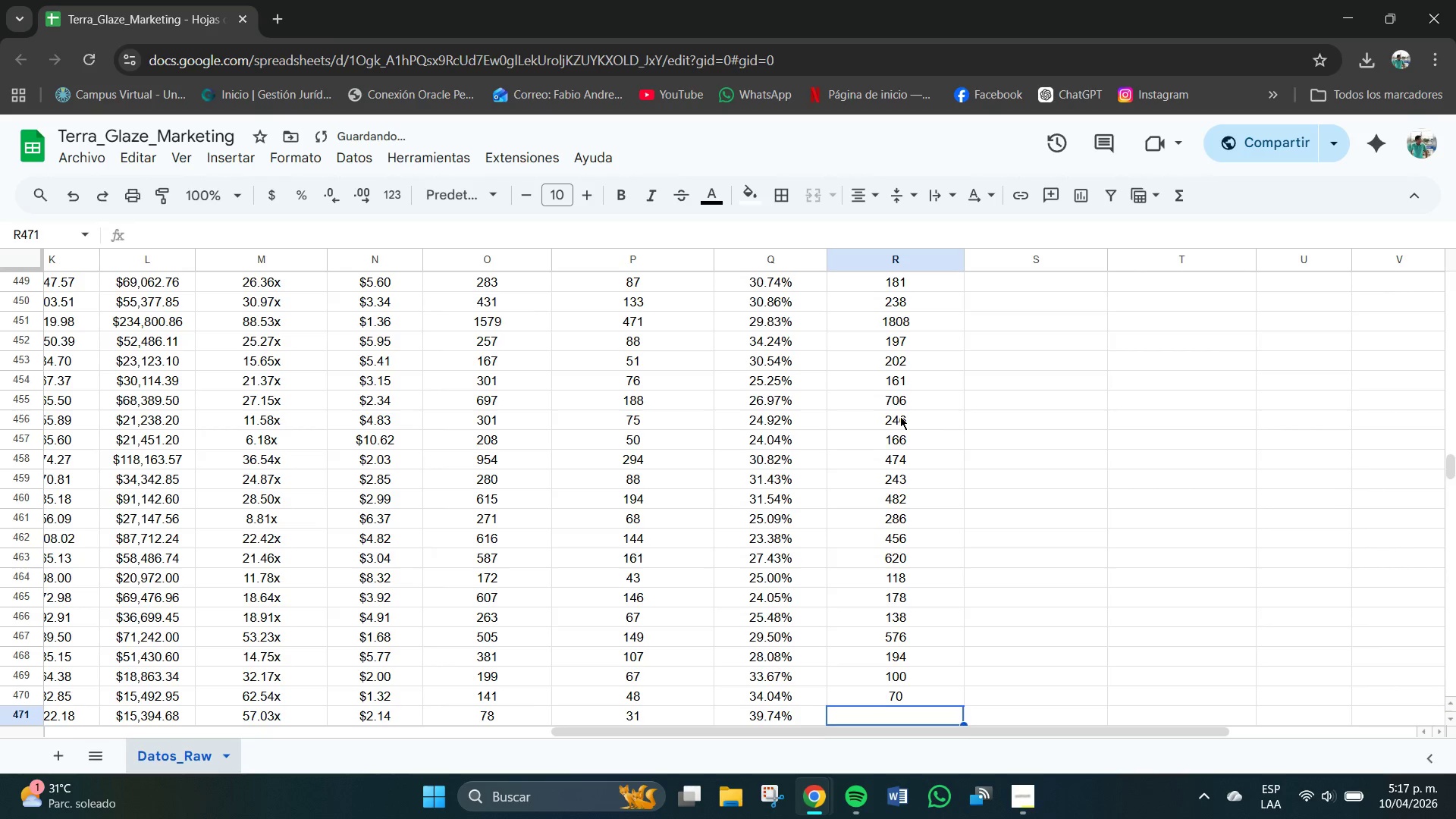 
key(Numpad3)
 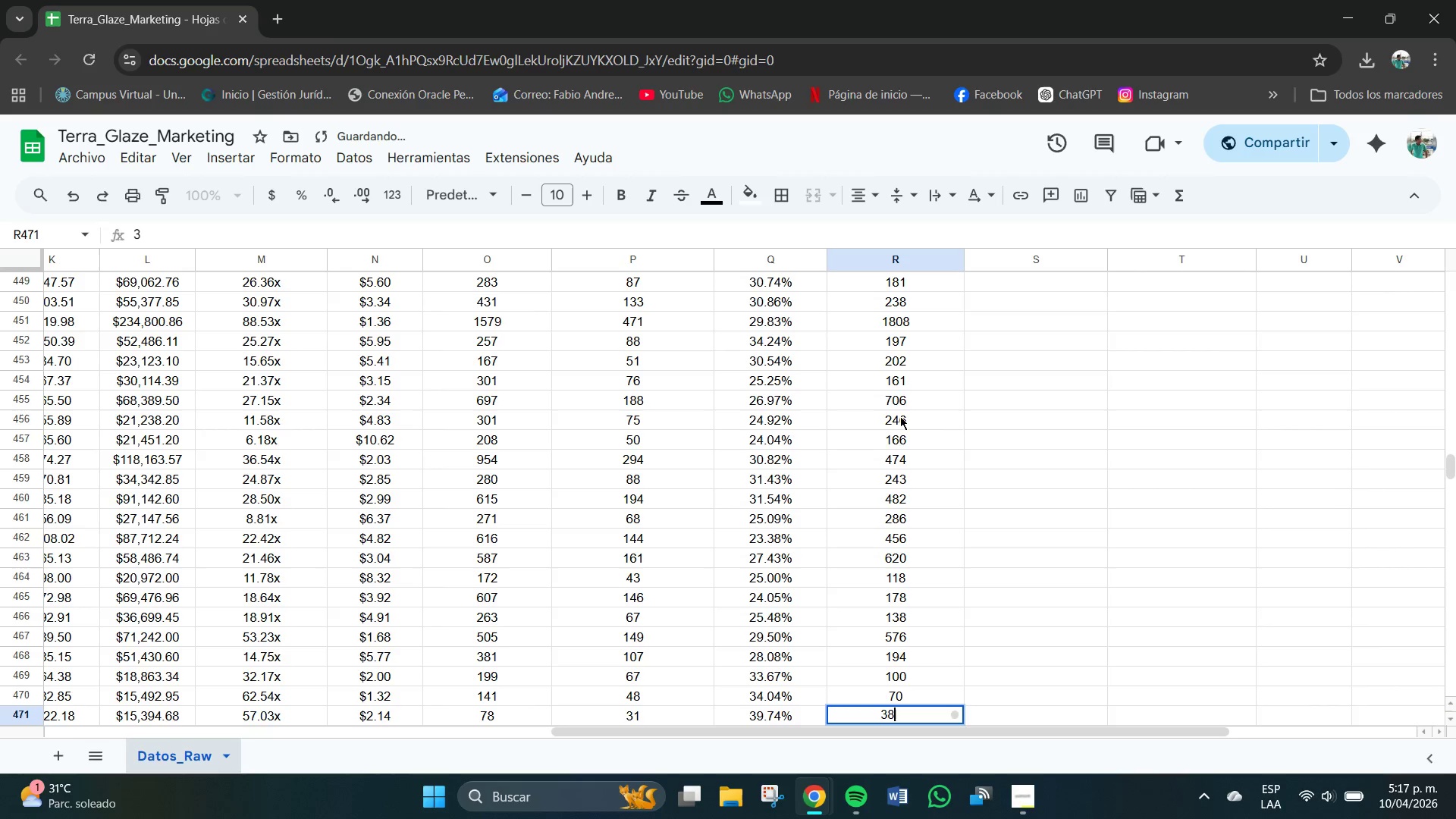 
key(Numpad8)
 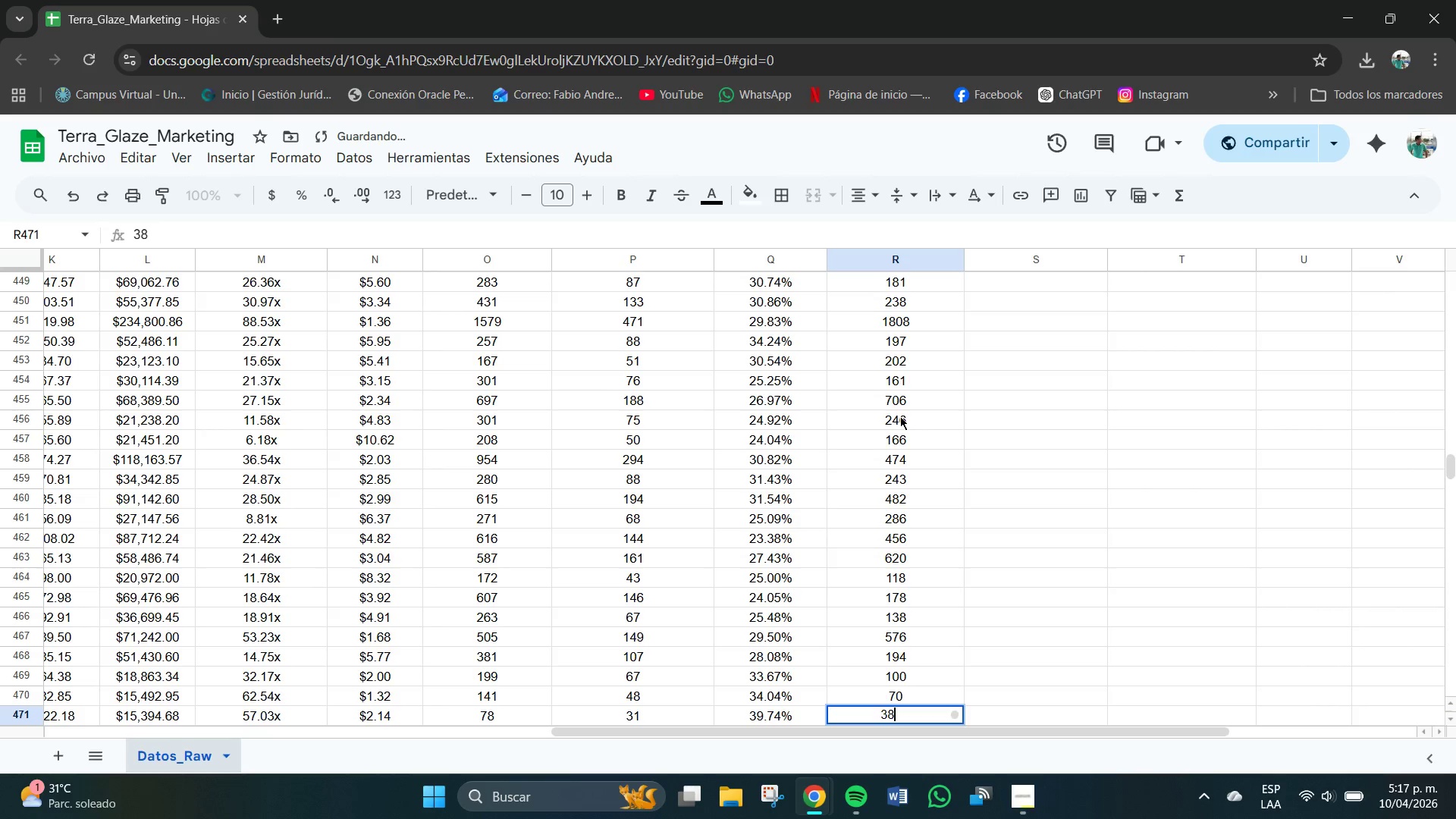 
key(NumpadEnter)
 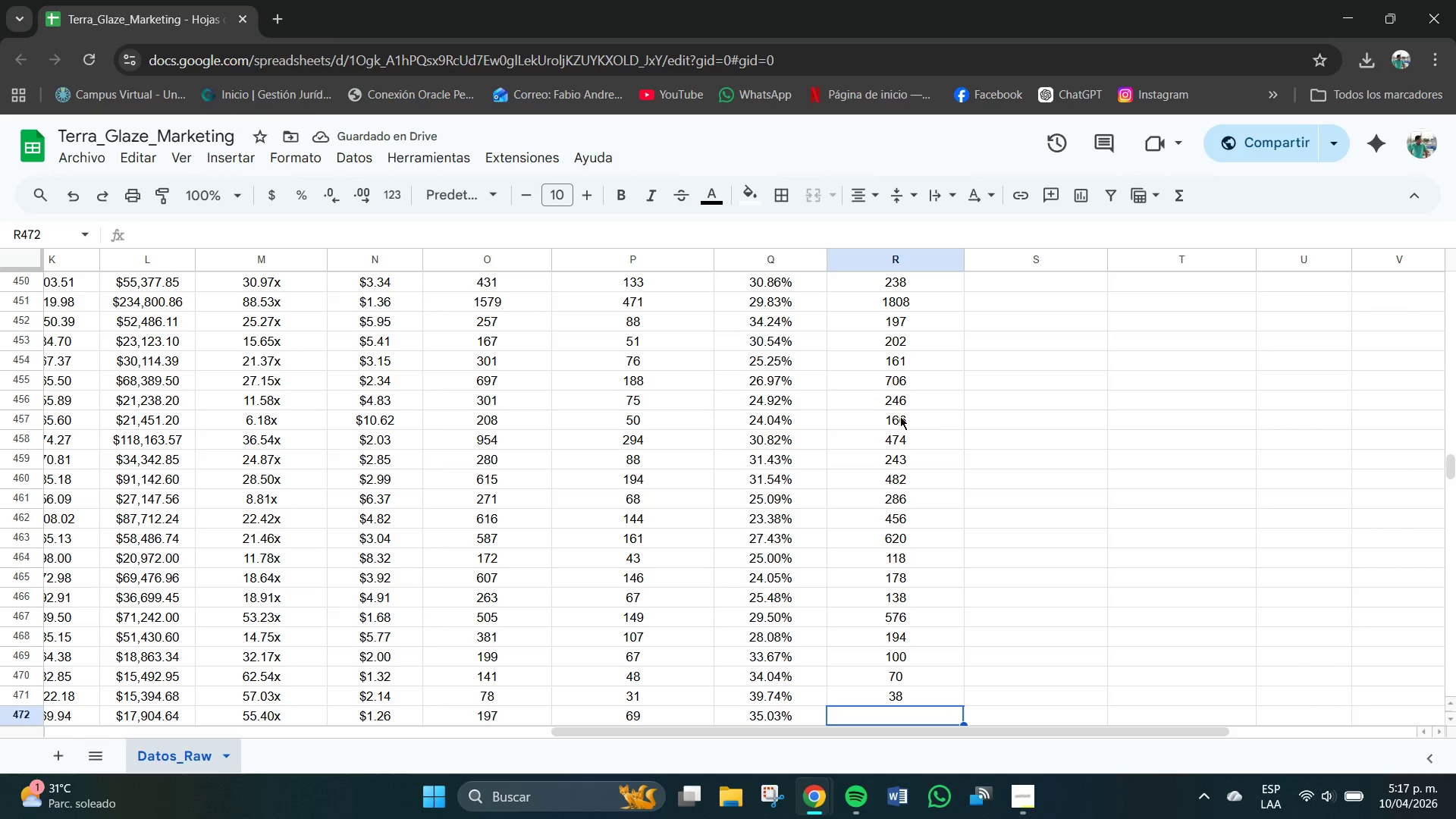 
key(Numpad2)
 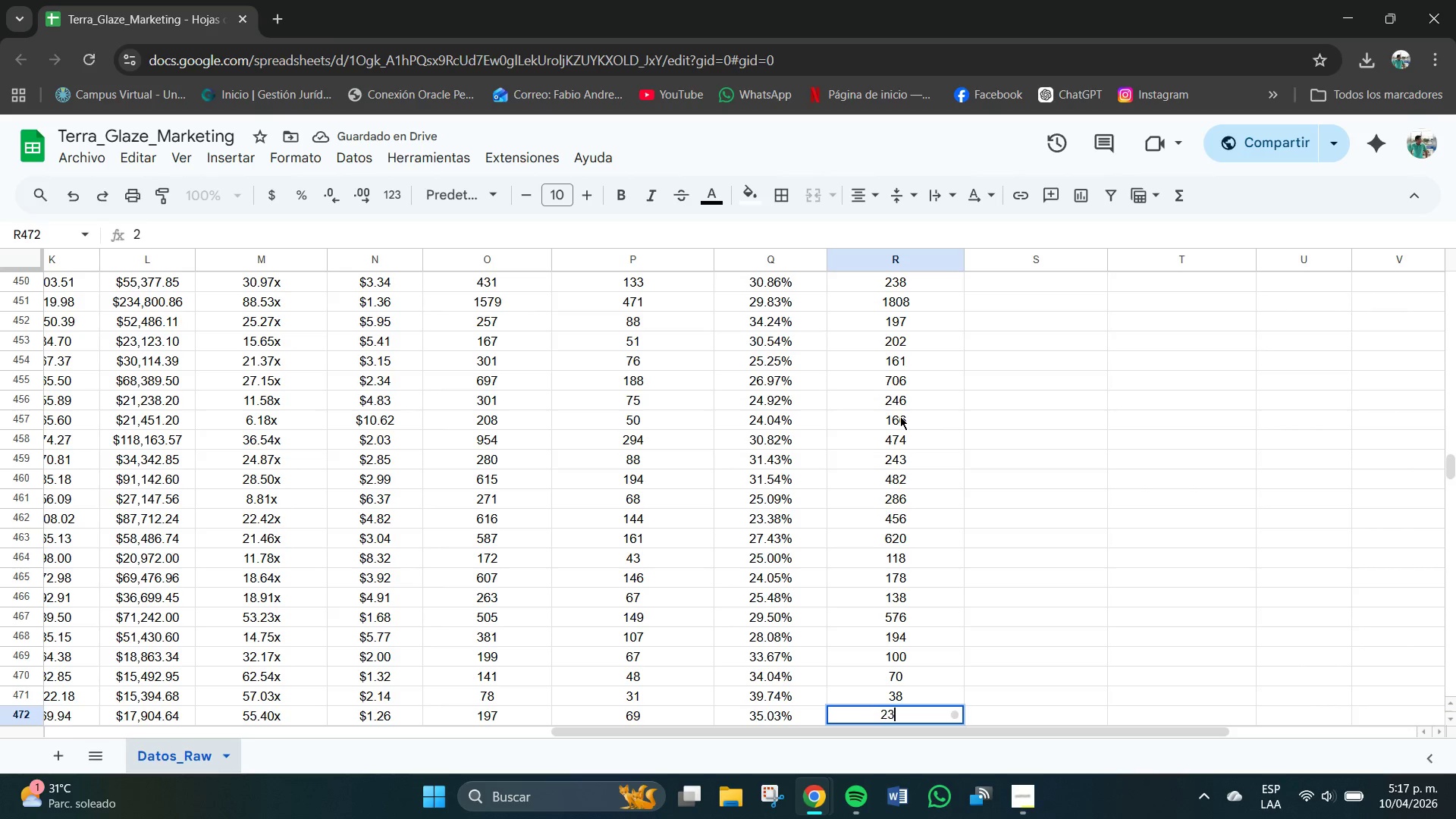 
key(Numpad3)
 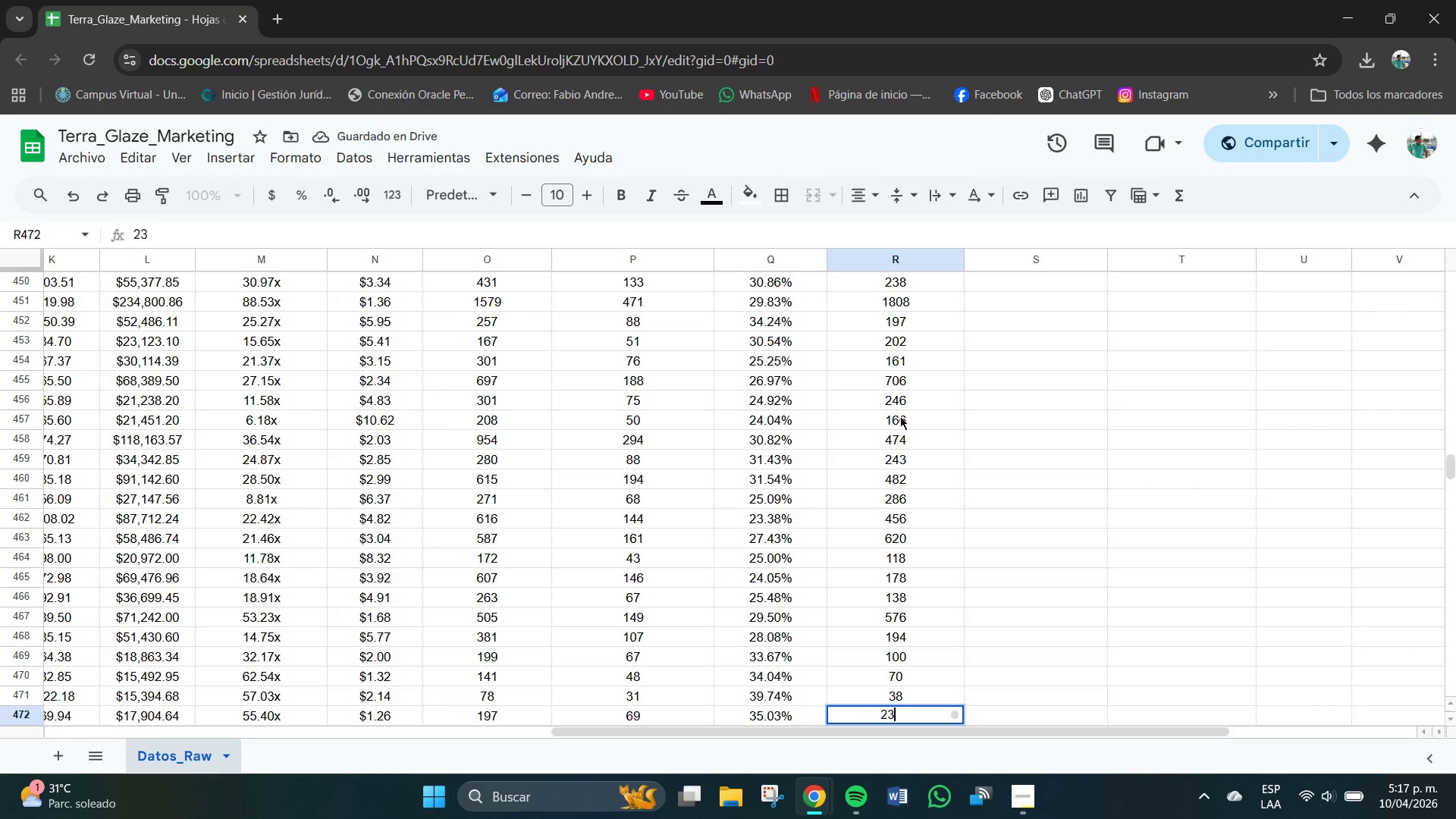 
key(Numpad4)
 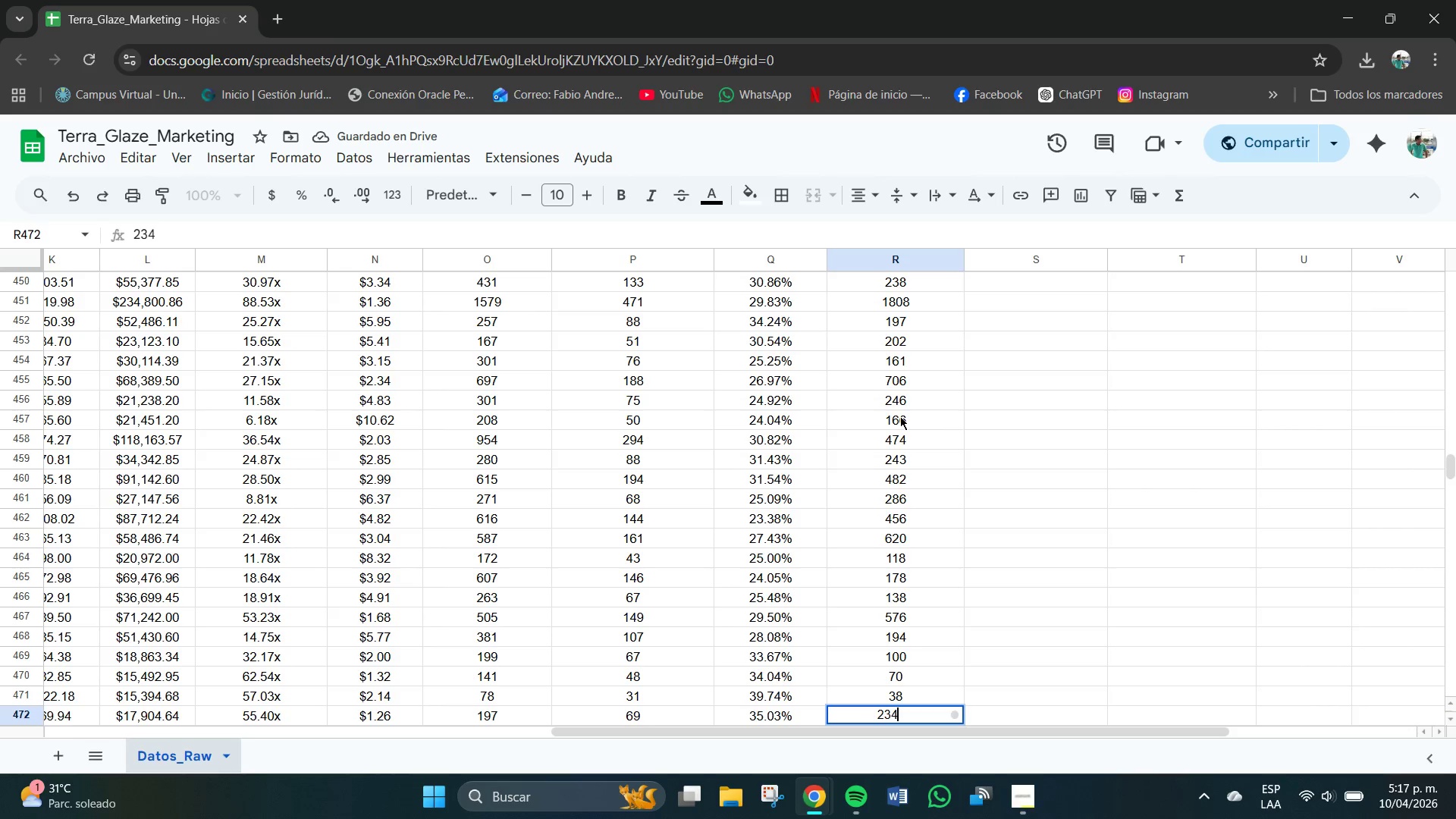 
key(NumpadEnter)
 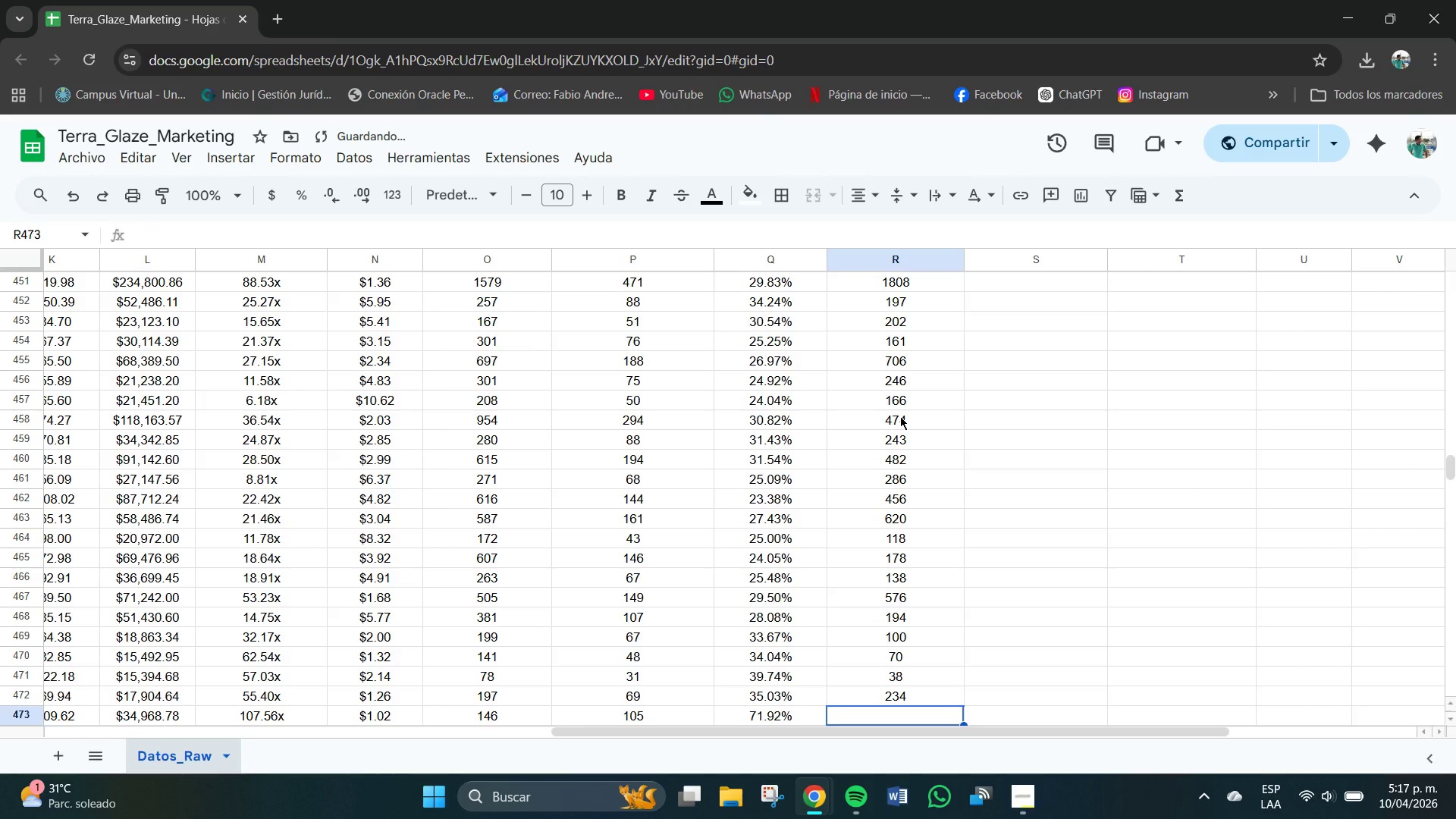 
key(Numpad1)
 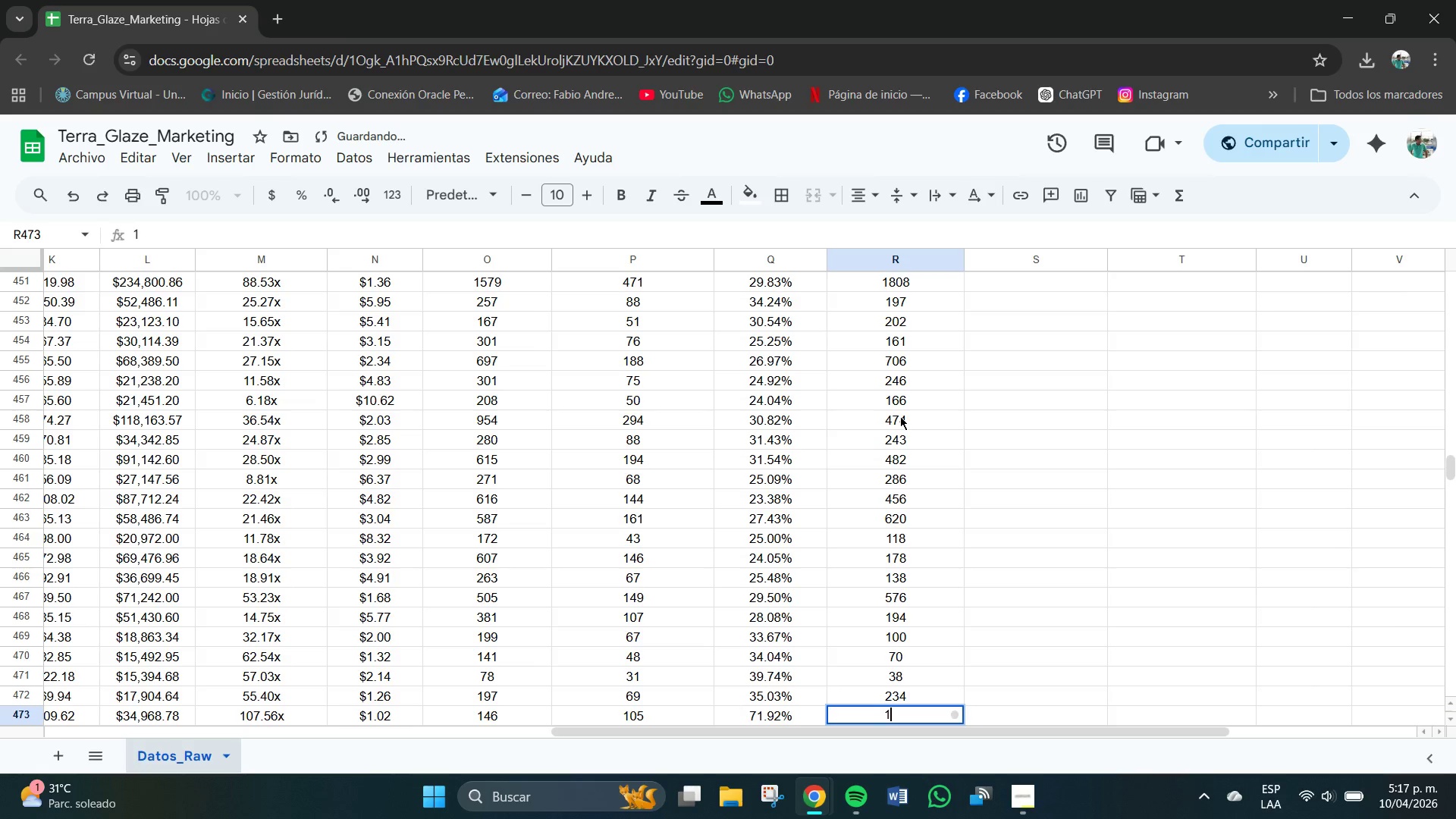 
key(Numpad6)
 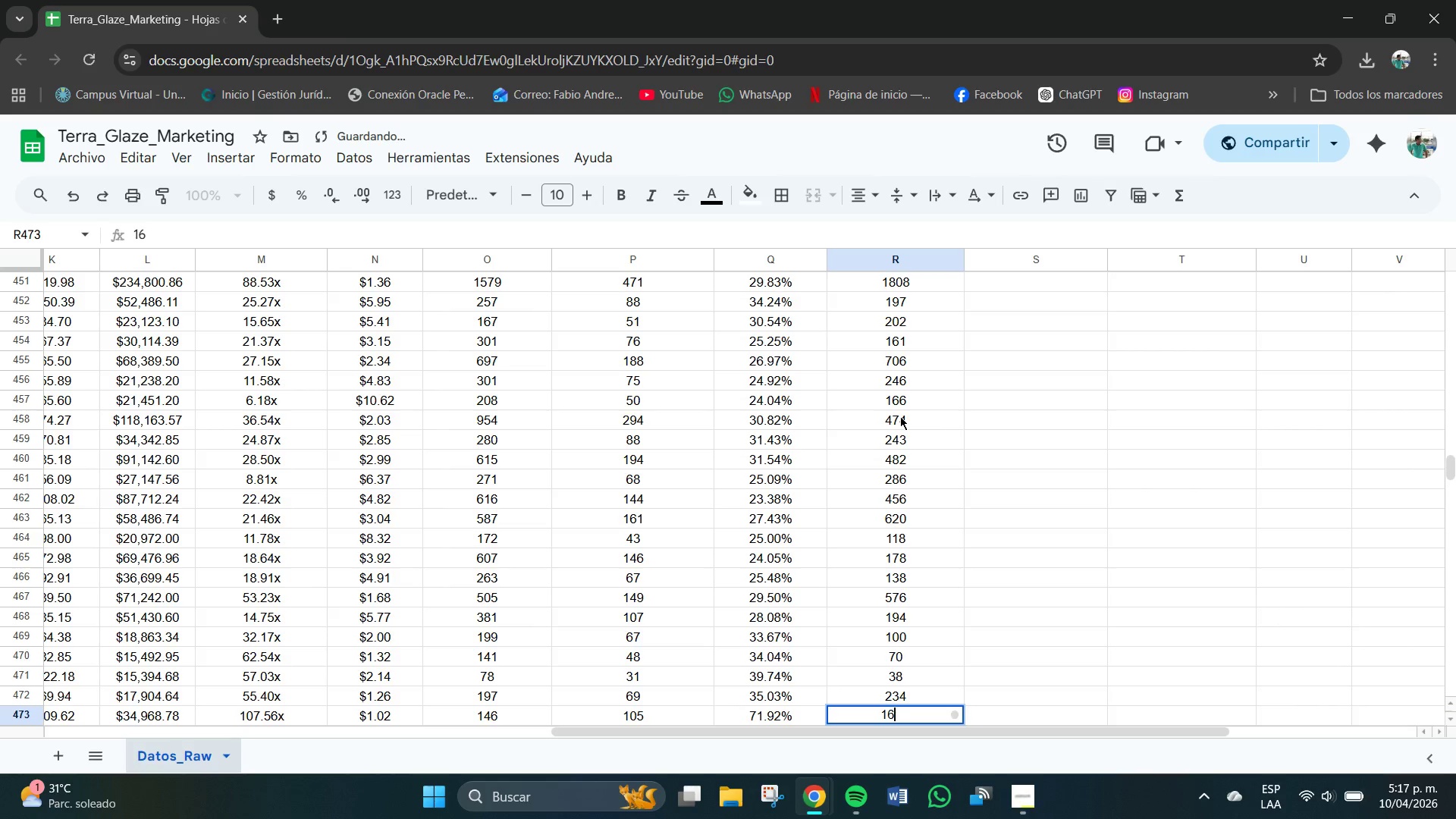 
key(Numpad8)
 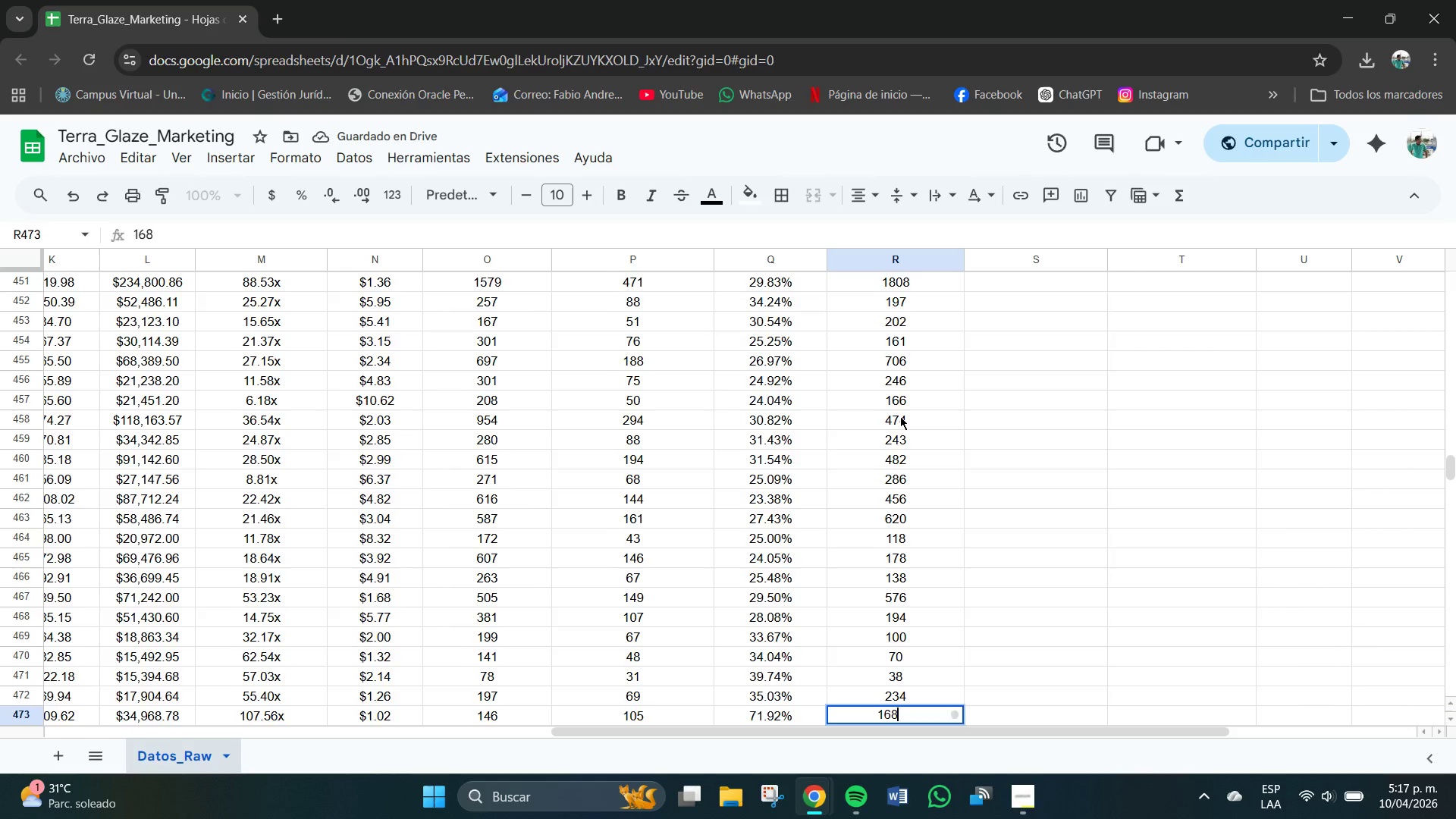 
key(NumpadEnter)
 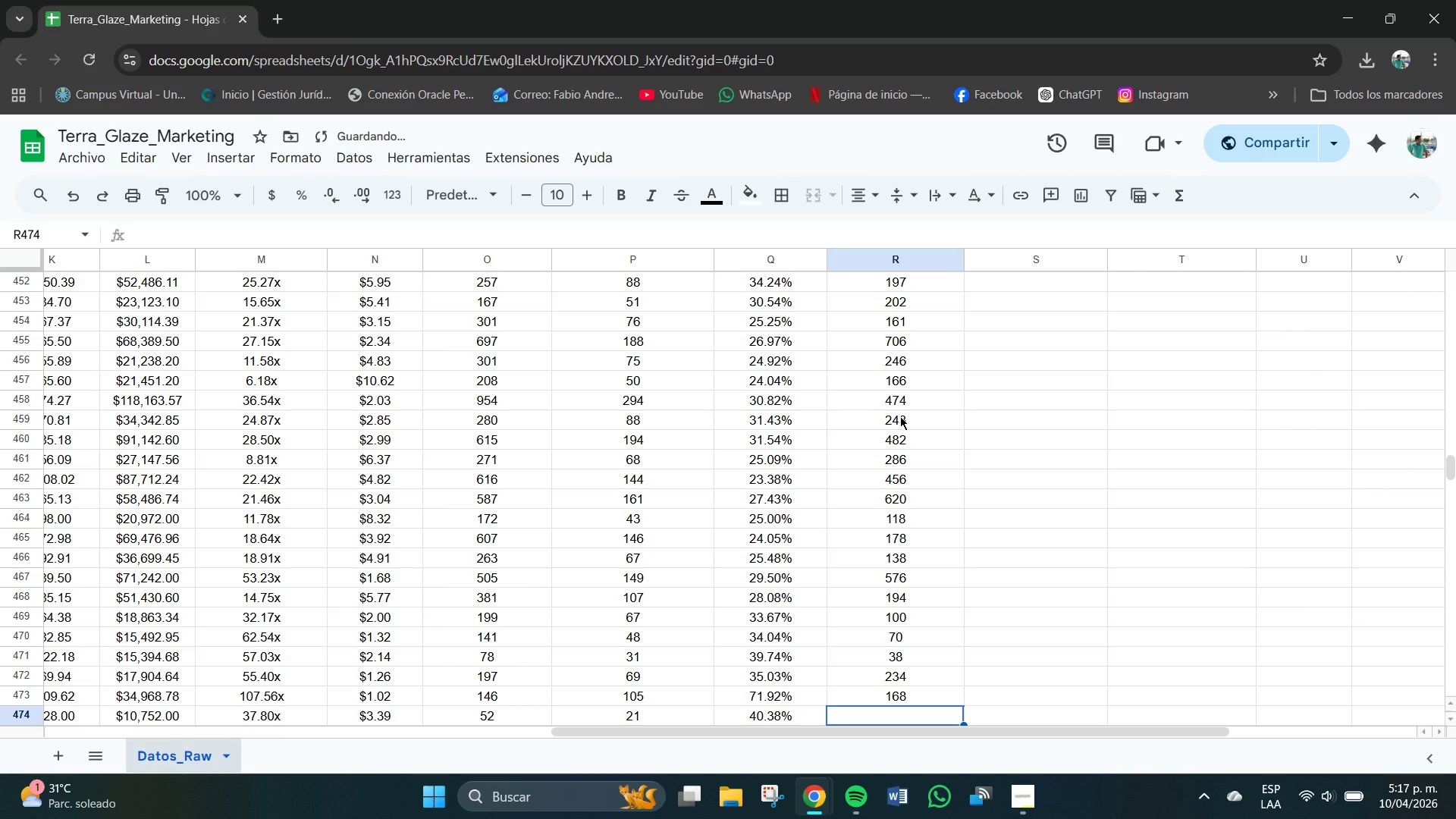 
key(Numpad2)
 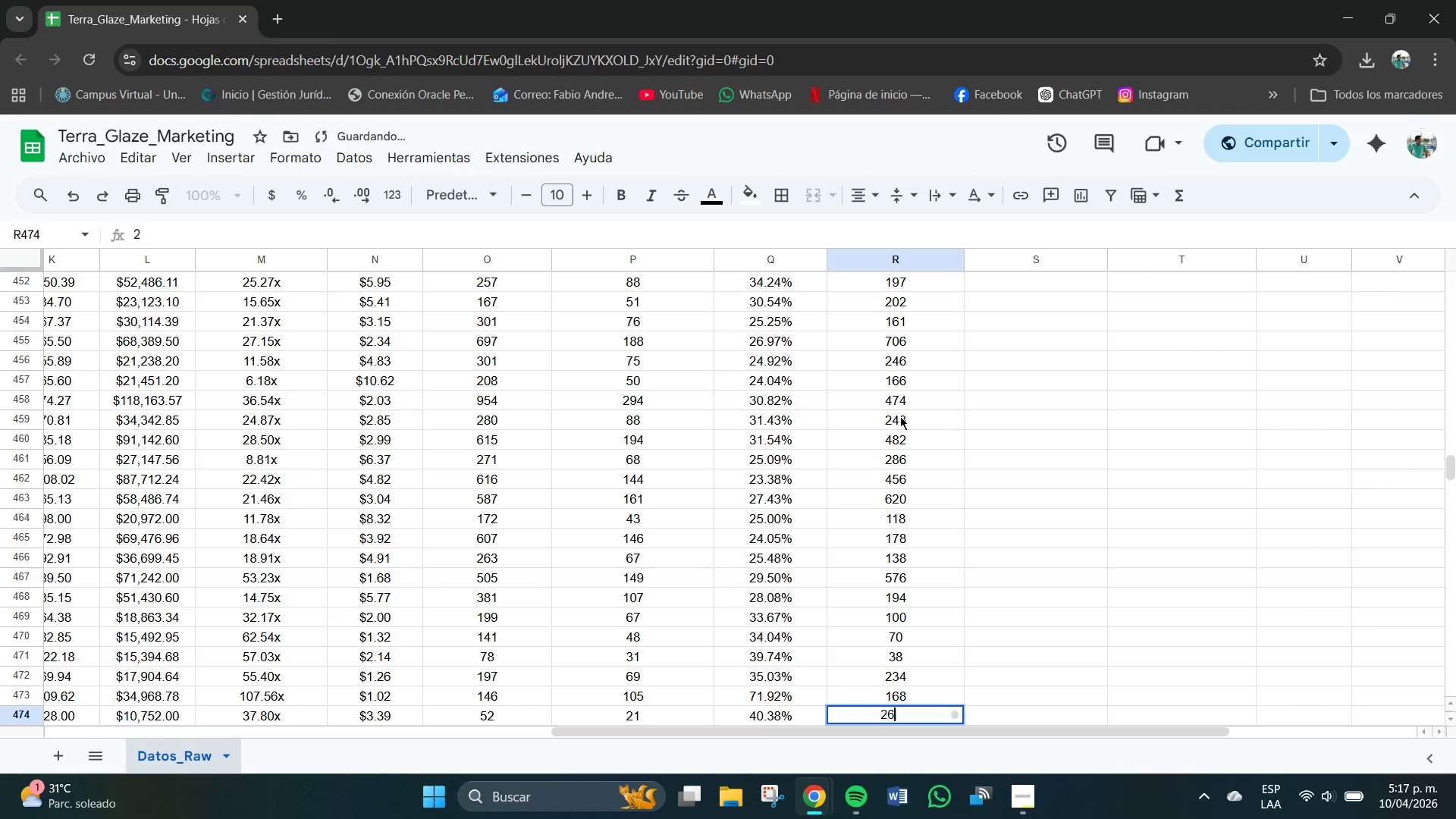 
key(Numpad6)
 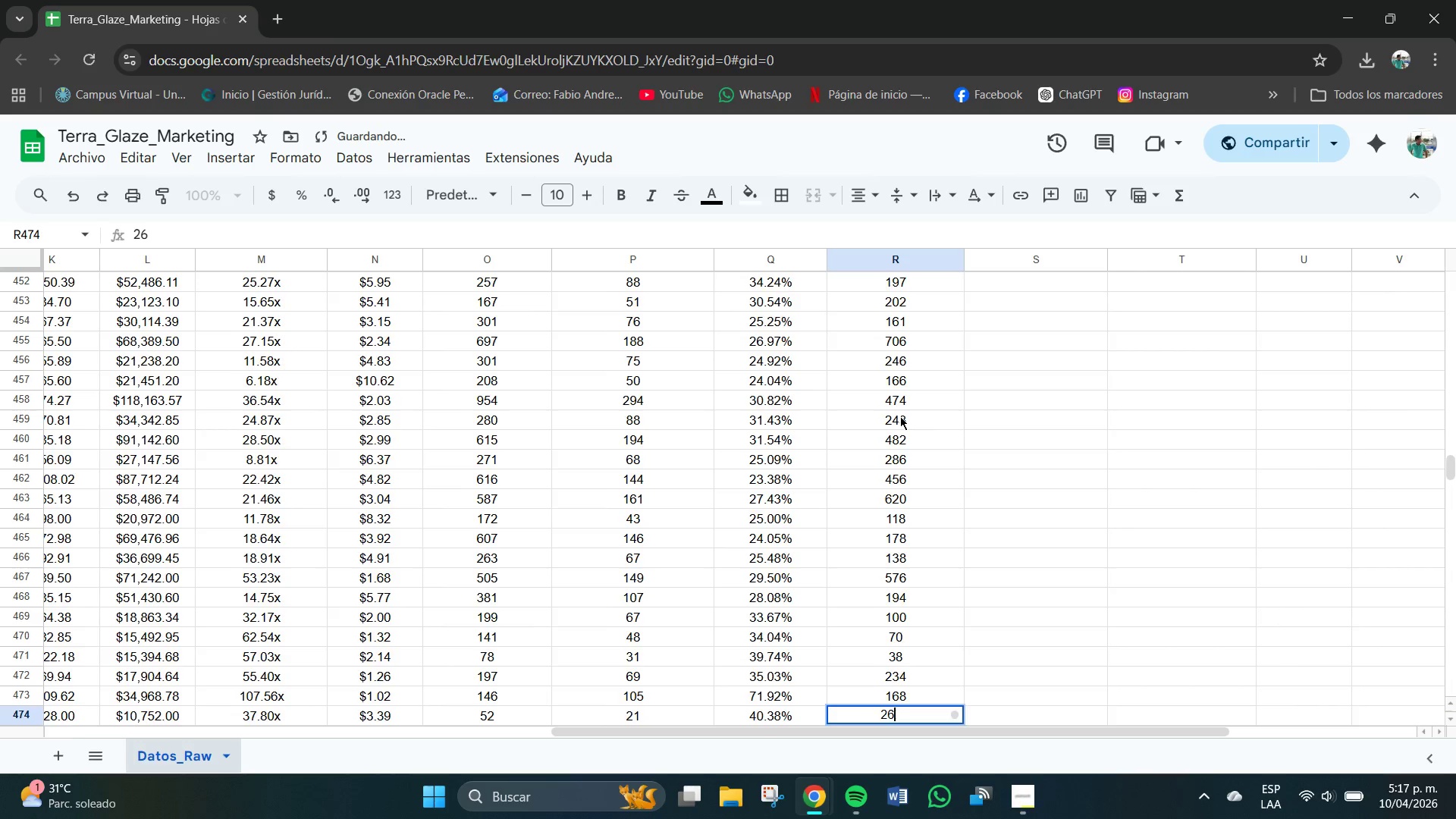 
key(NumpadEnter)
 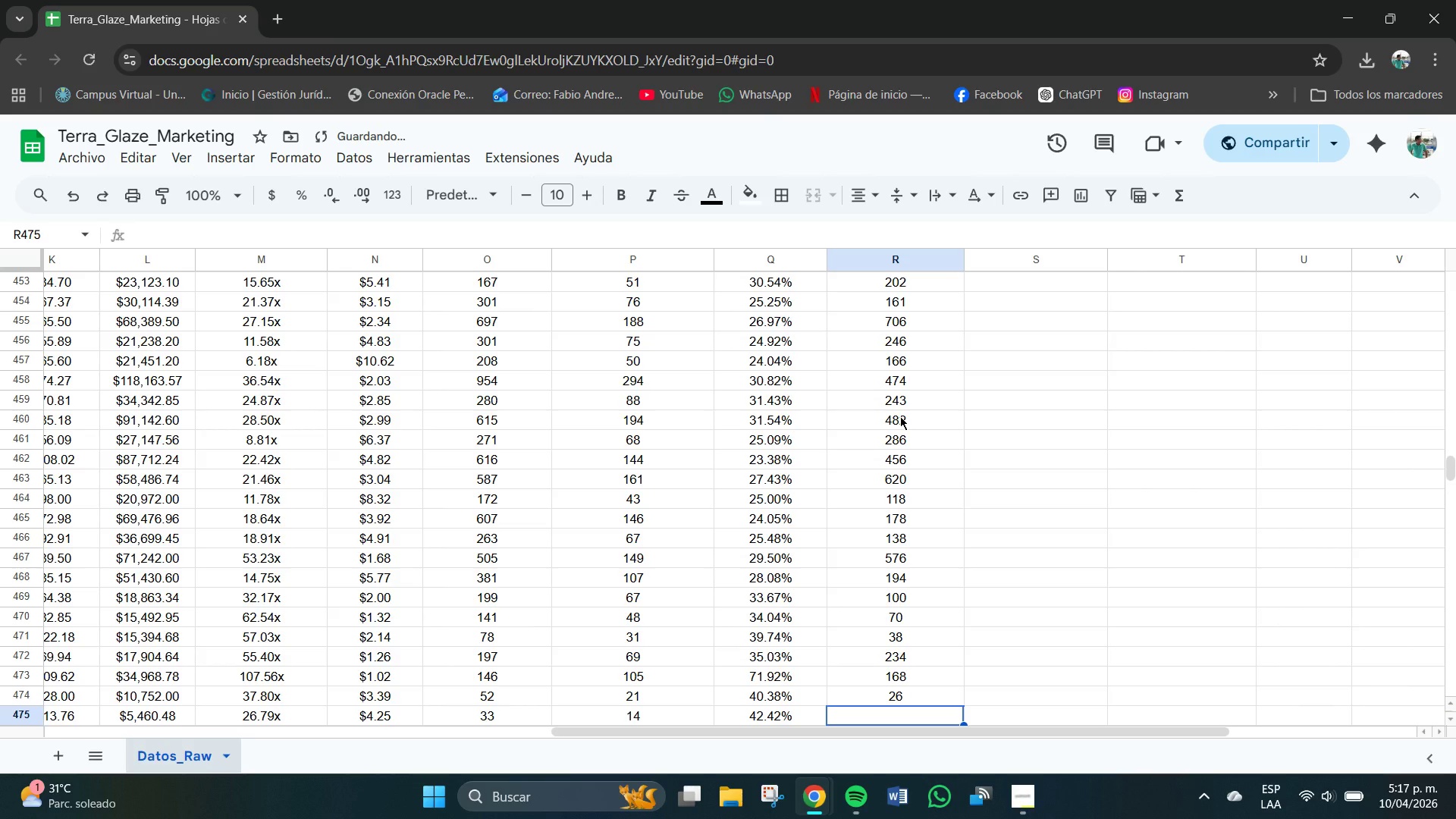 
key(Numpad3)
 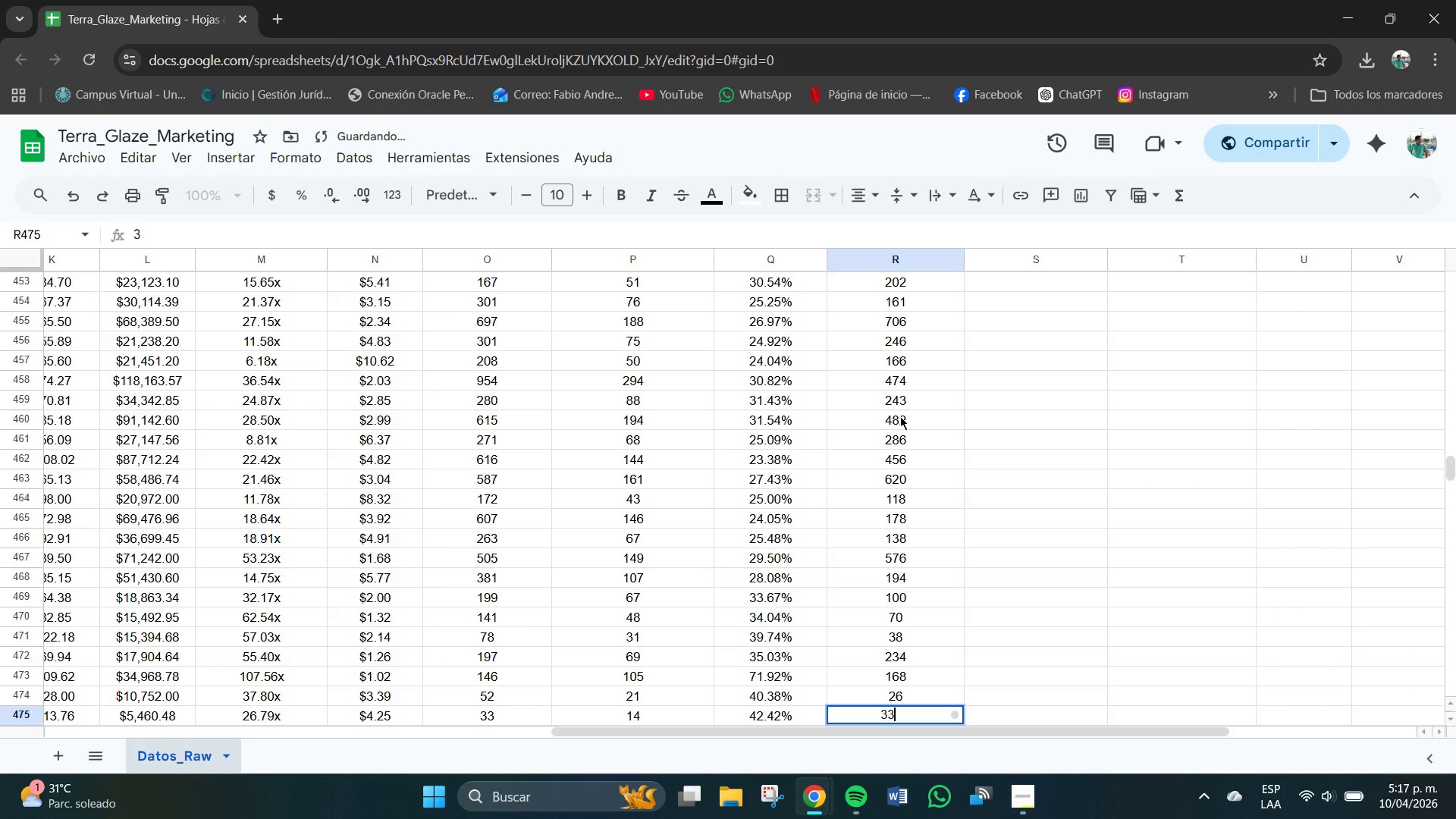 
key(Numpad3)
 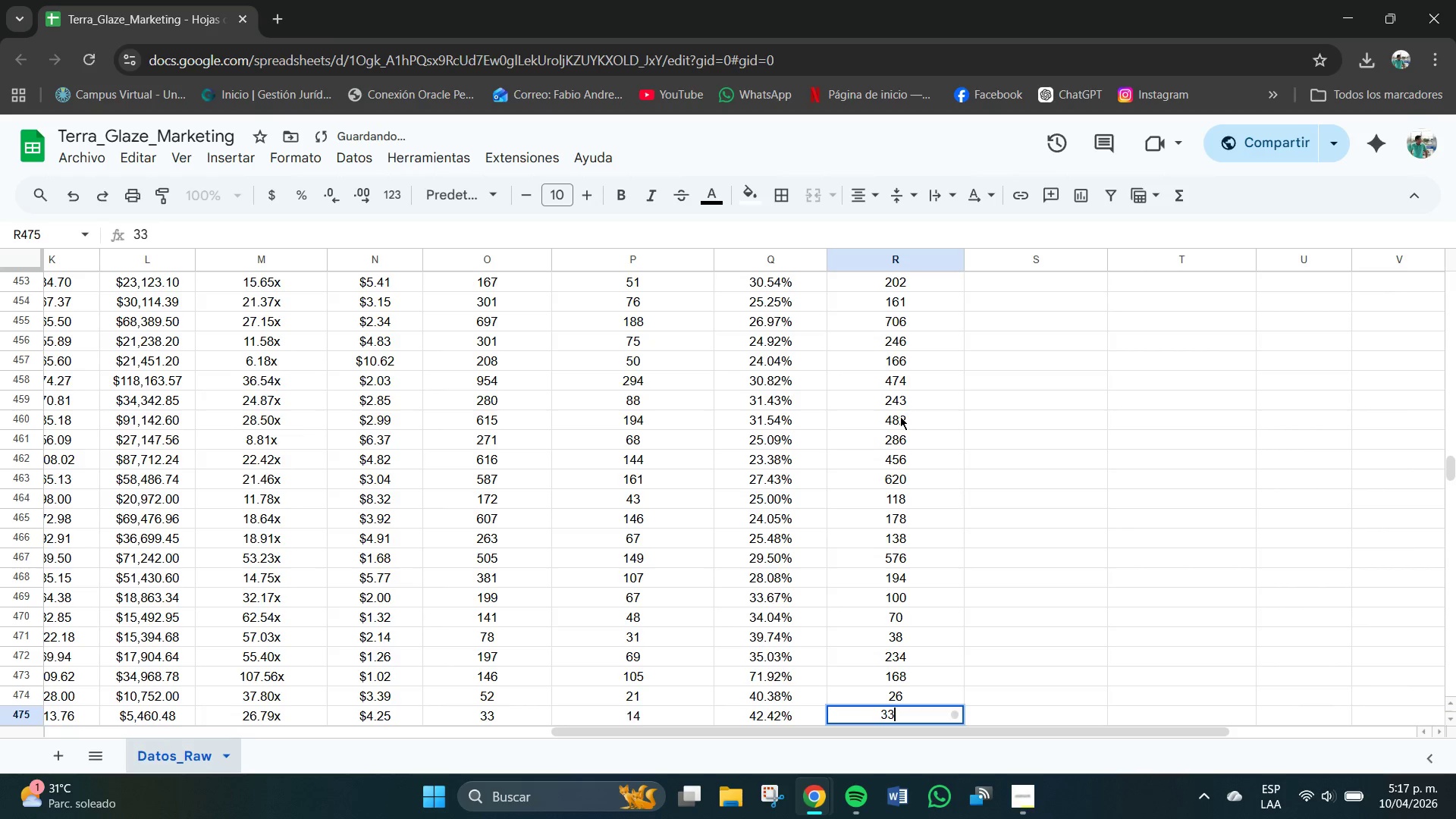 
key(NumpadEnter)
 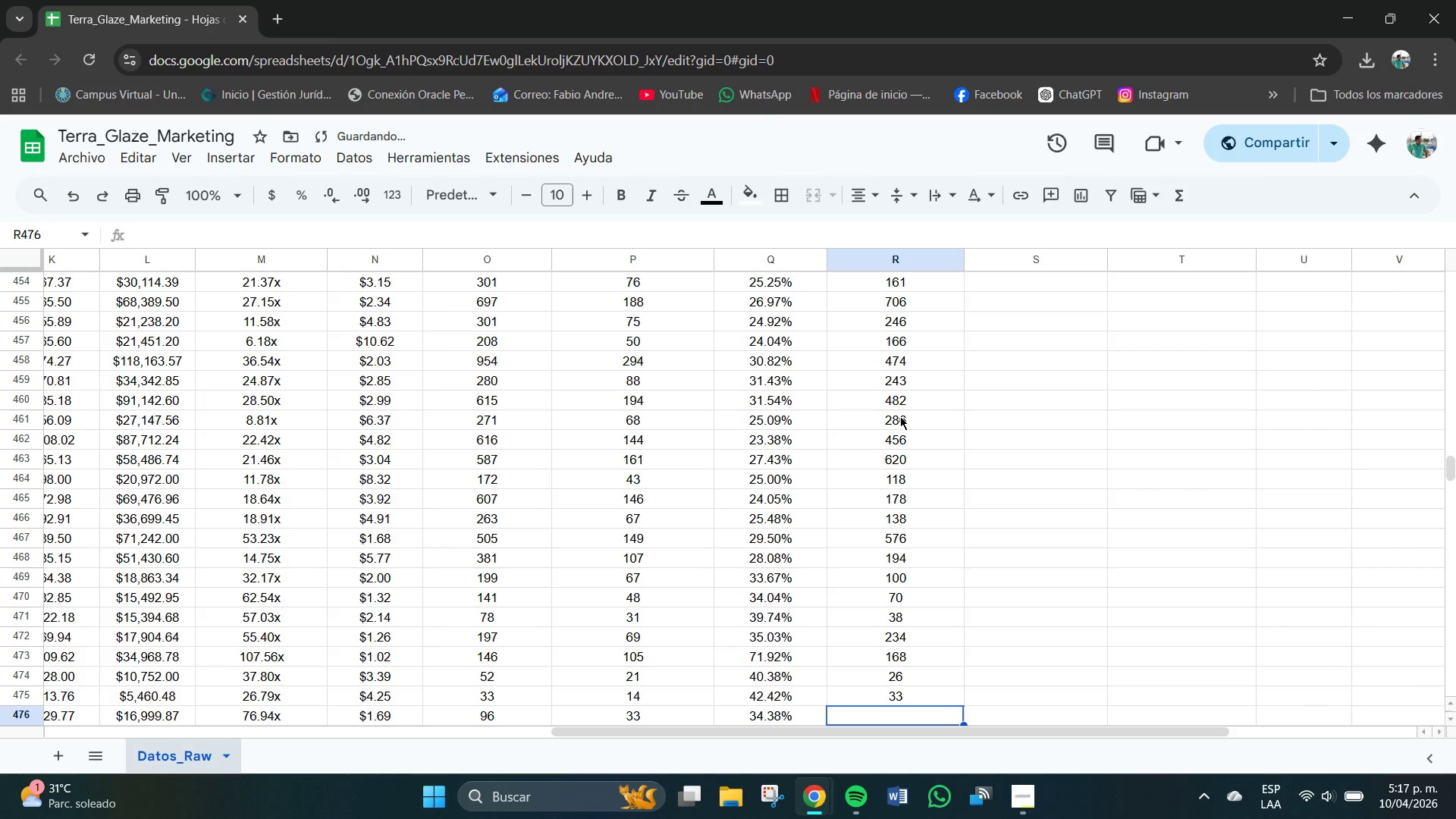 
key(Numpad1)
 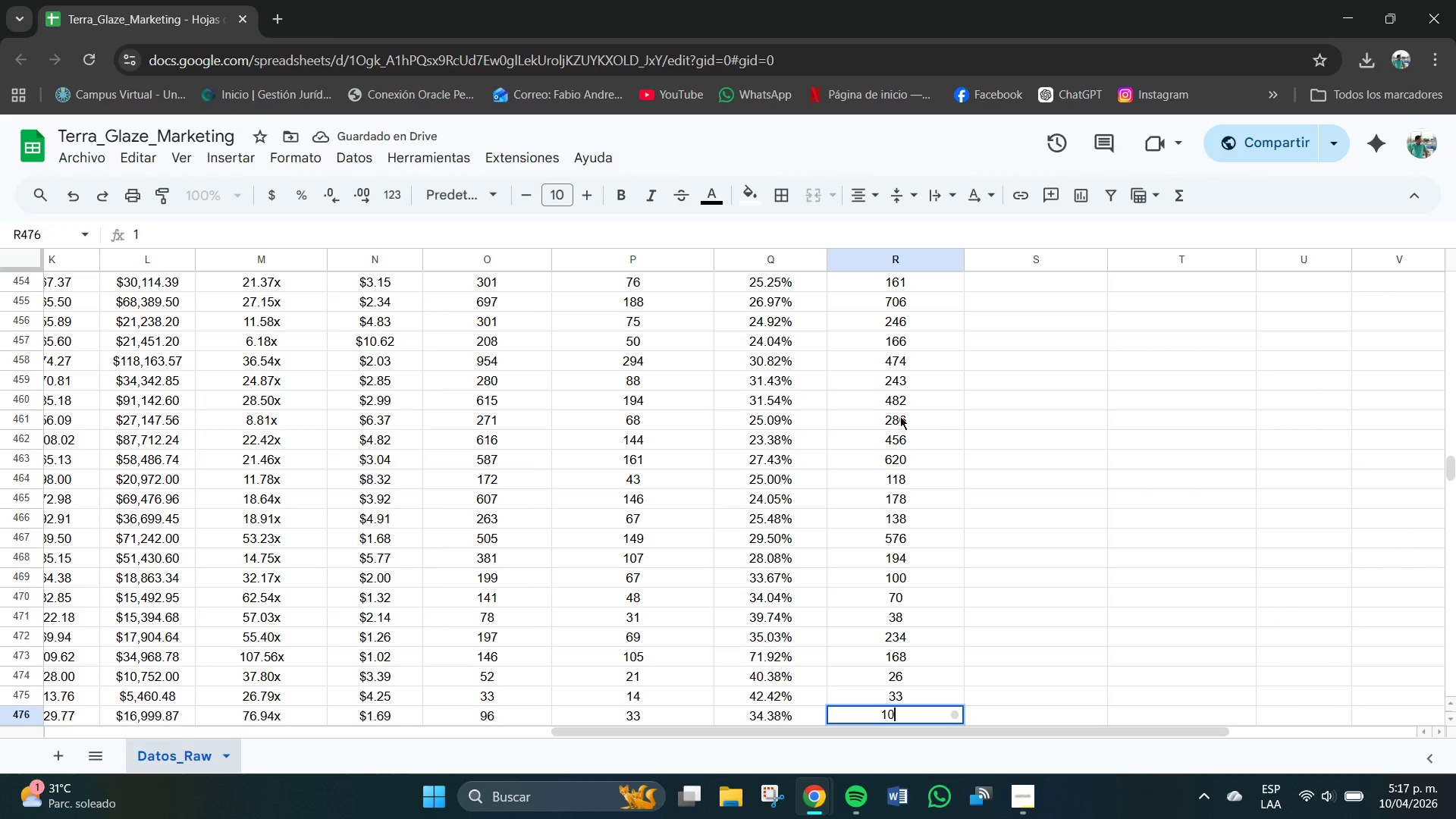 
key(Numpad0)
 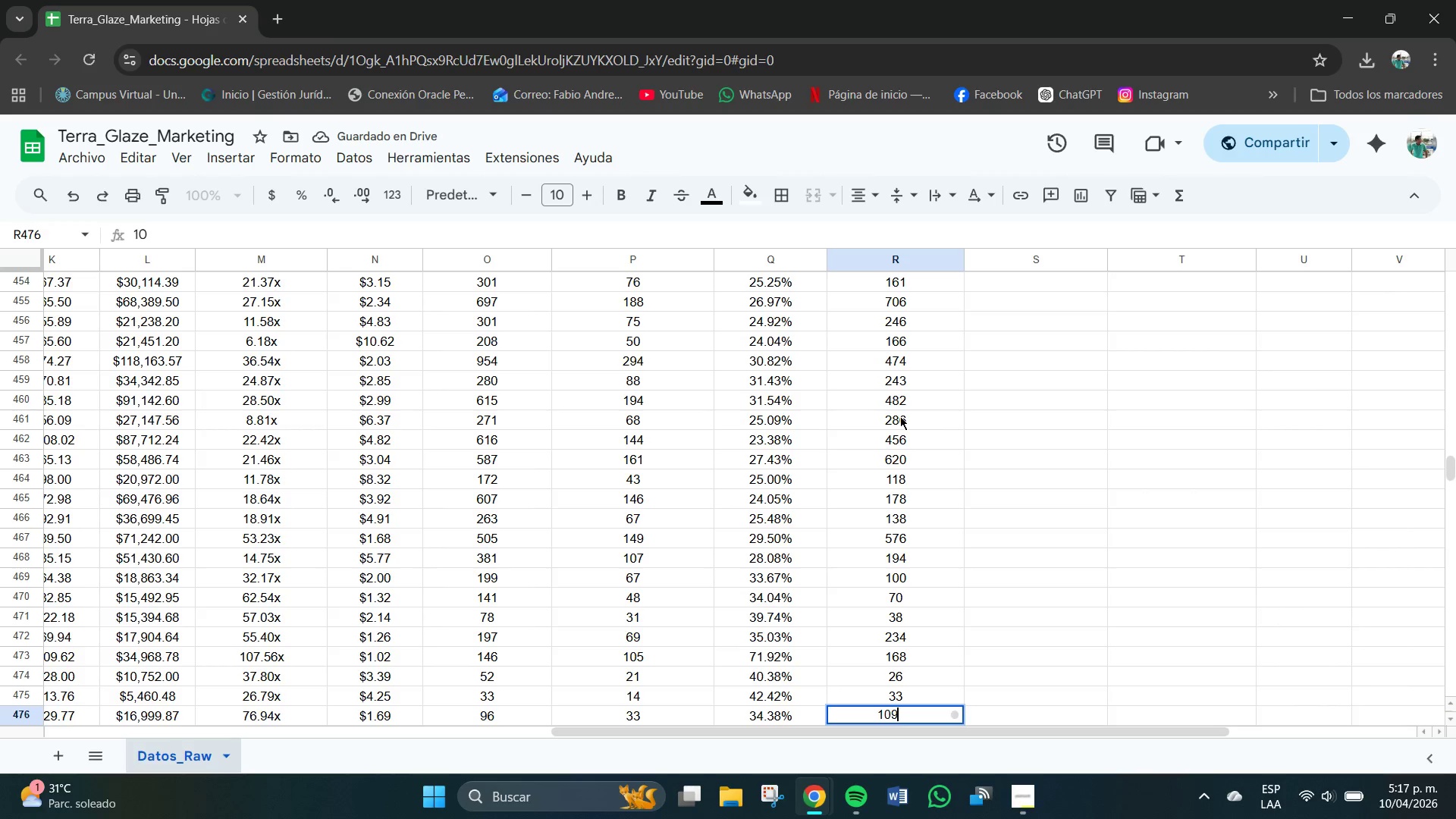 
key(Numpad9)
 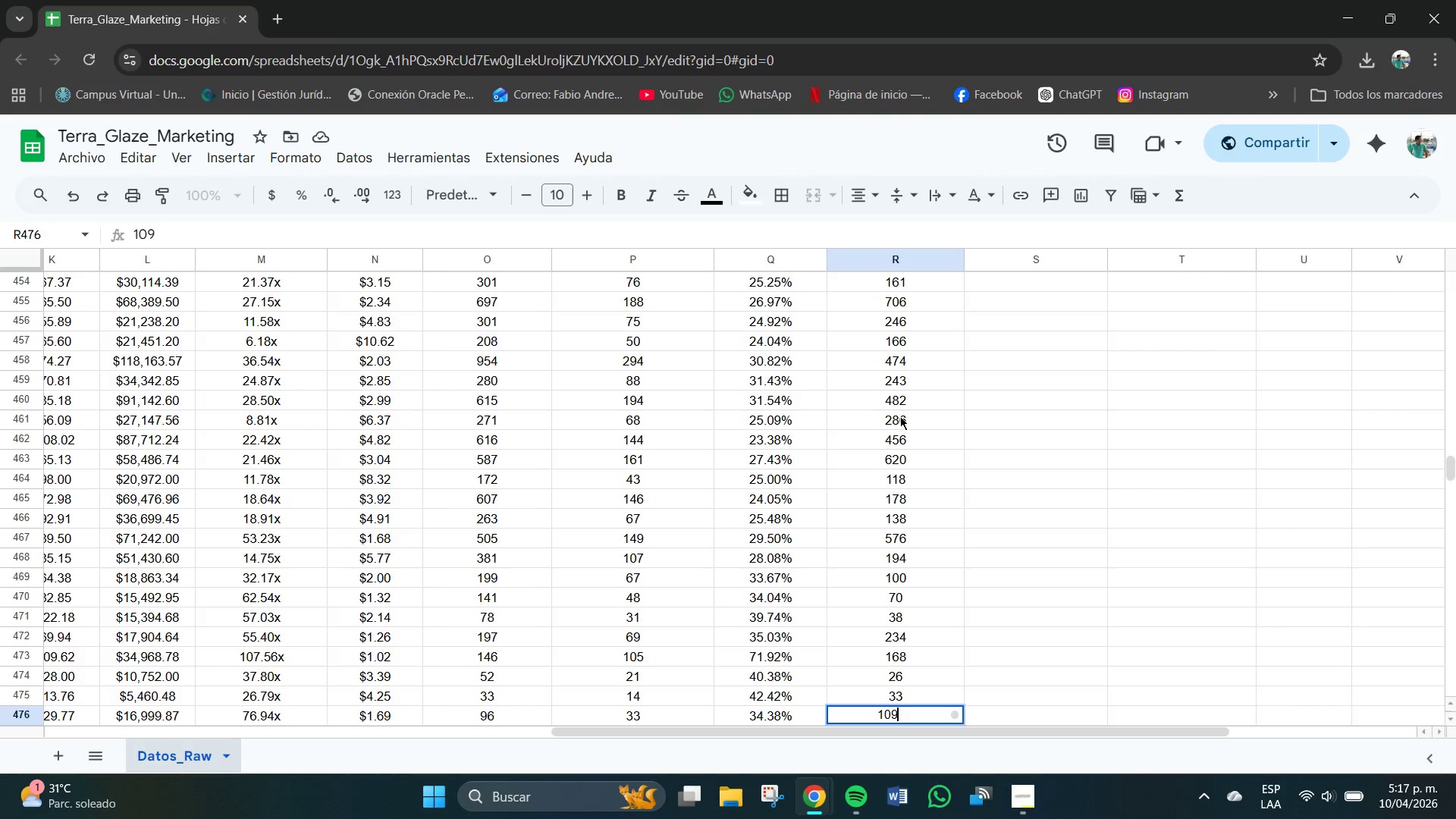 
key(NumpadEnter)
 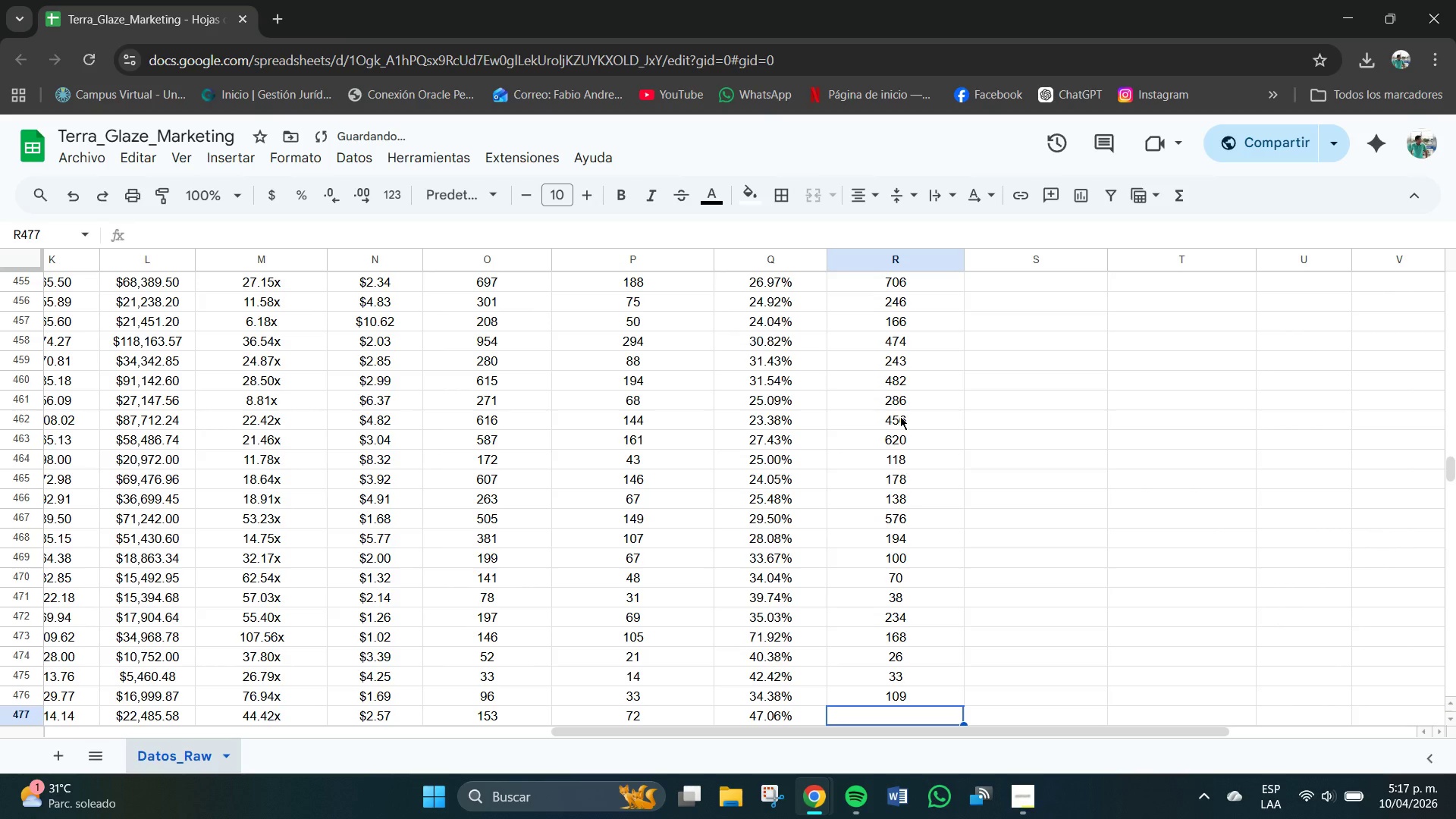 
key(Numpad1)
 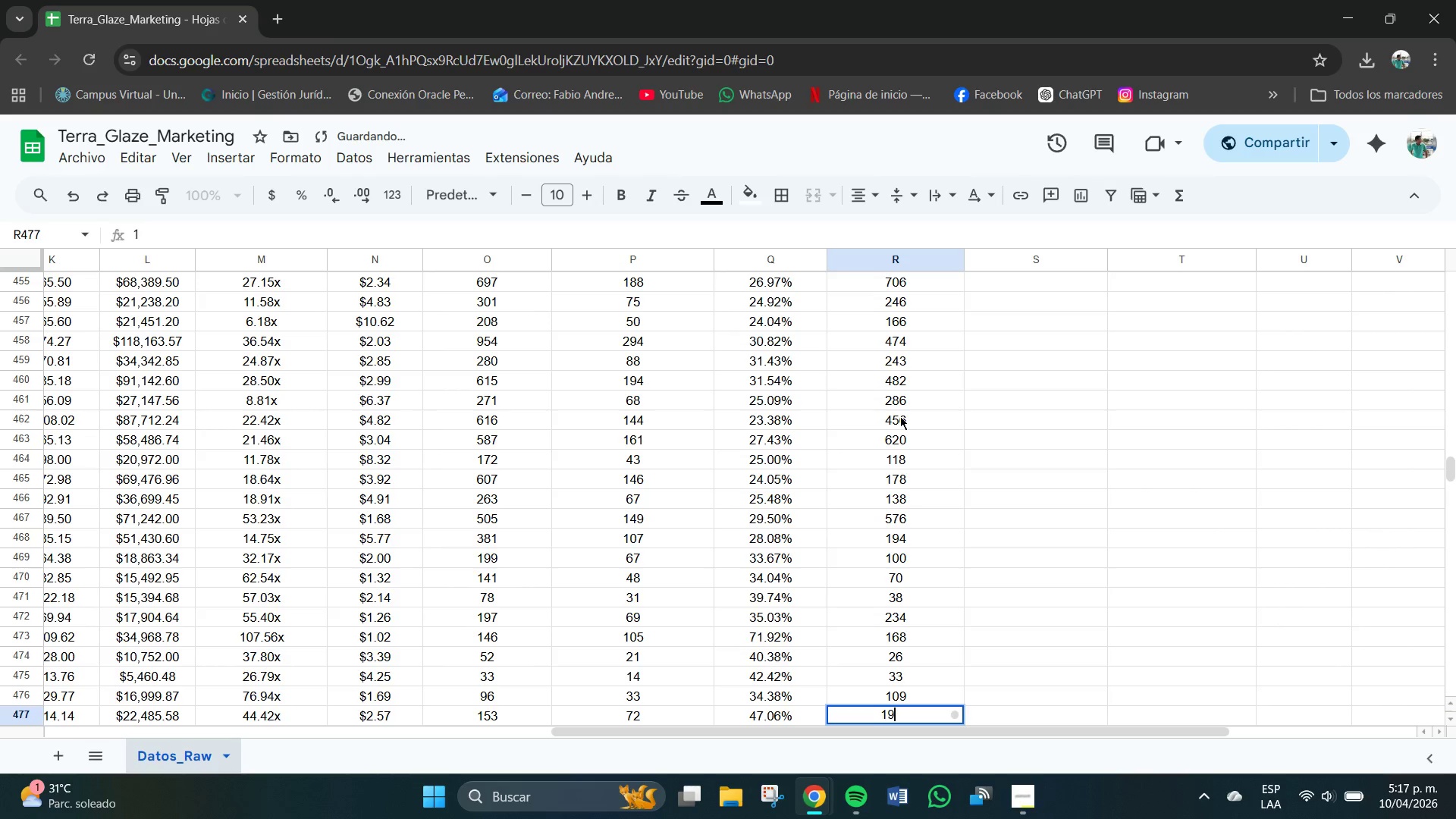 
key(Numpad9)
 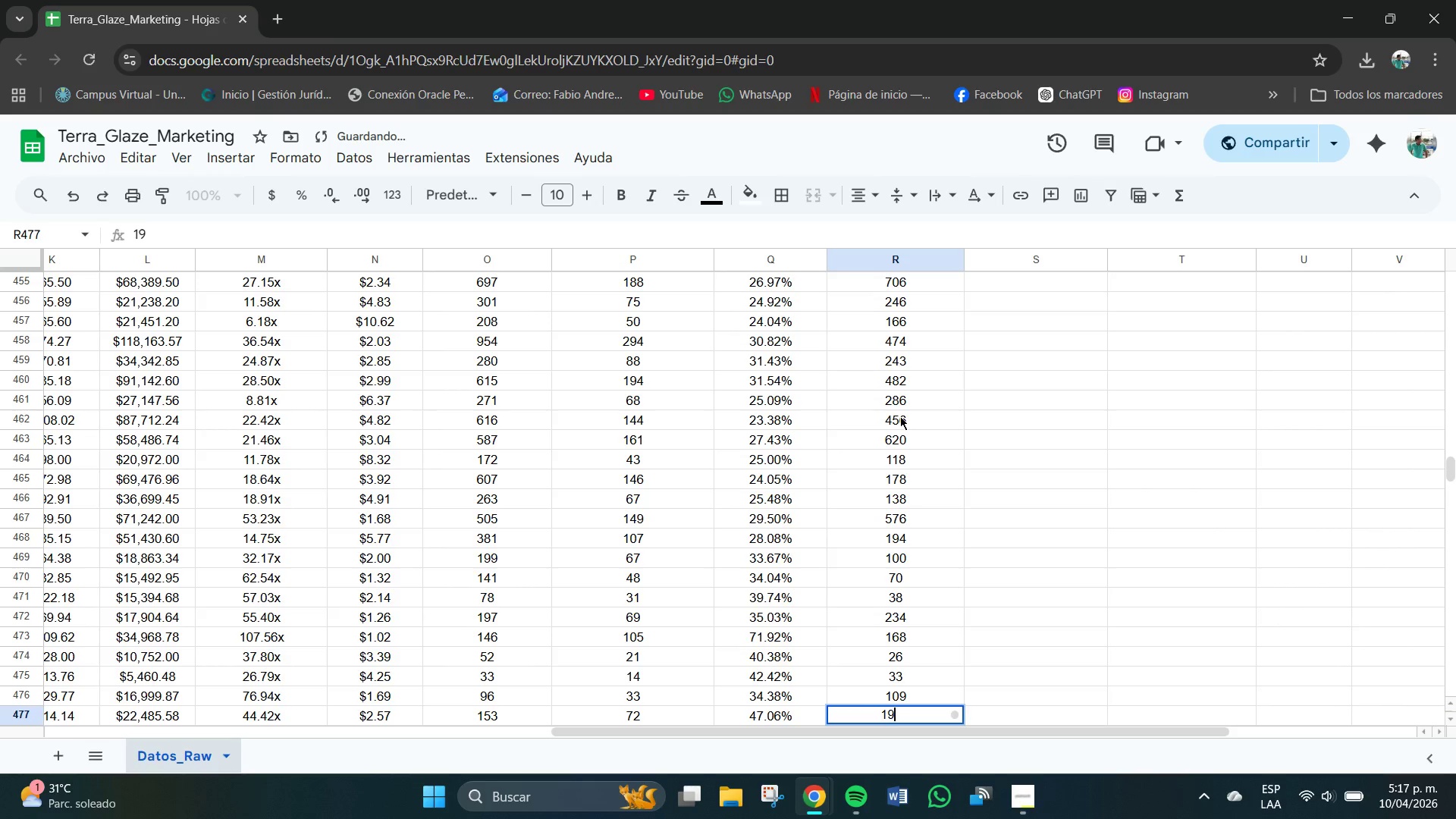 
key(Numpad0)
 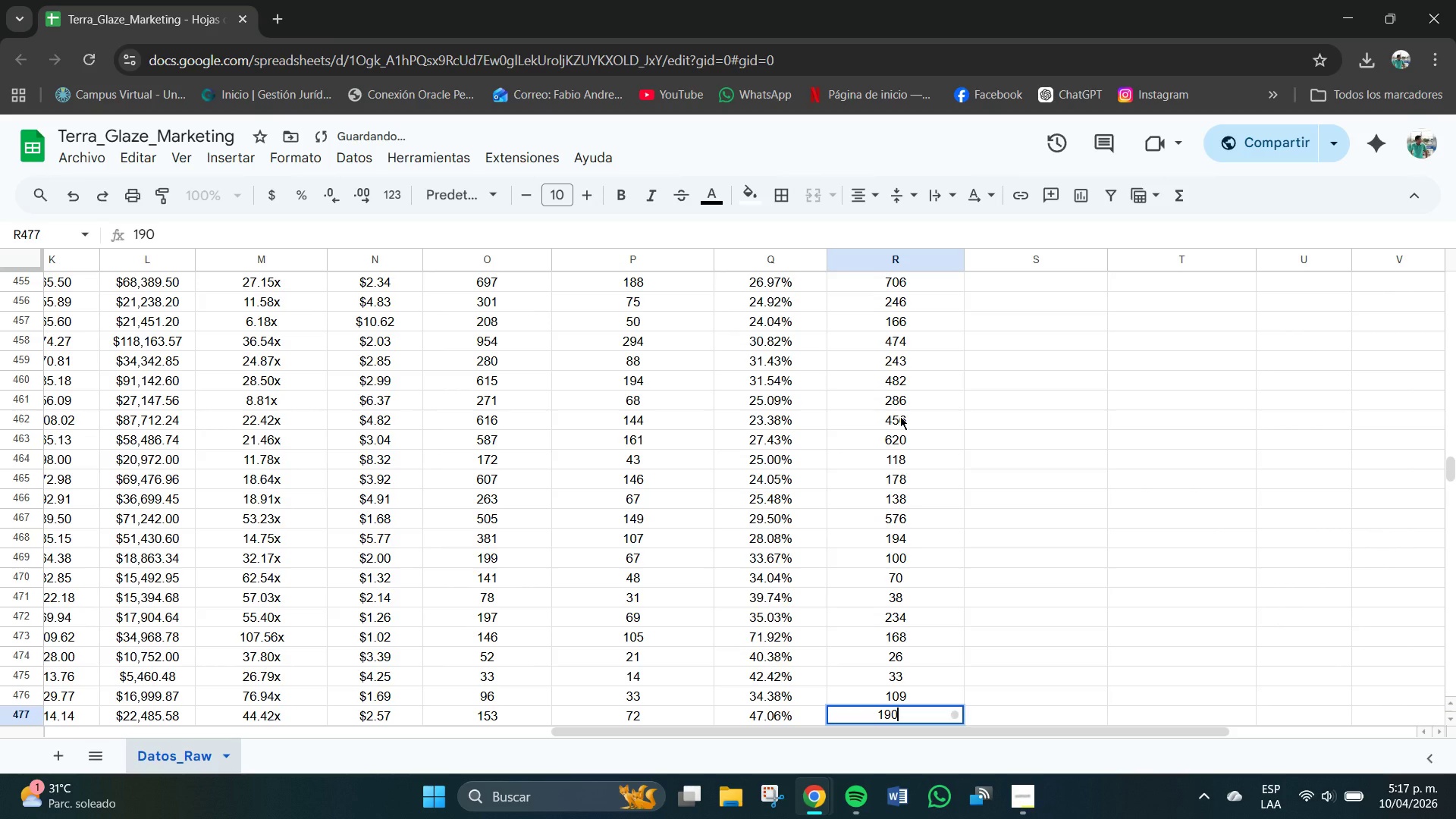 
key(NumpadEnter)
 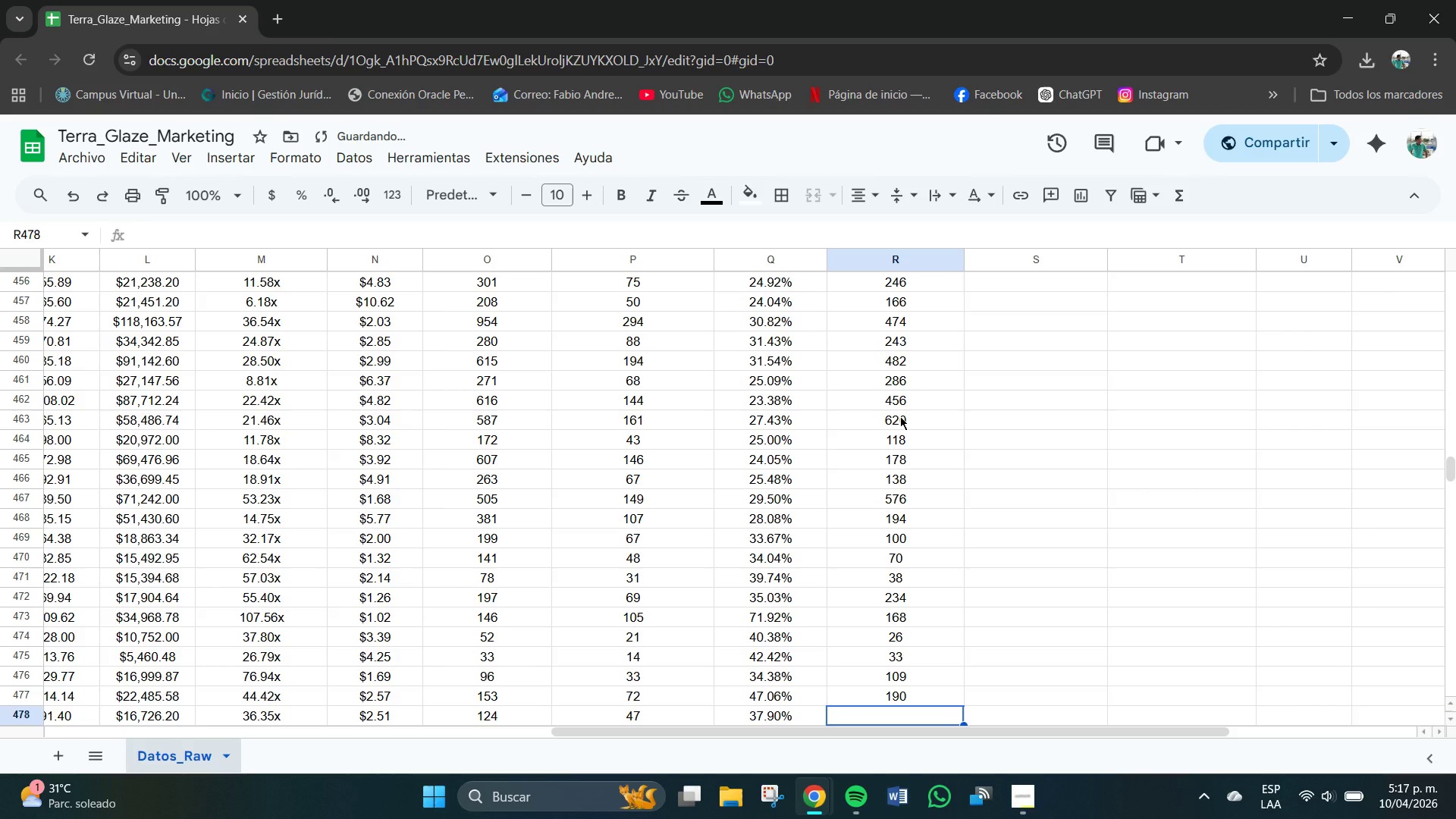 
key(Numpad1)
 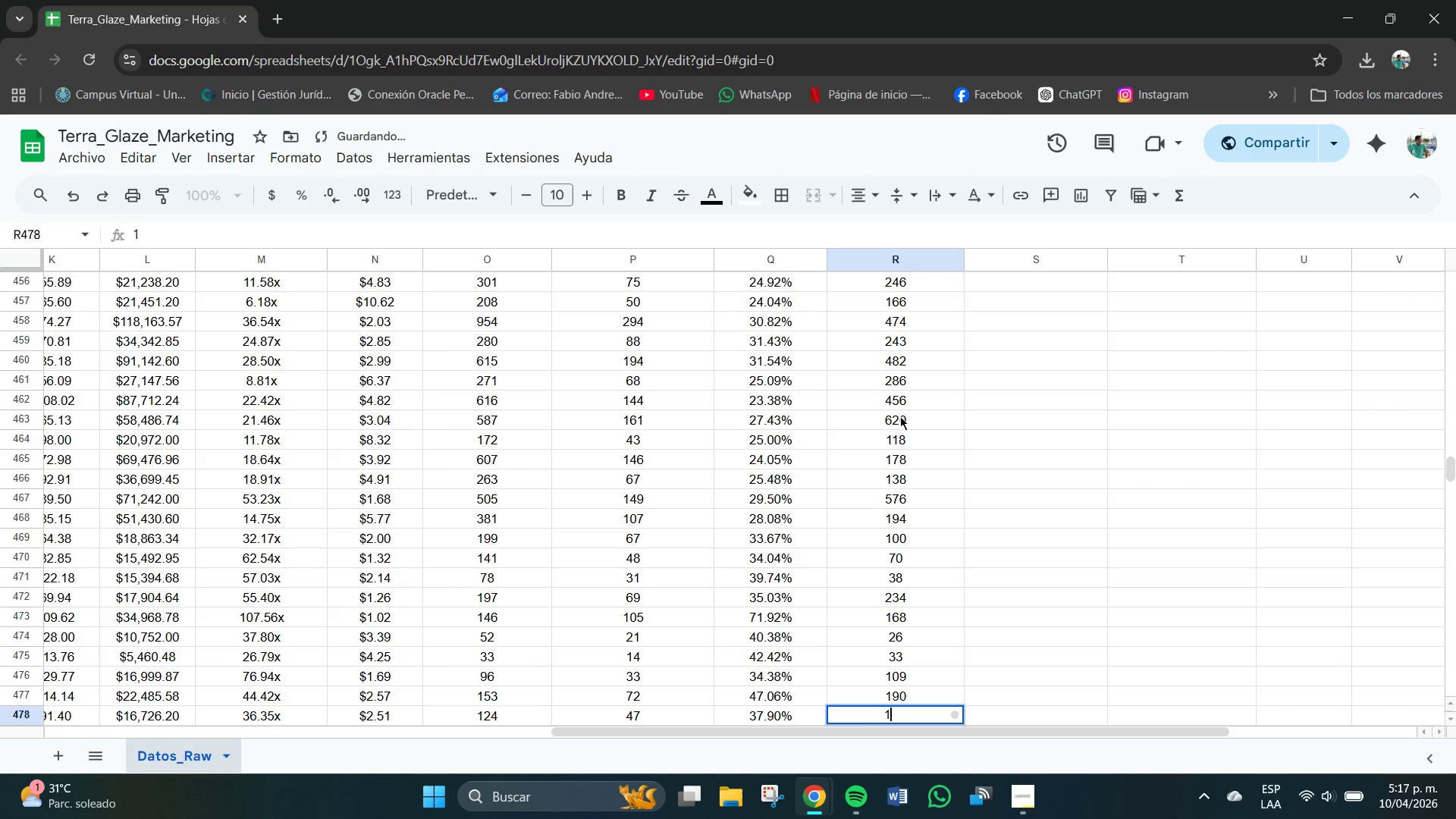 
key(Numpad6)
 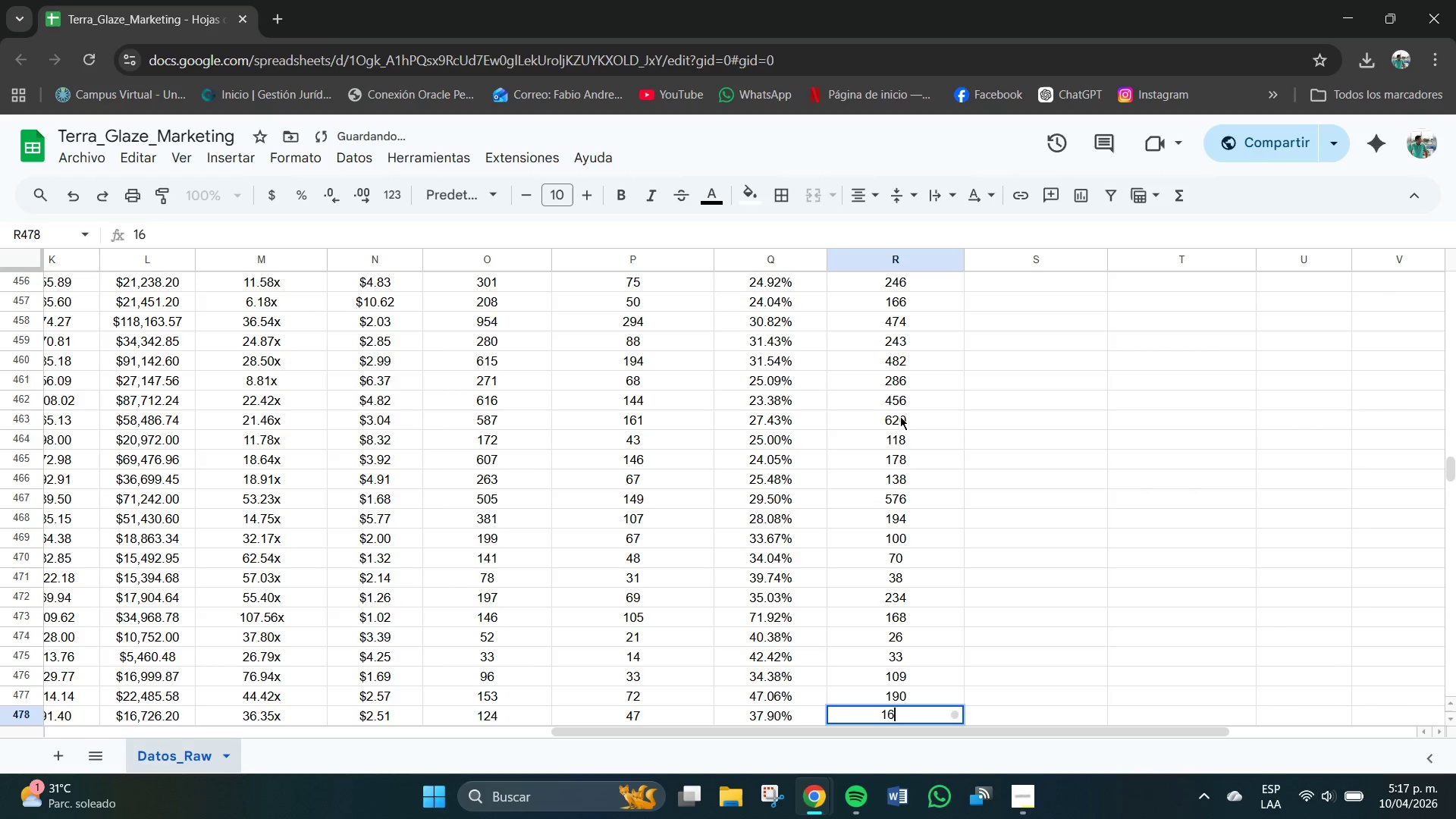 
key(Numpad4)
 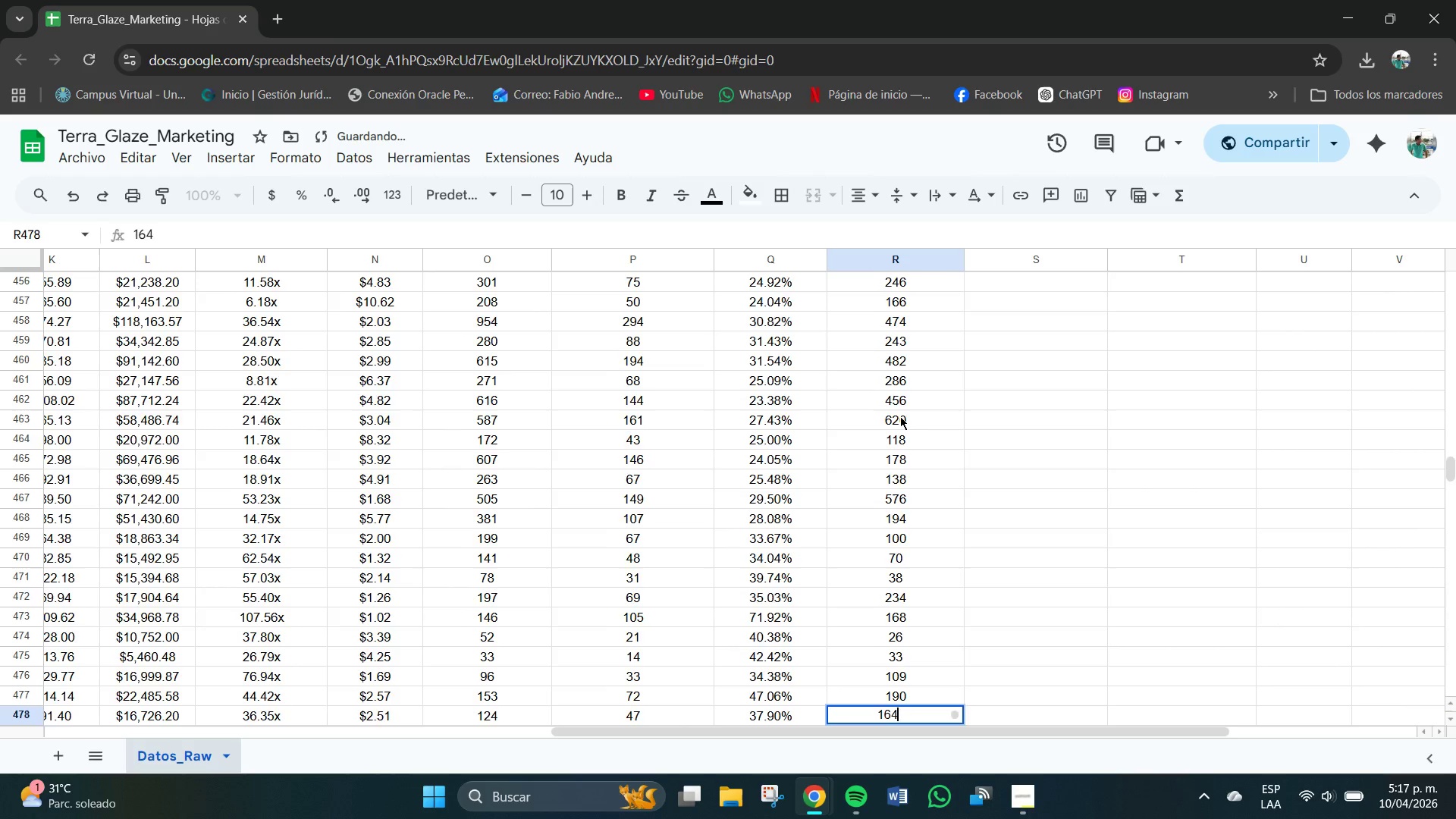 
key(NumpadEnter)
 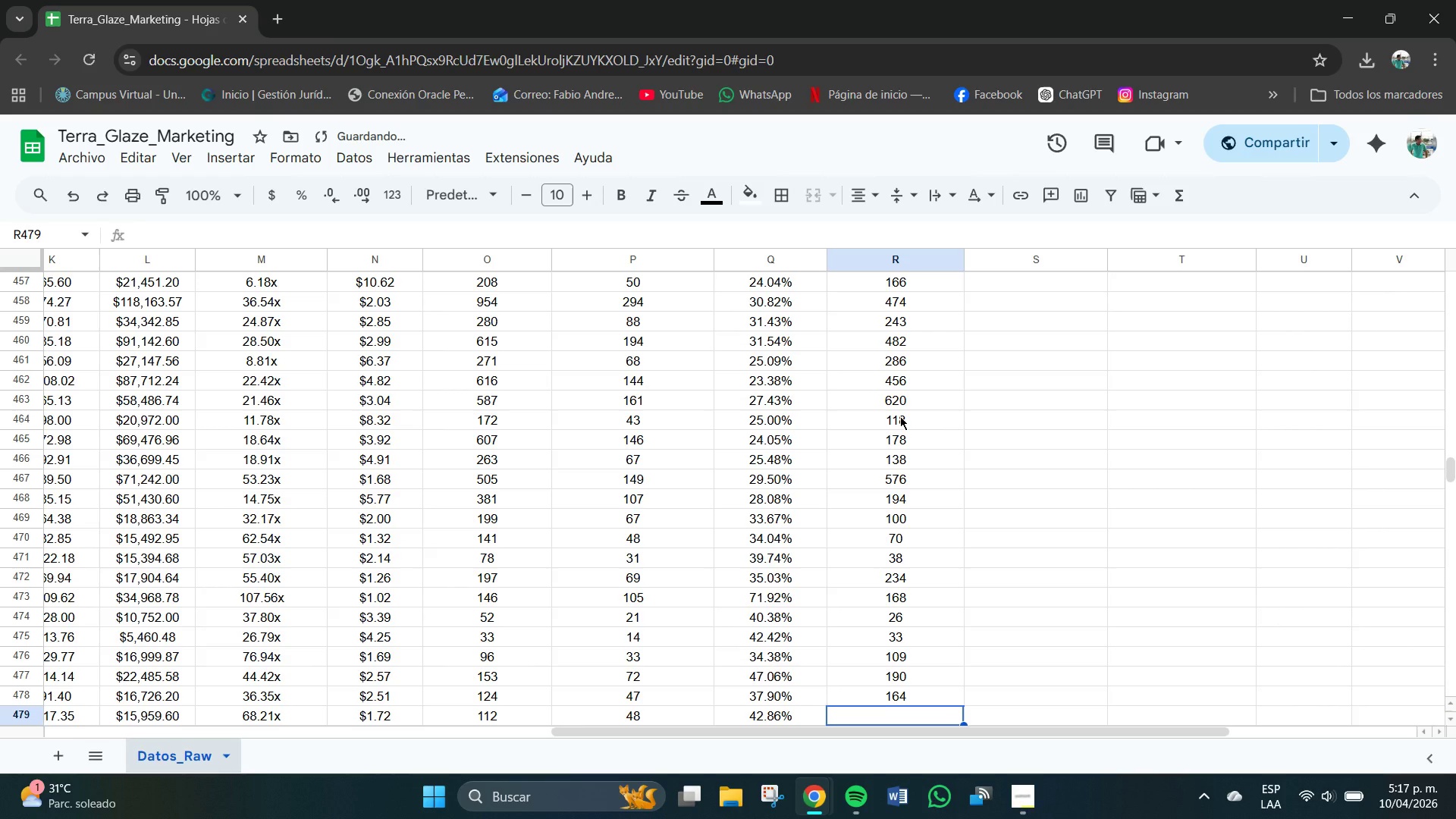 
key(Numpad6)
 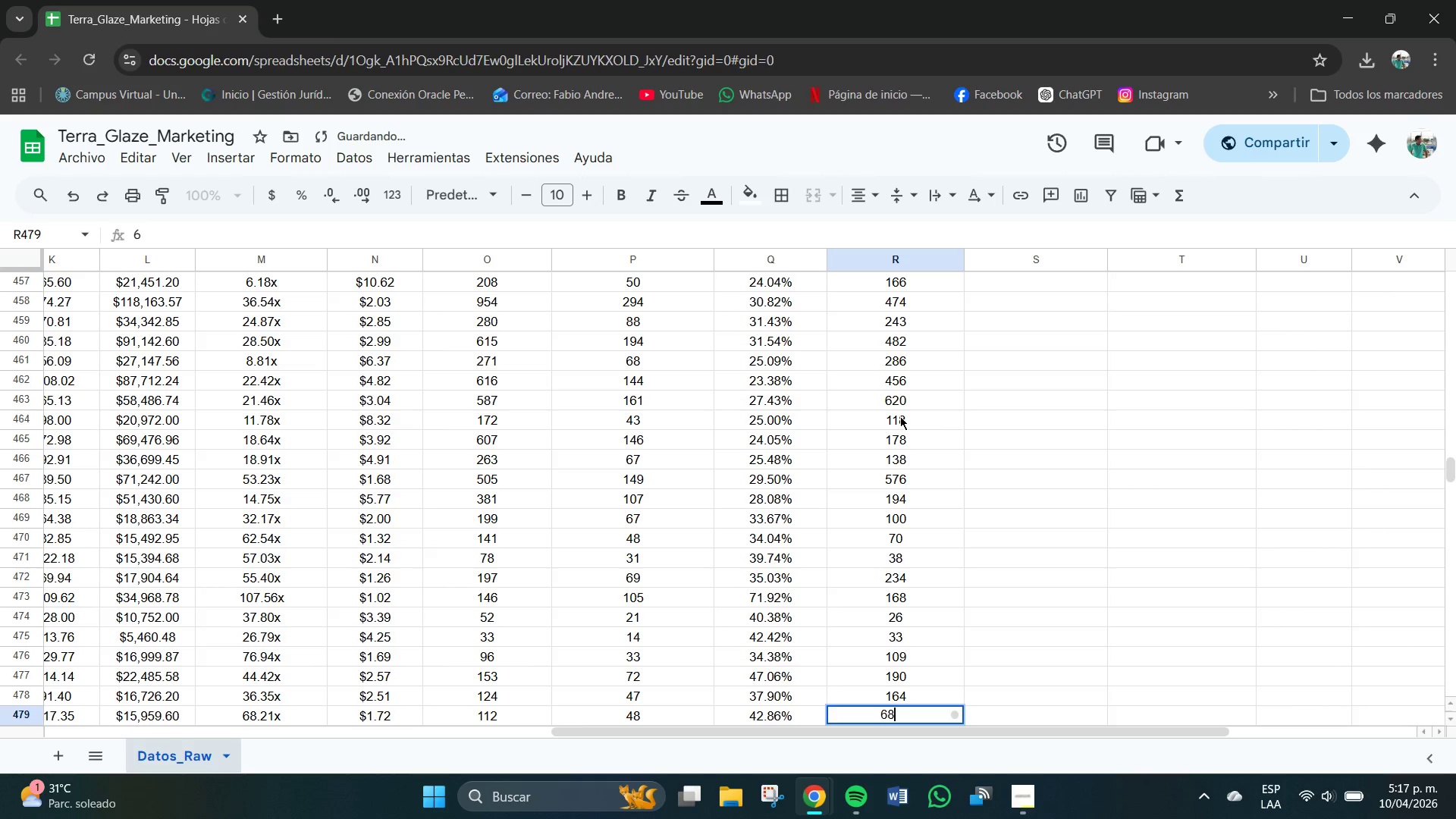 
key(Numpad8)
 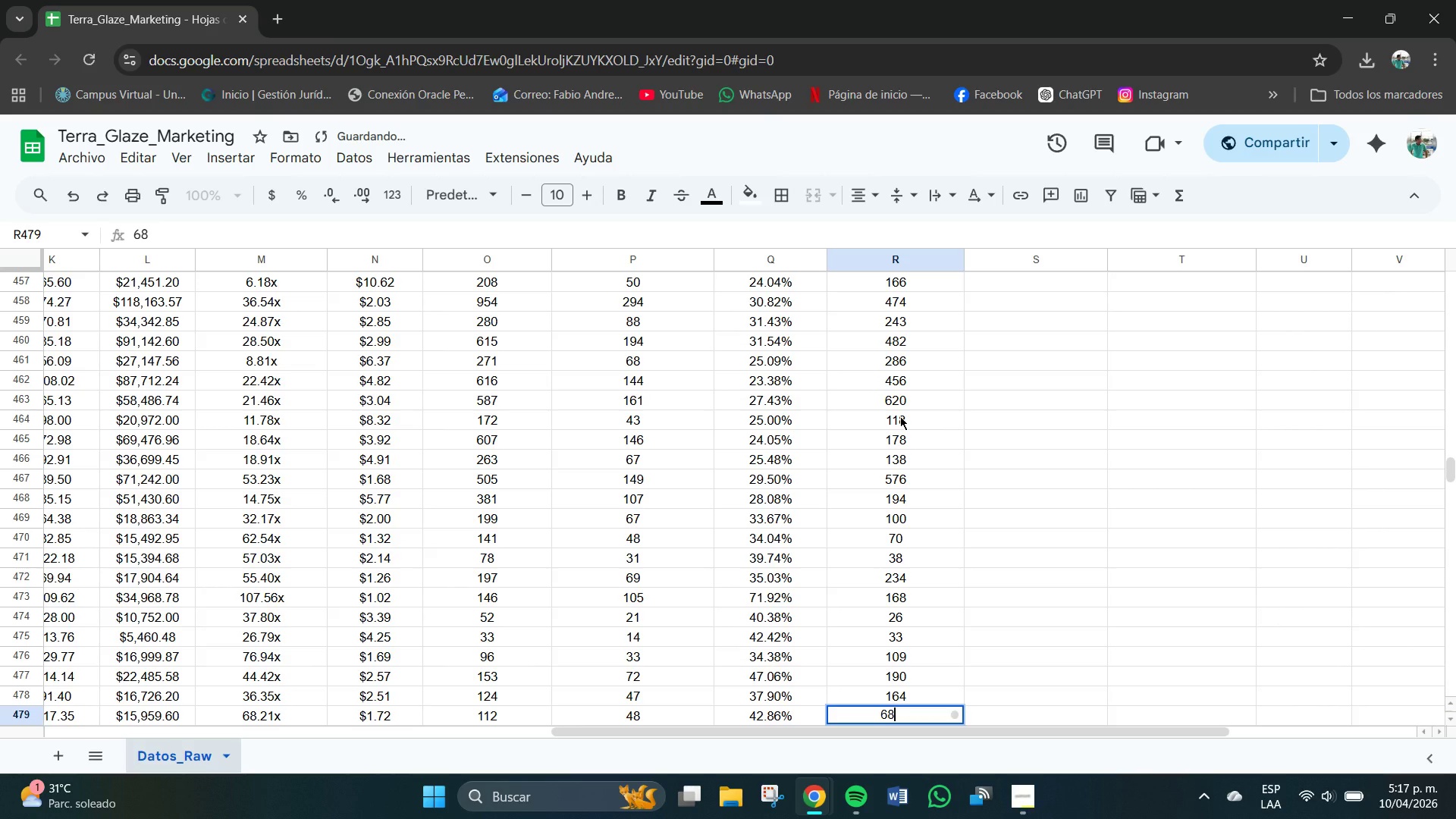 
key(NumpadEnter)
 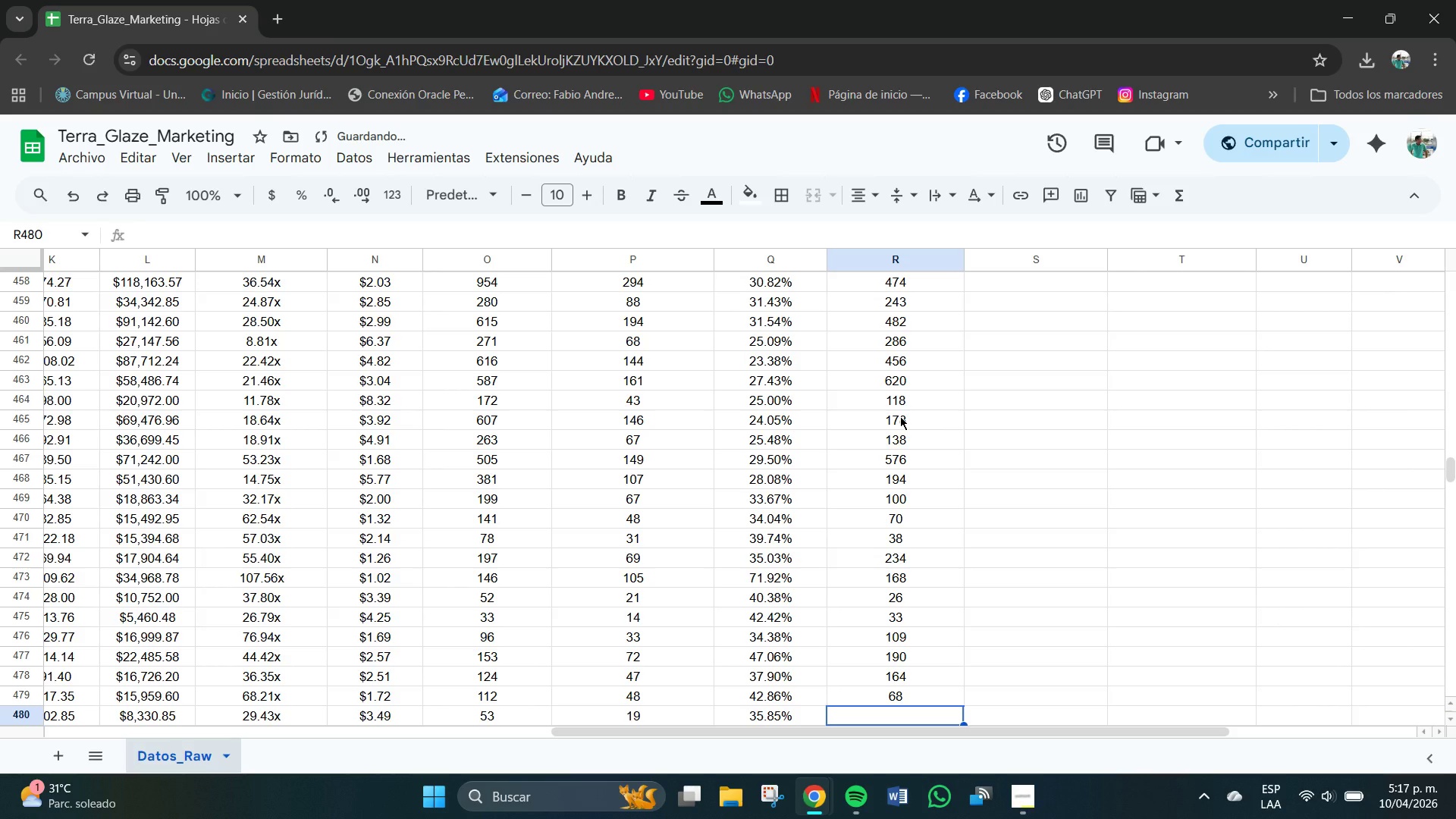 
key(Numpad3)
 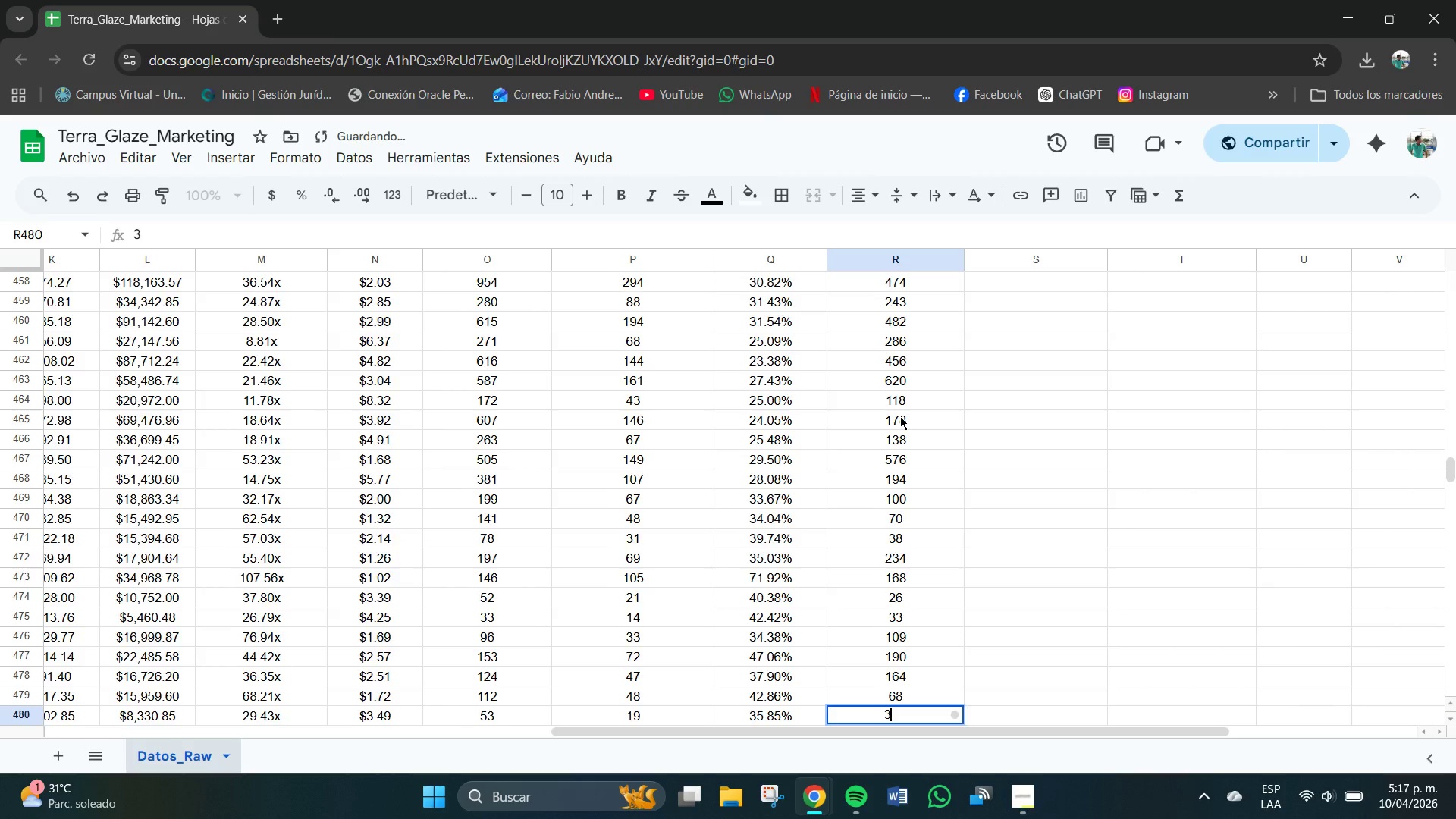 
key(NumpadEnter)
 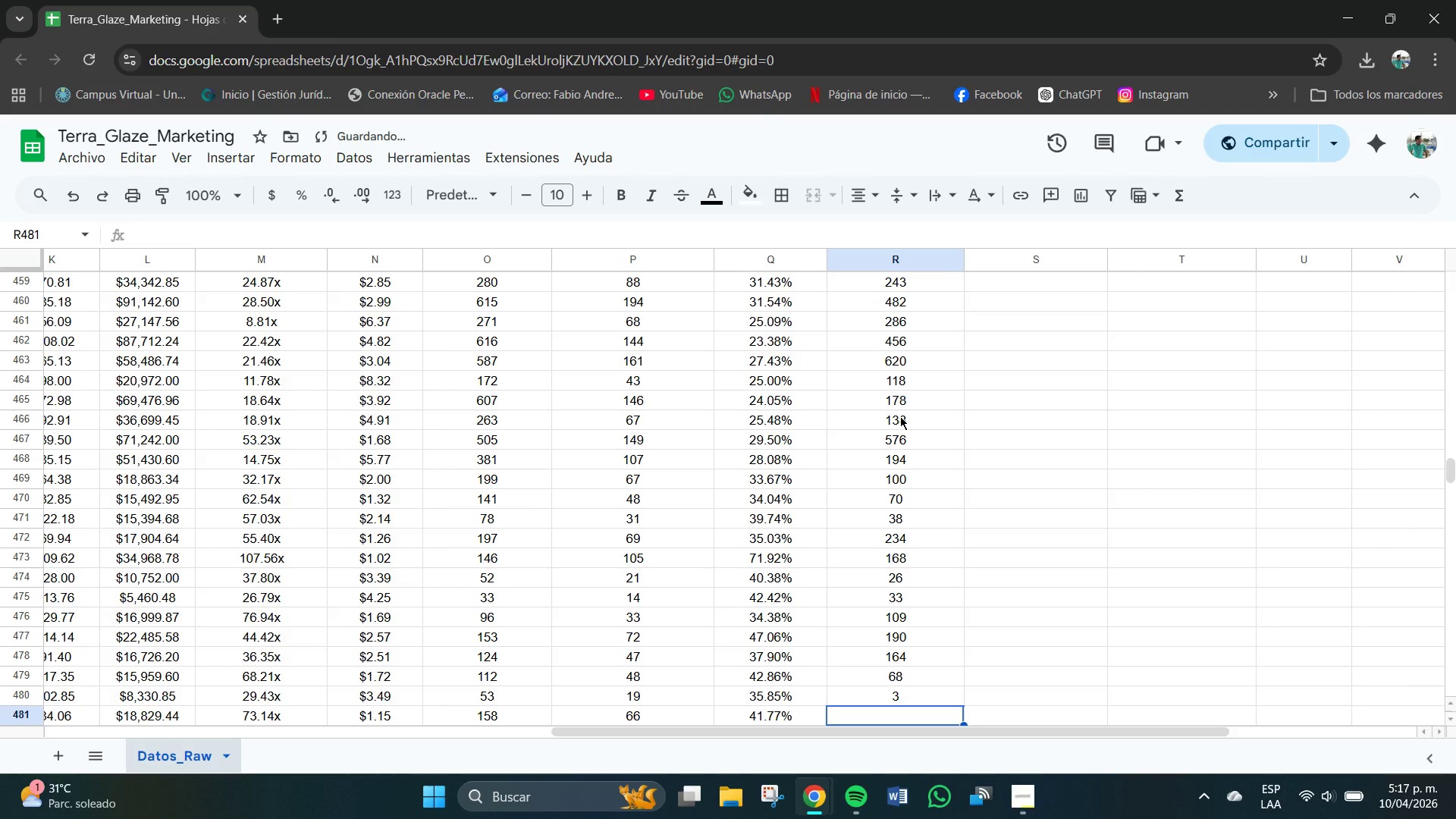 
key(Numpad1)
 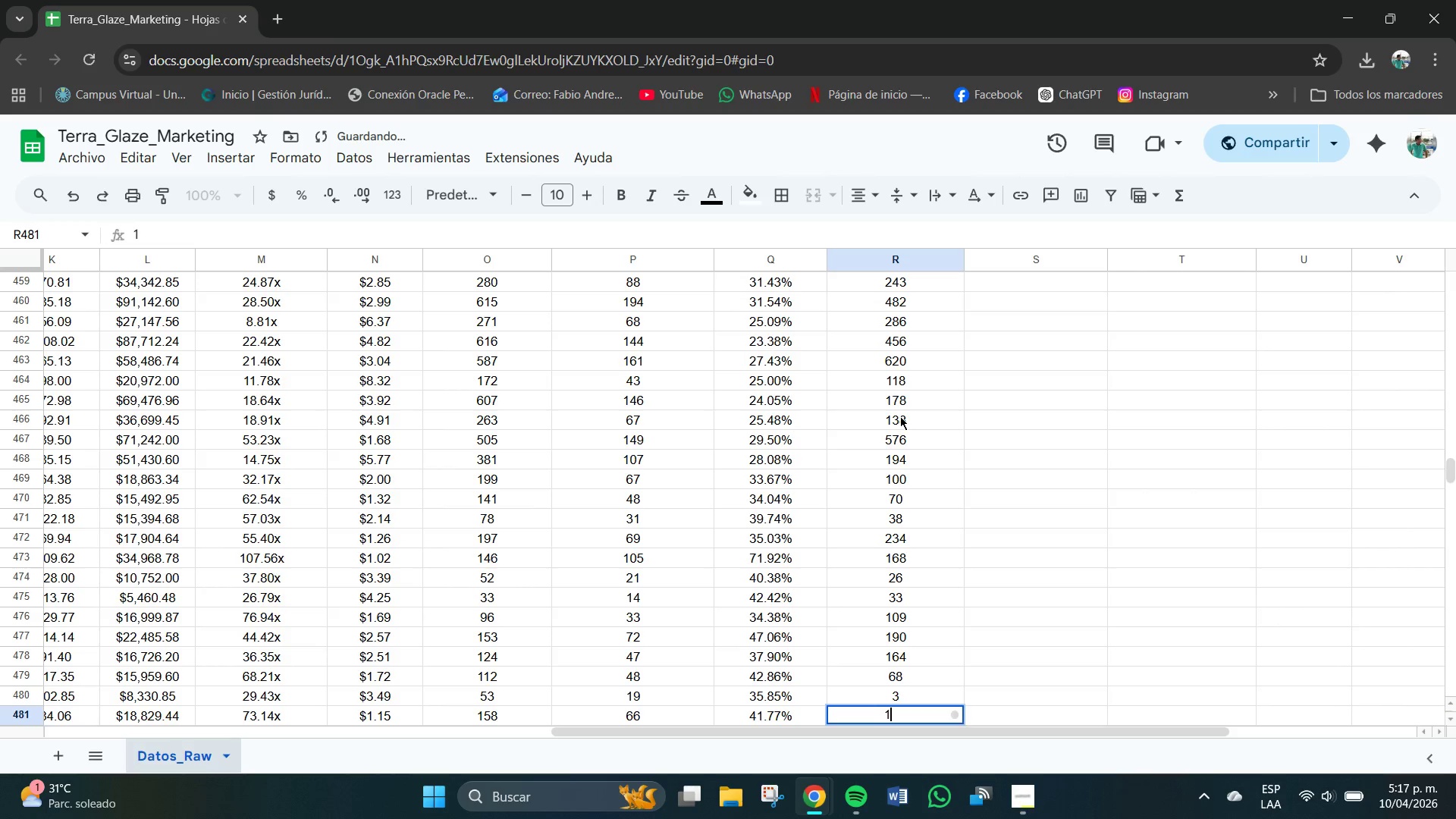 
key(Numpad9)
 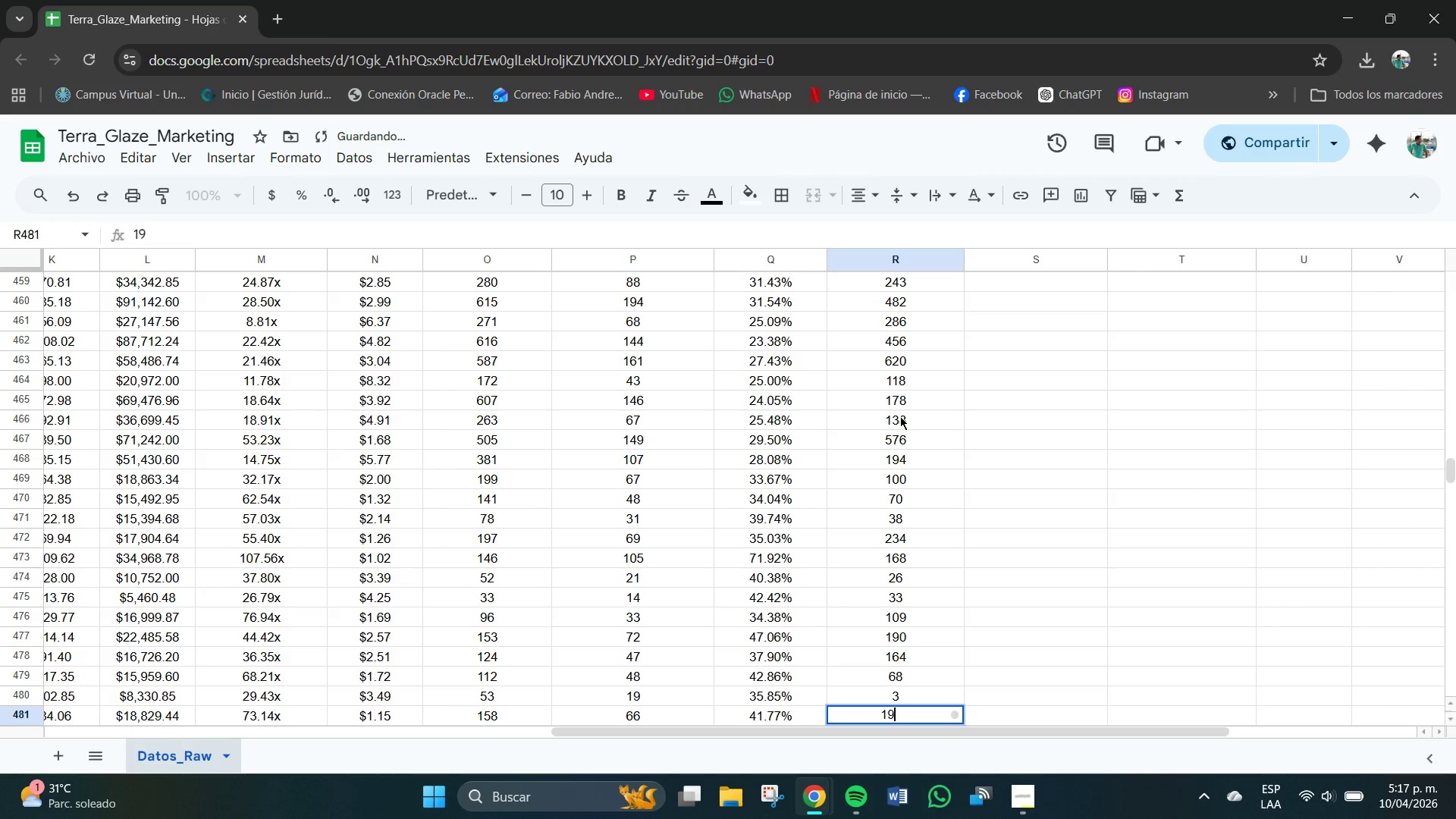 
key(Numpad9)
 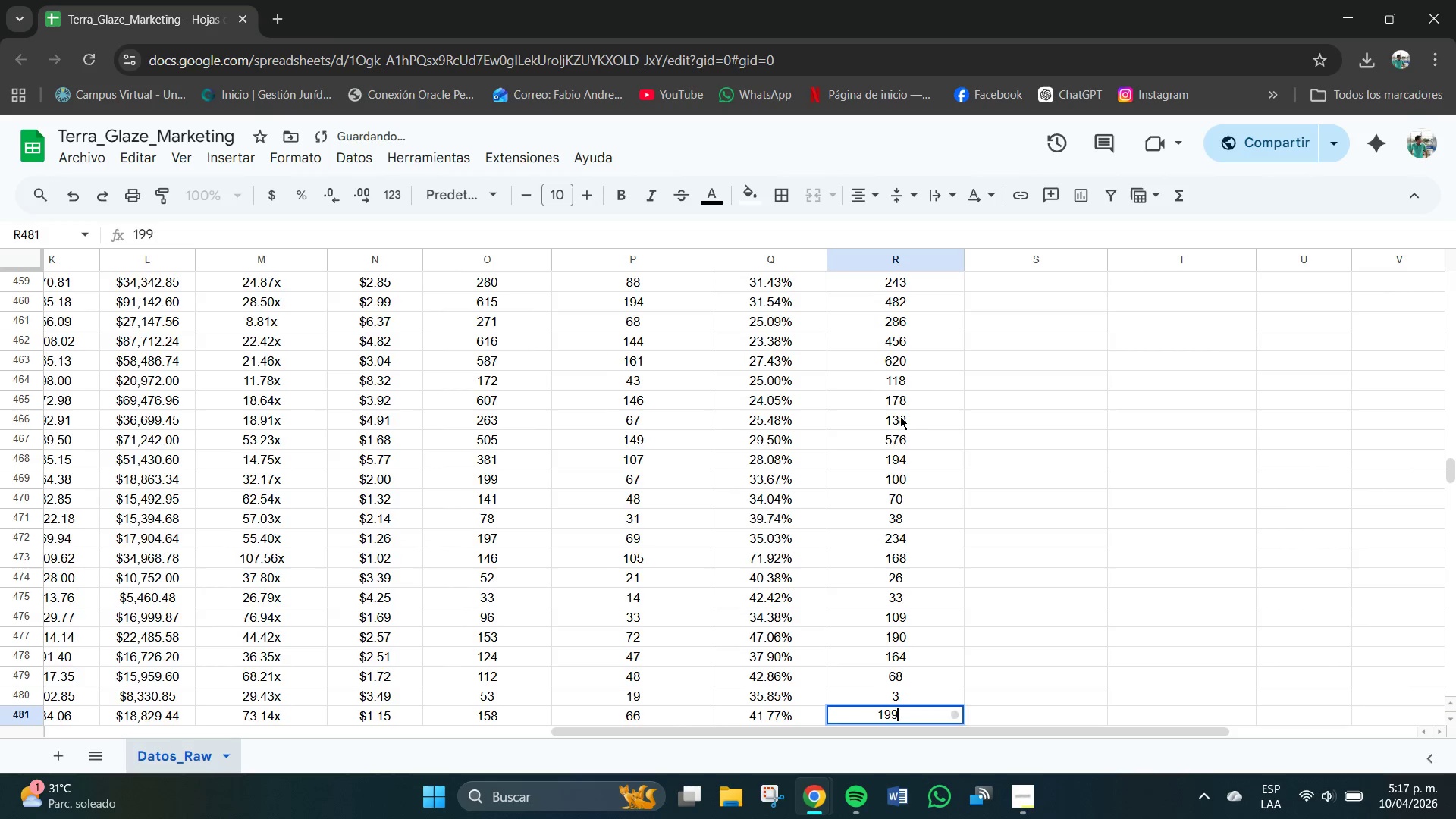 
key(NumpadEnter)
 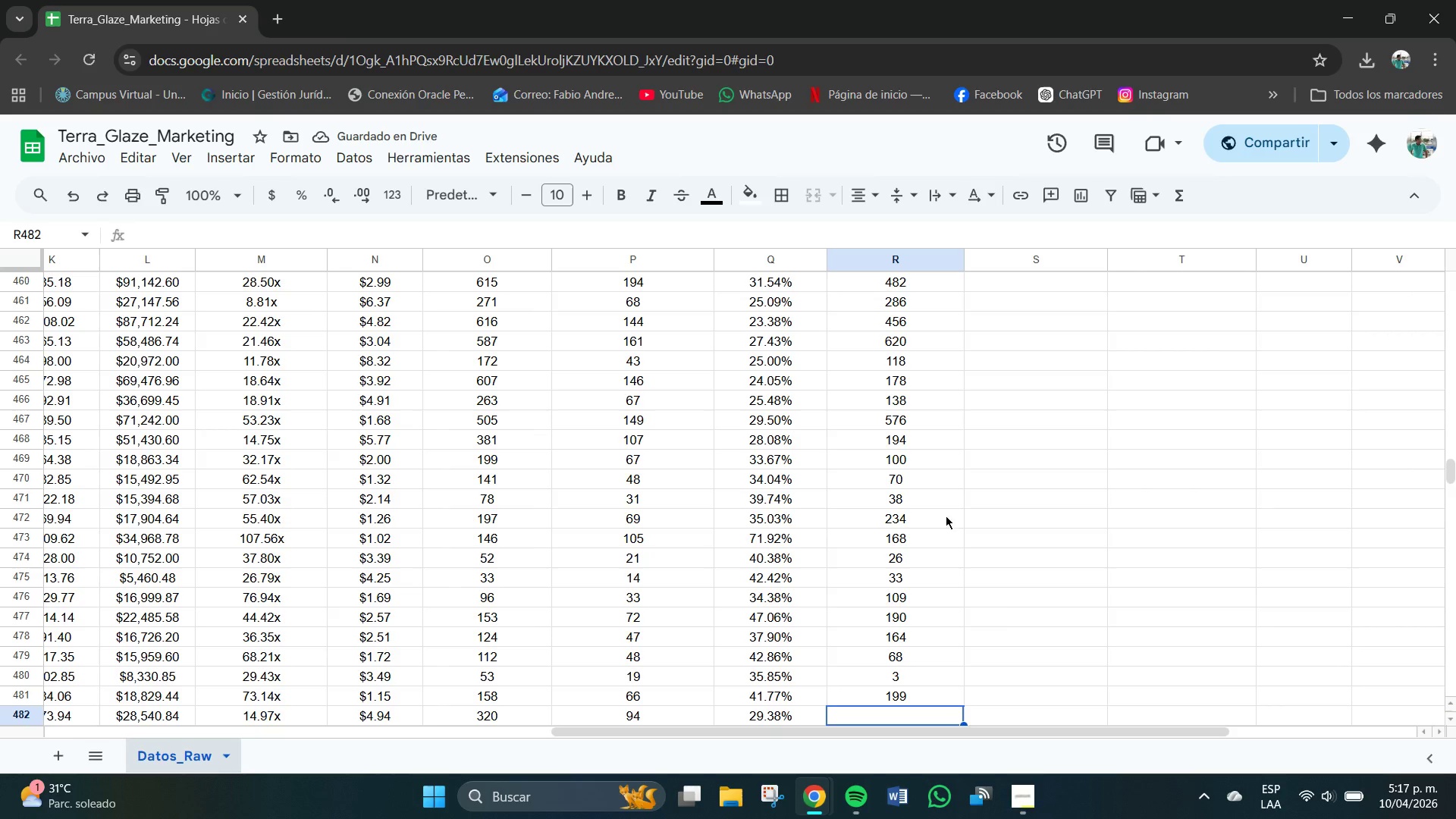 
left_click([908, 686])
 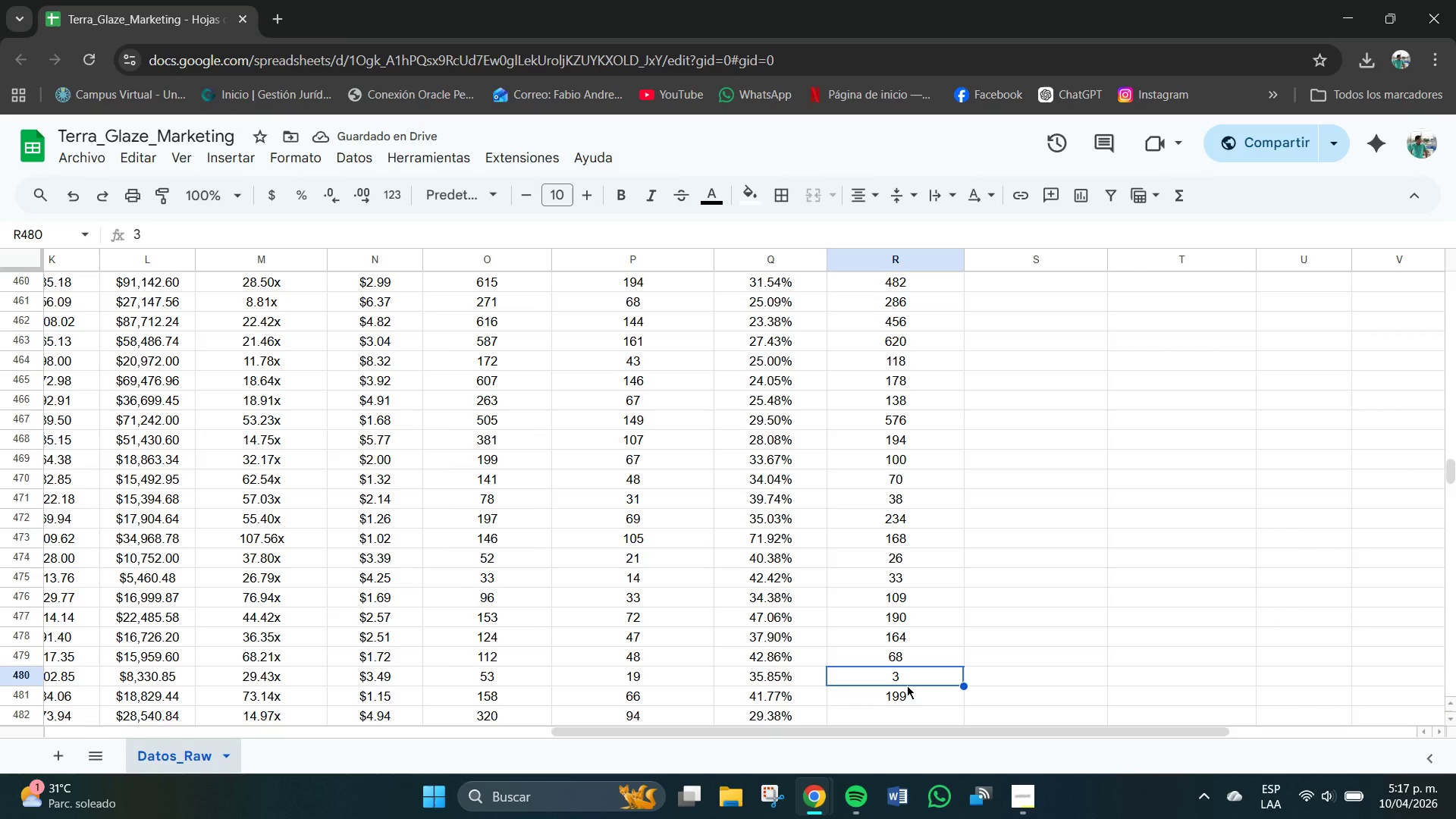 
key(Numpad2)
 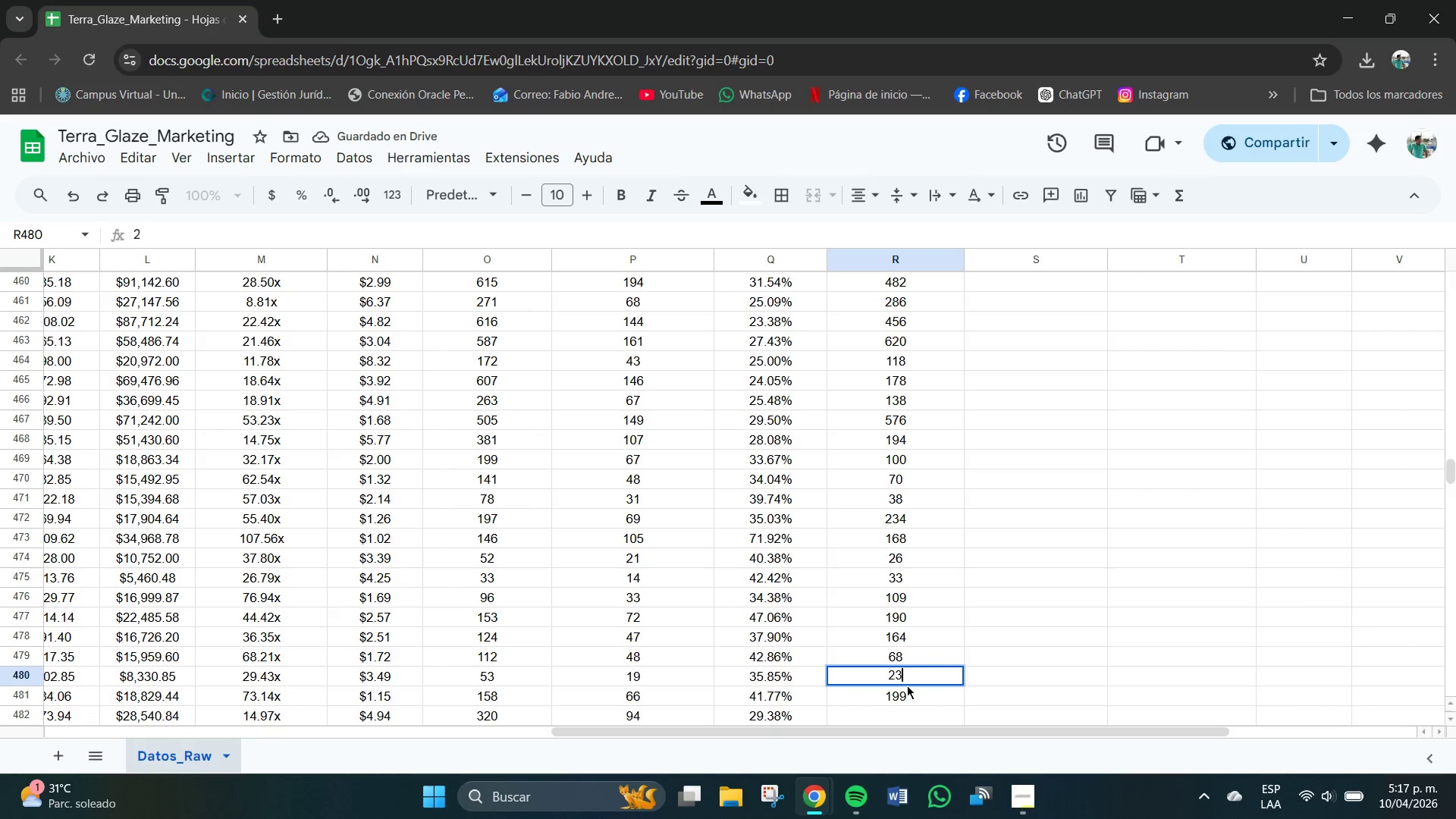 
key(Numpad3)
 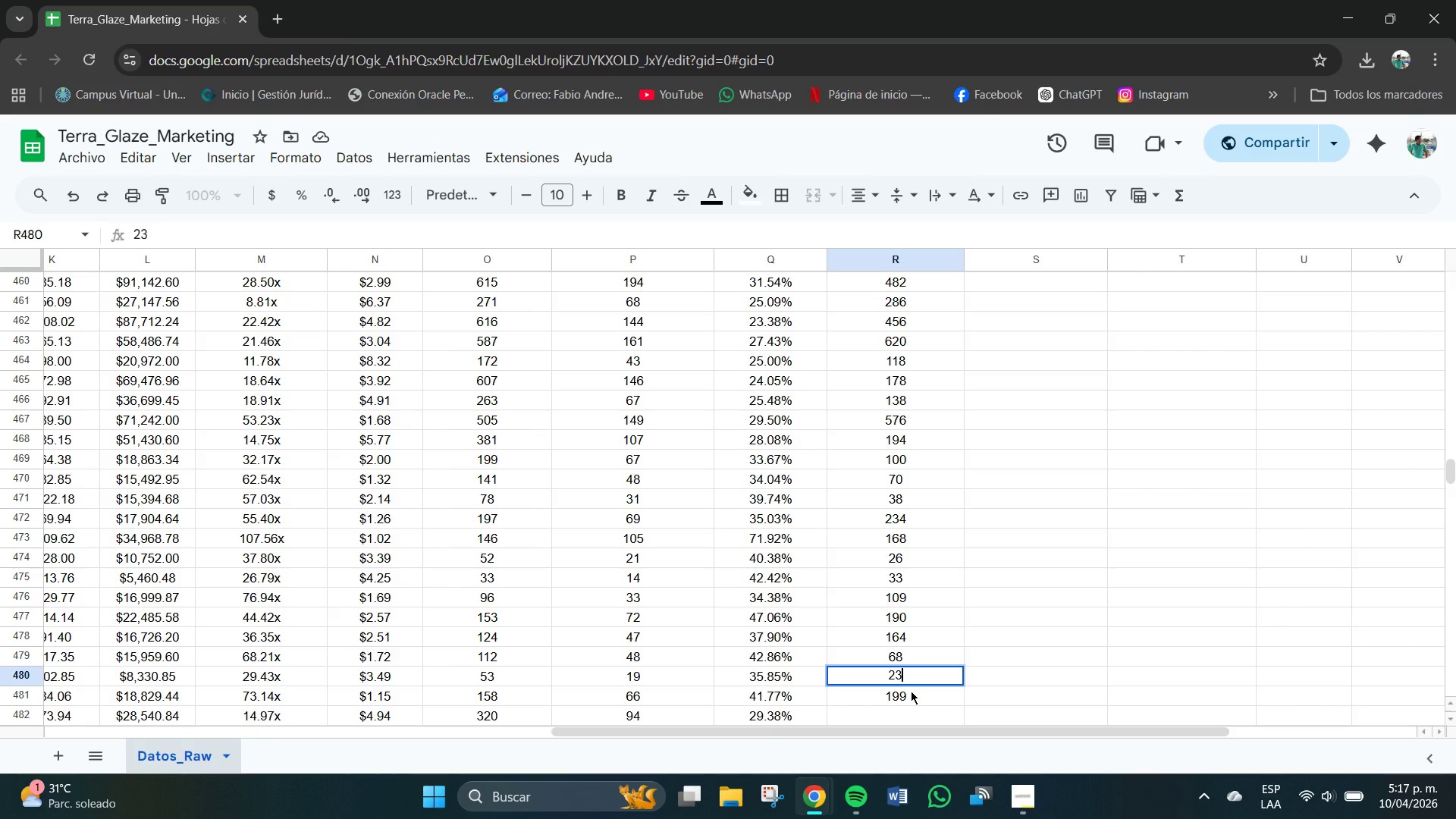 
scroll: coordinate [911, 691], scroll_direction: down, amount: 1.0
 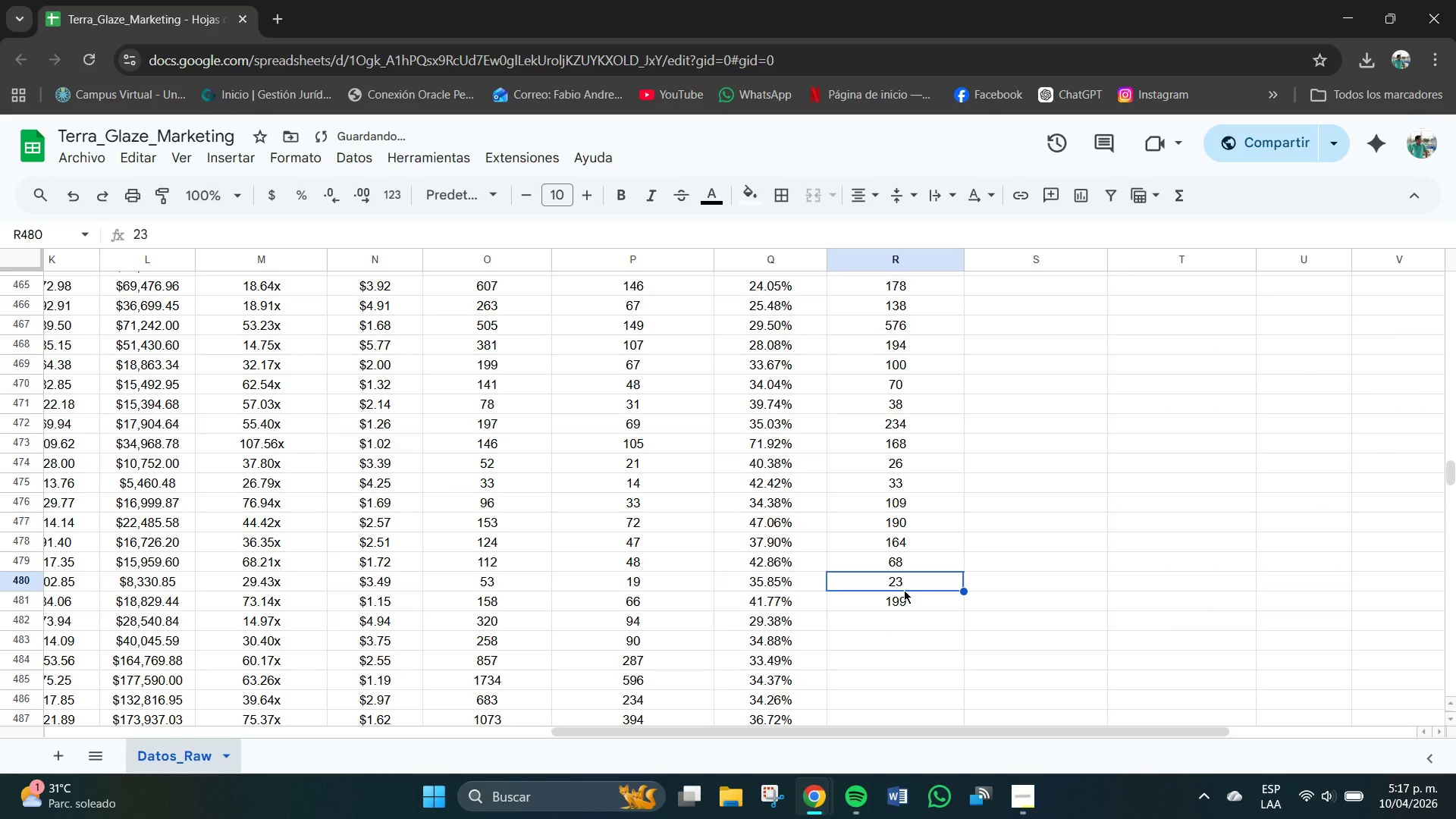 
left_click([904, 613])
 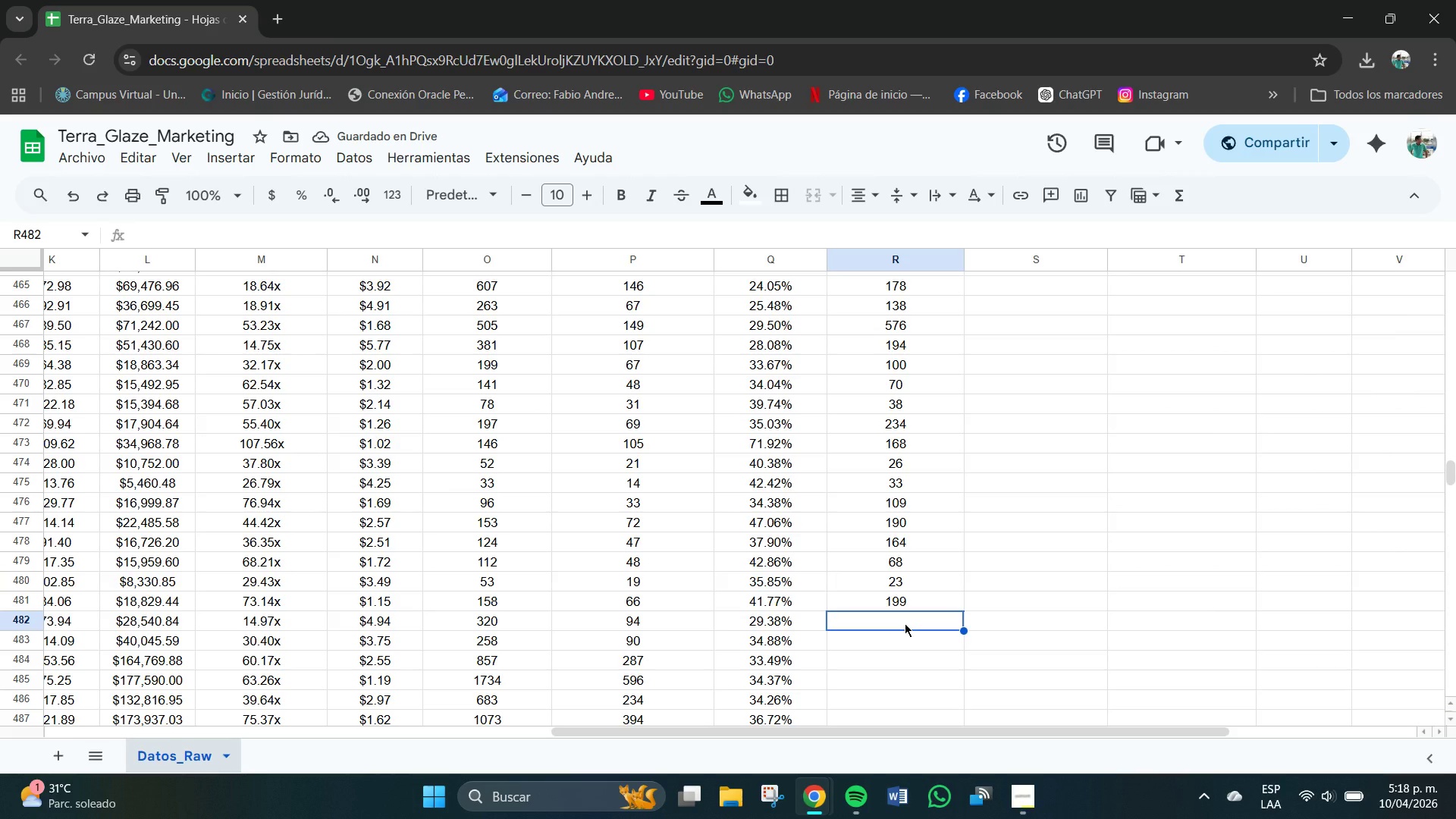 
wait(5.55)
 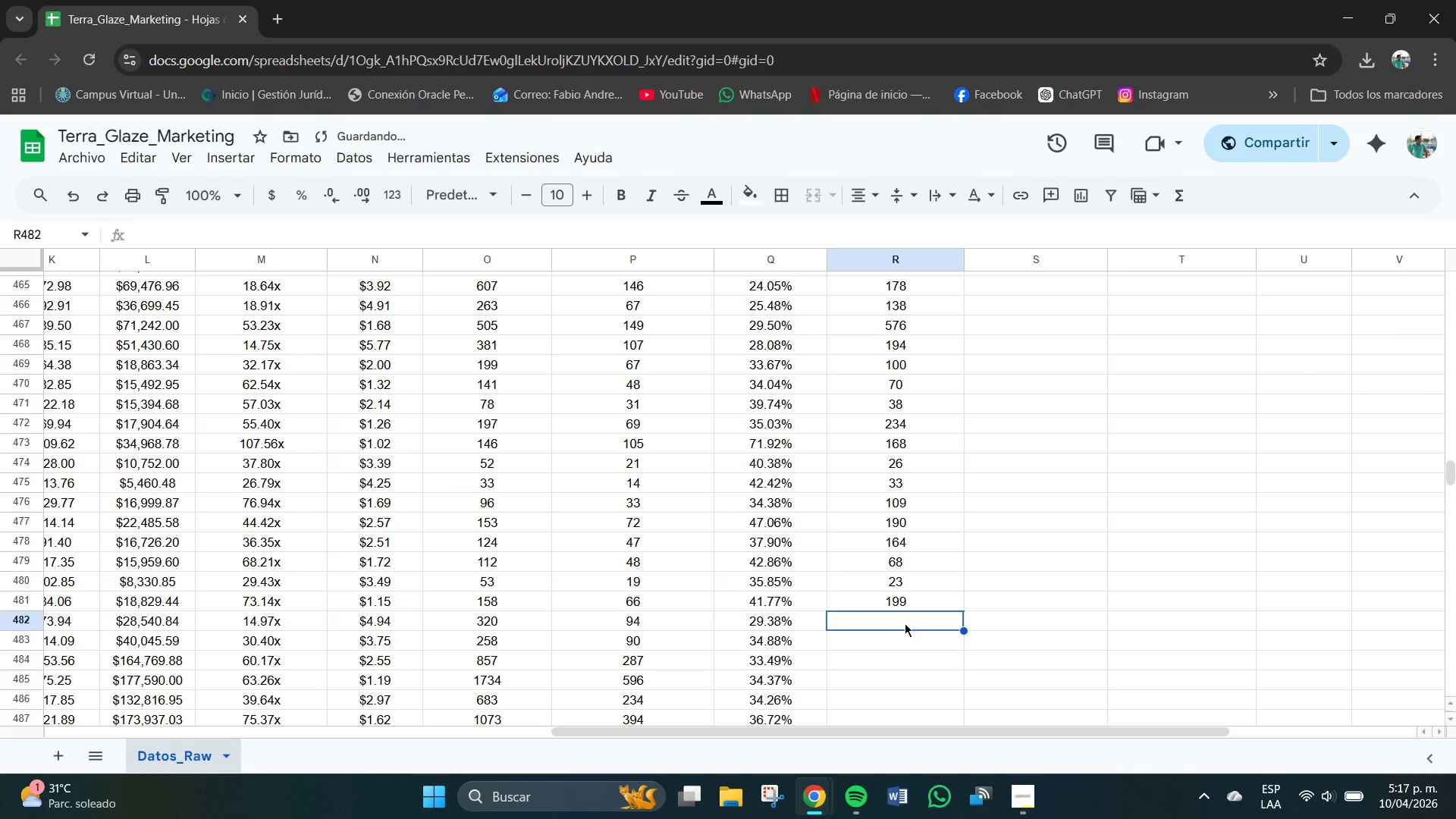 
key(Numpad1)
 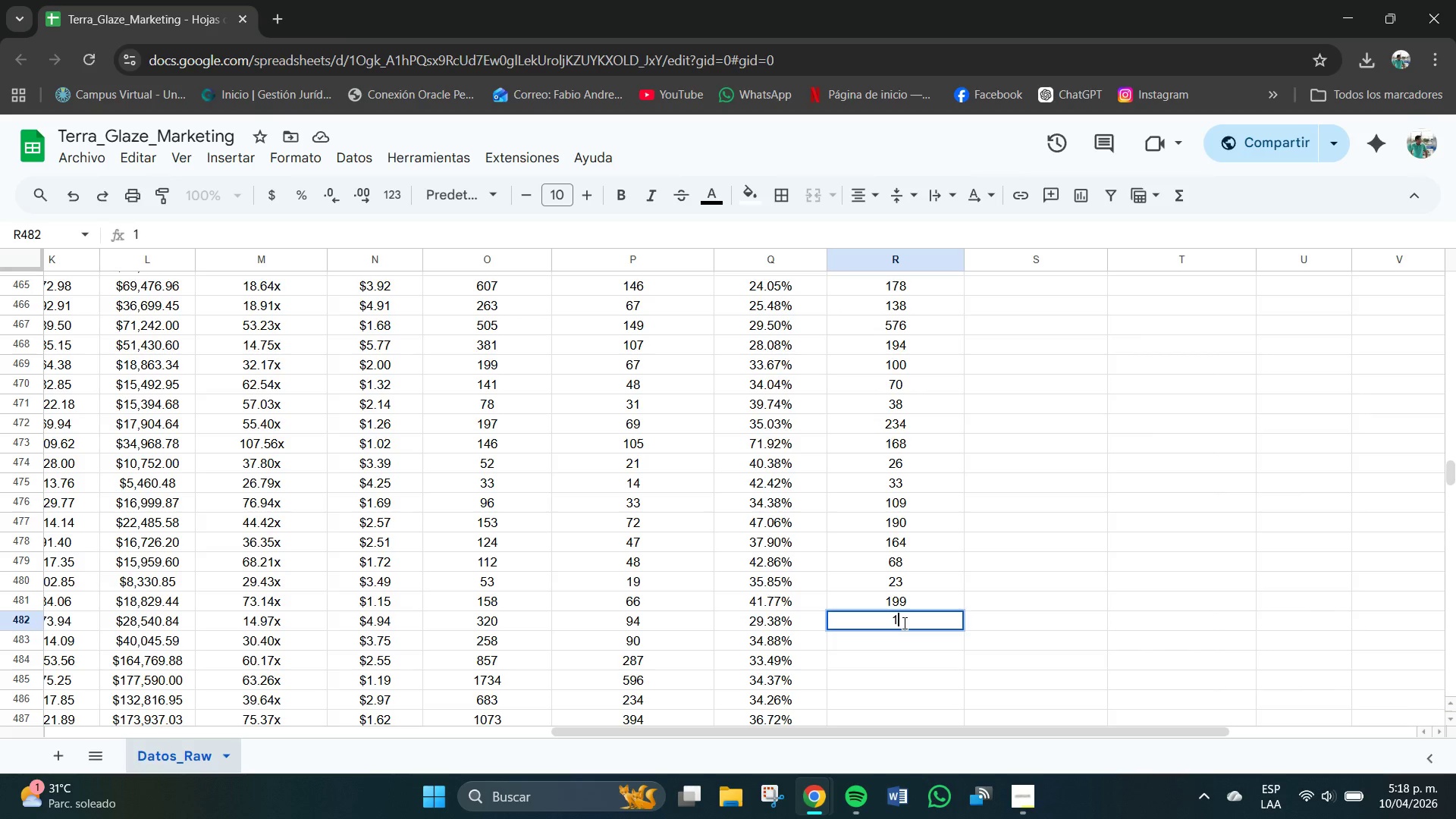 
key(Numpad2)
 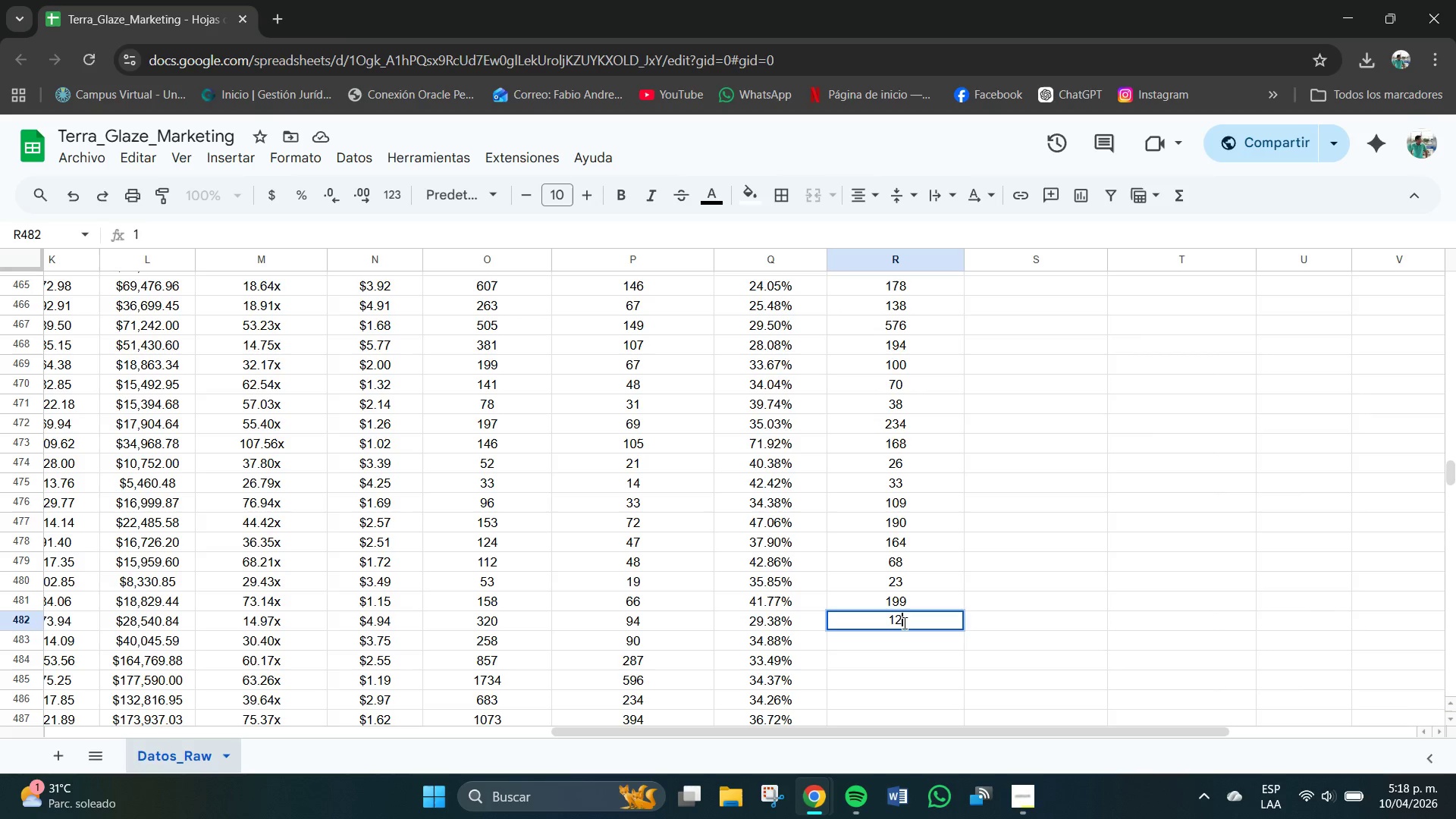 
key(Numpad2)
 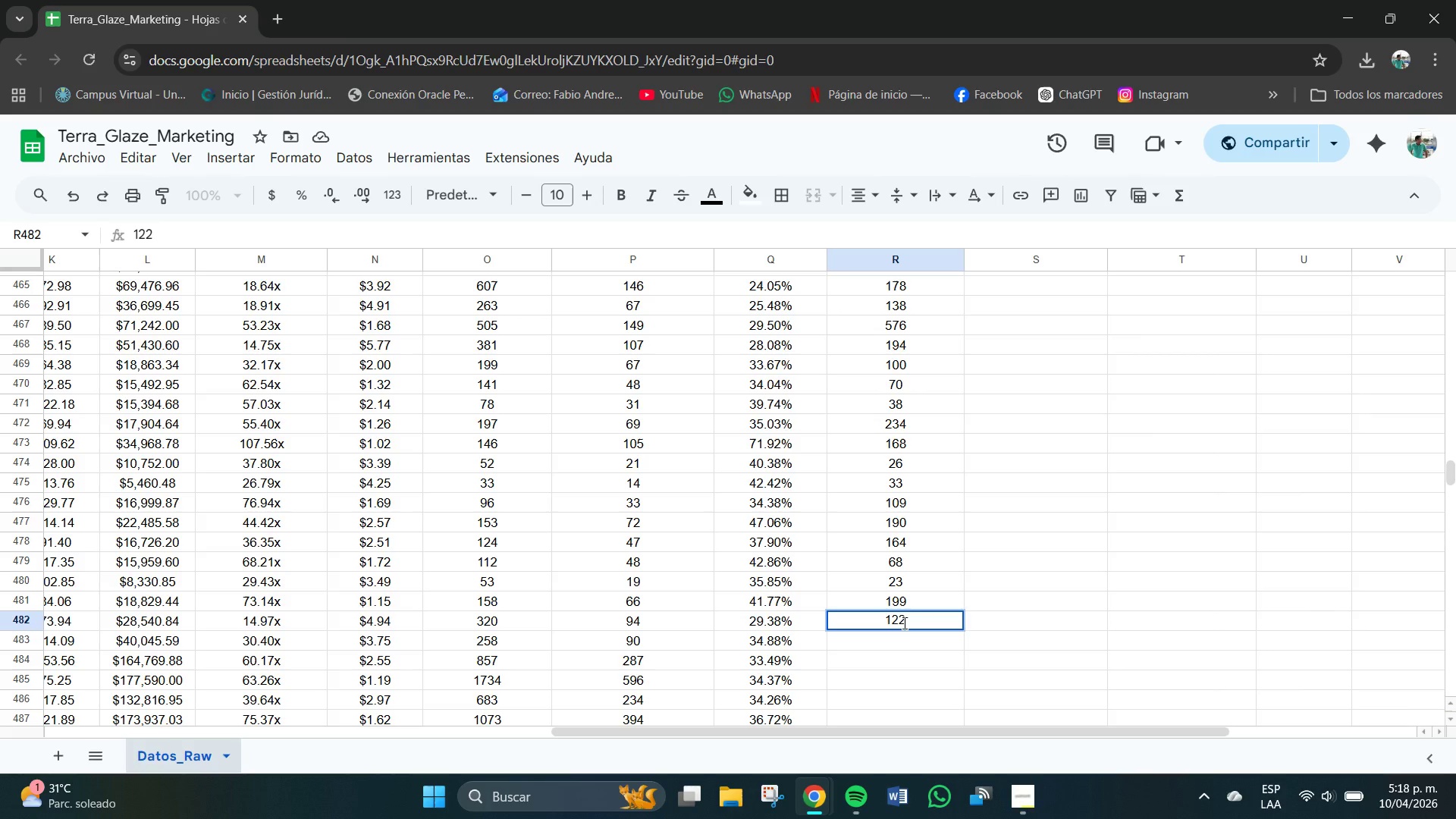 
key(NumpadEnter)
 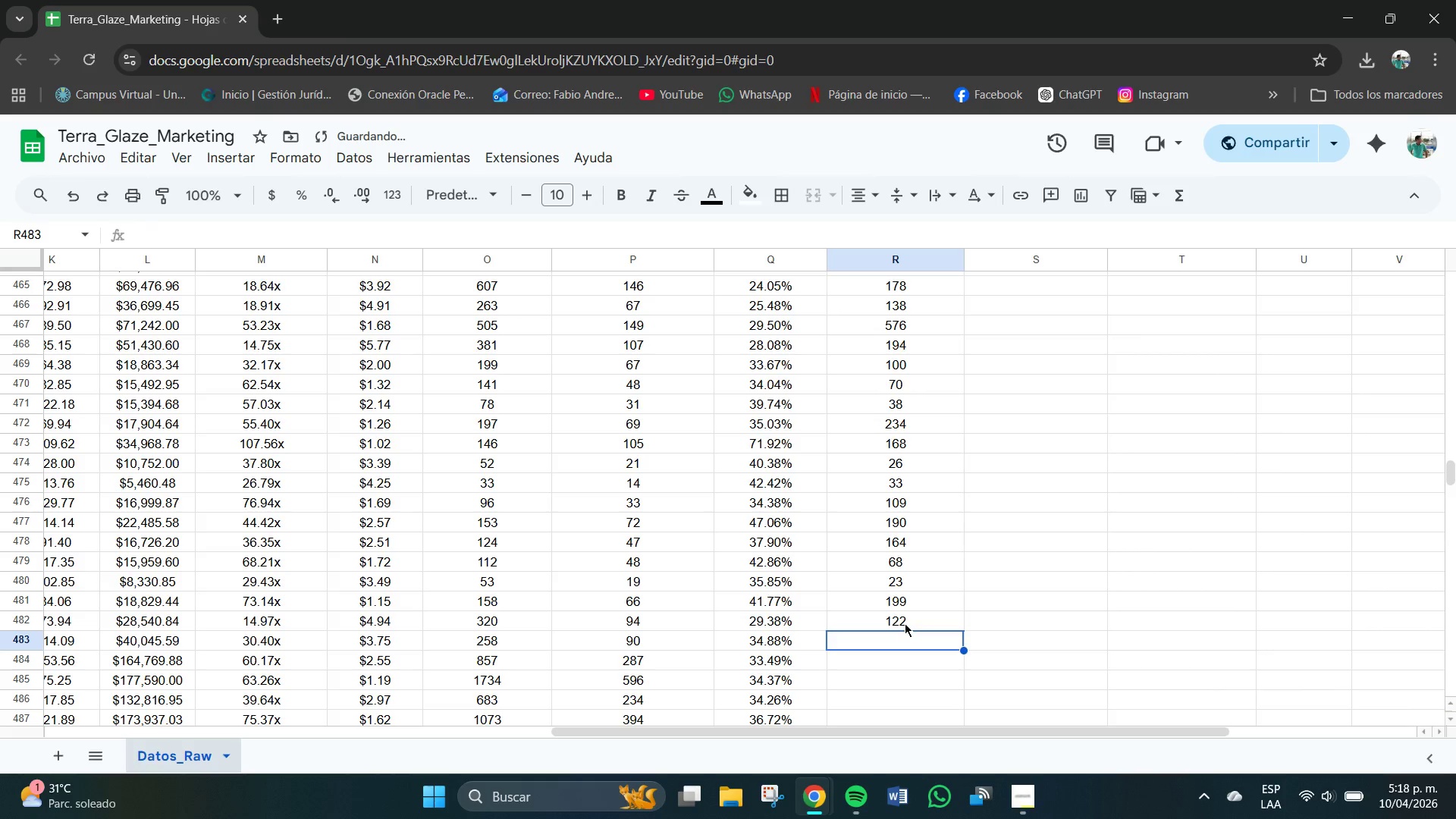 
key(Numpad9)
 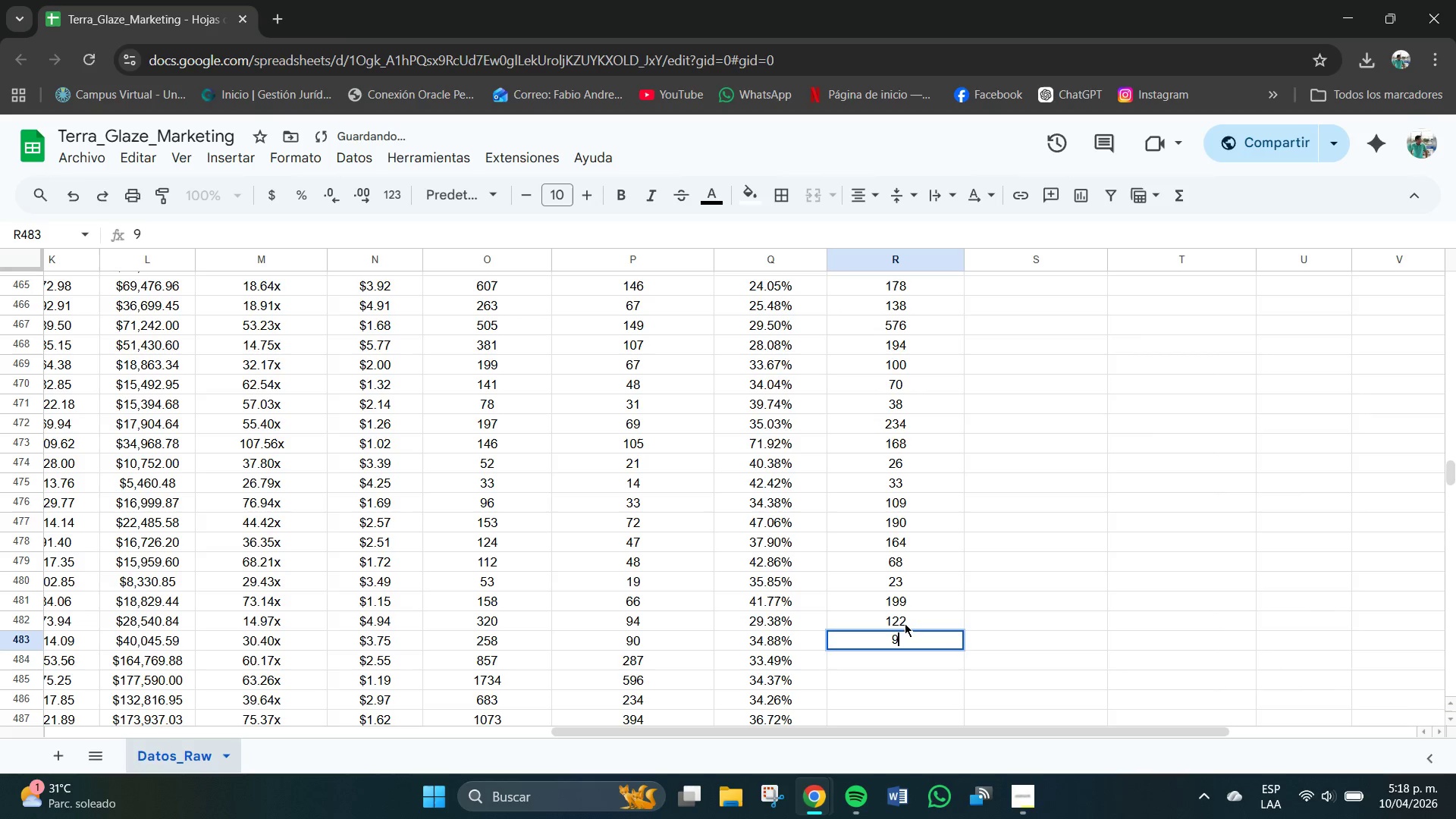 
key(Numpad4)
 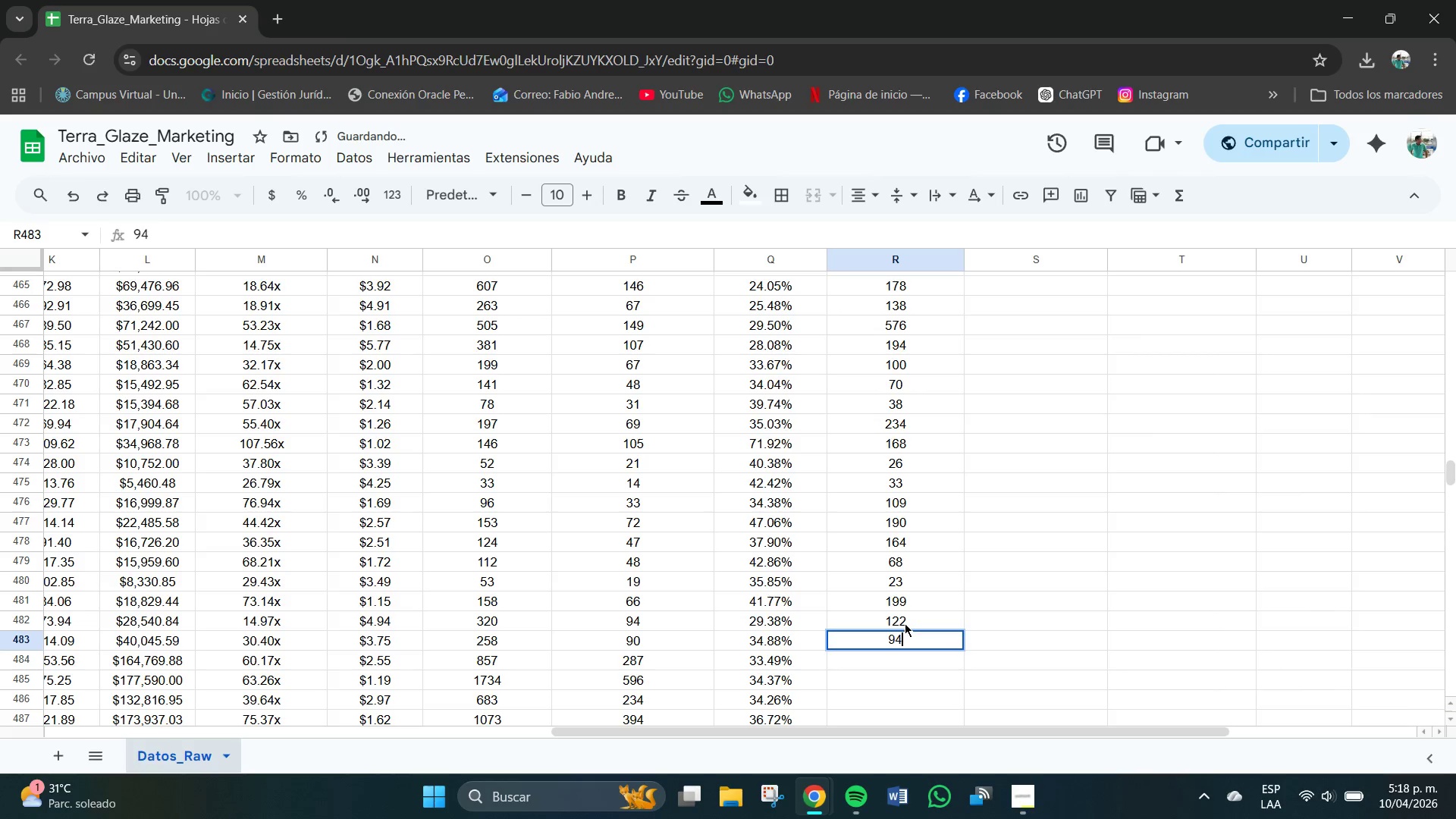 
key(Numpad9)
 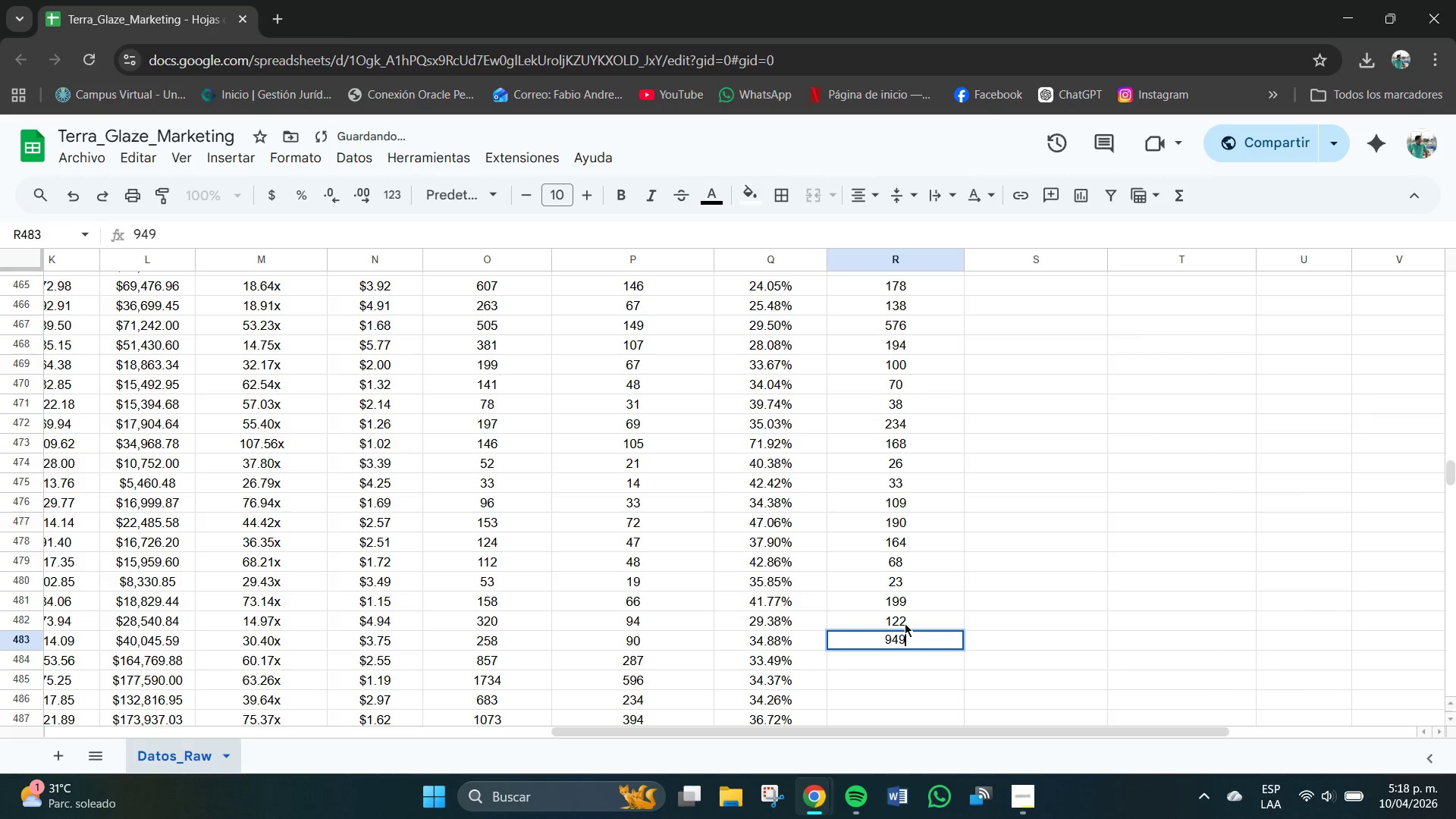 
key(NumpadEnter)
 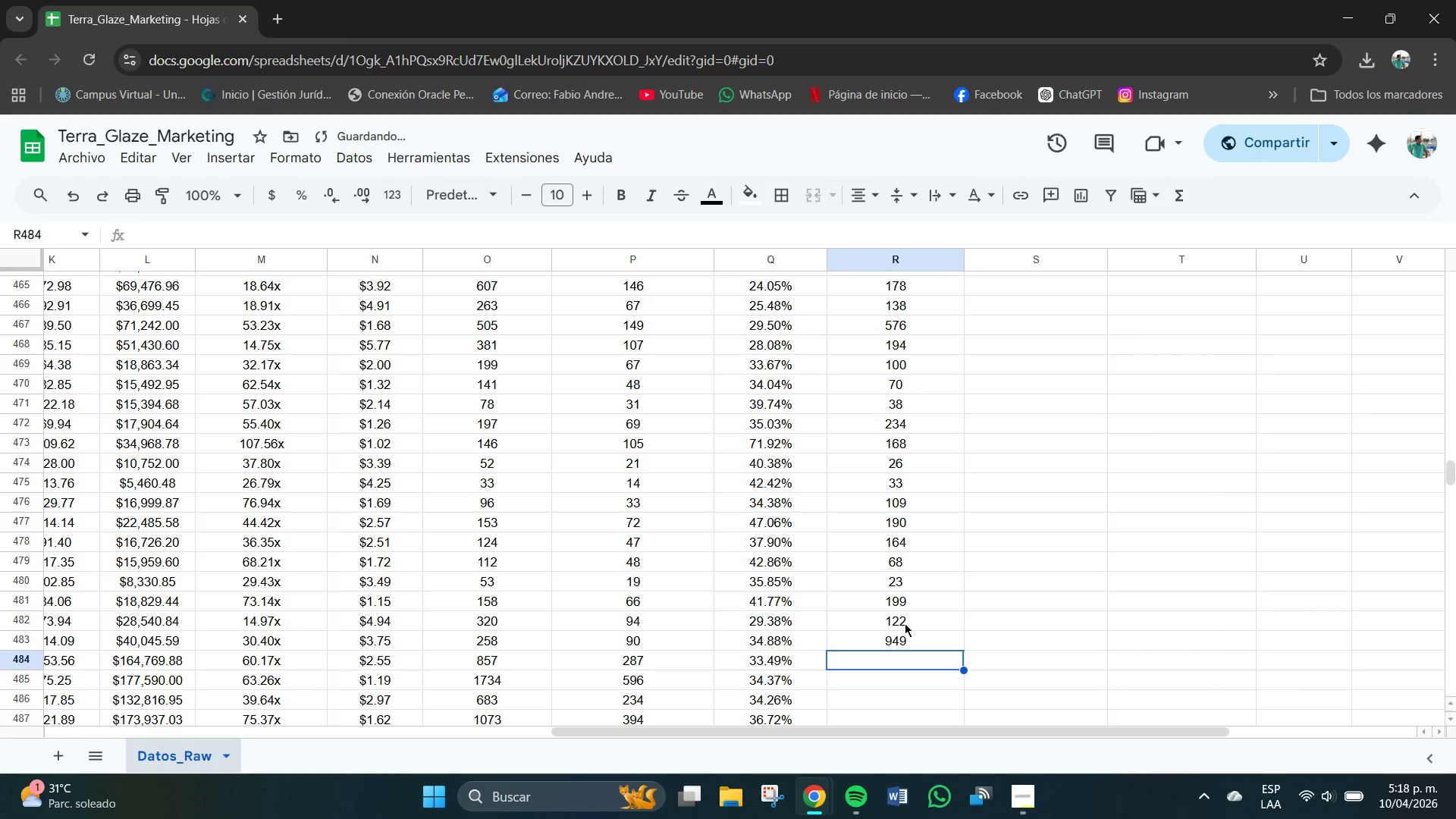 
key(Numpad2)
 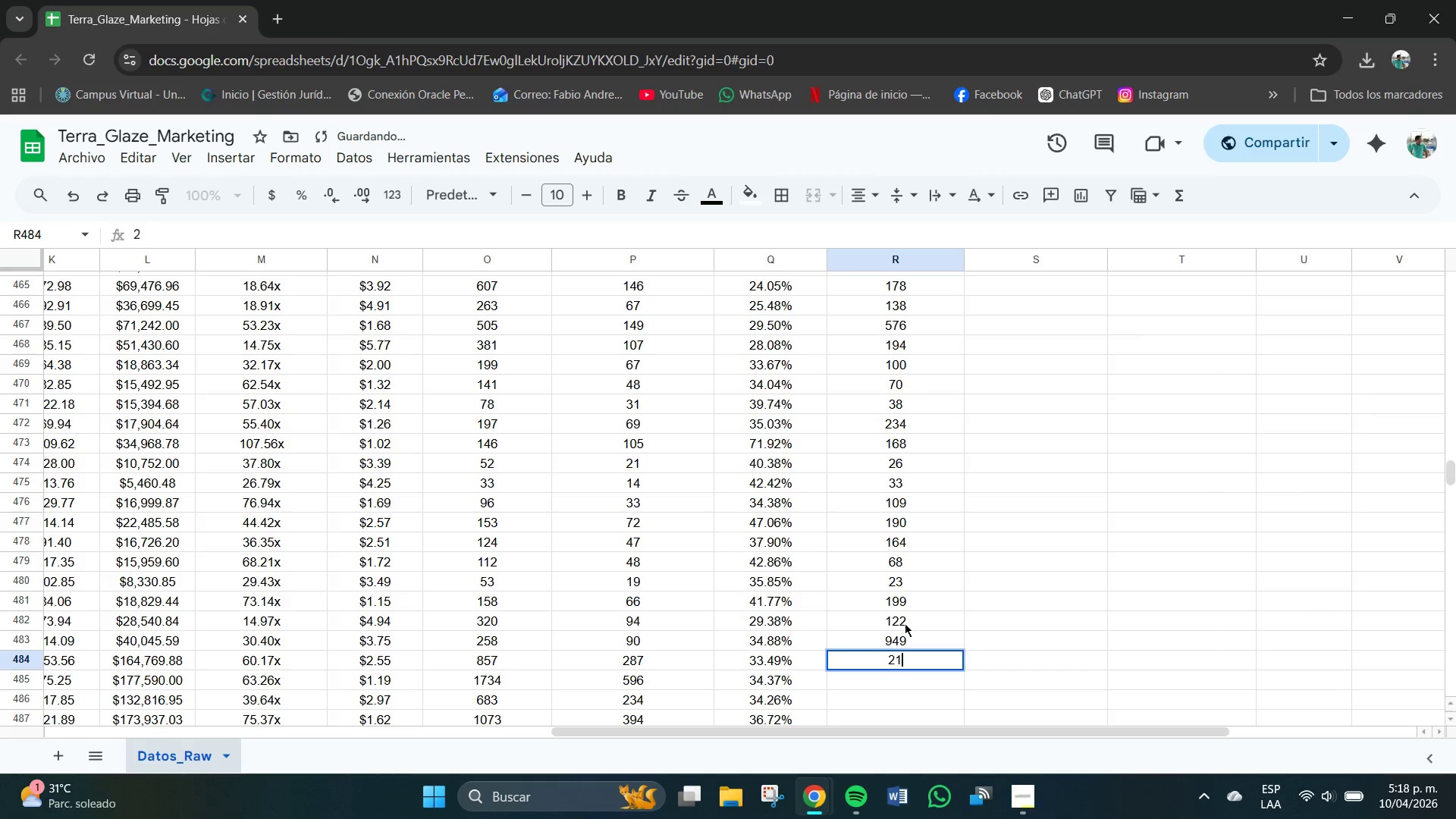 
key(Numpad1)
 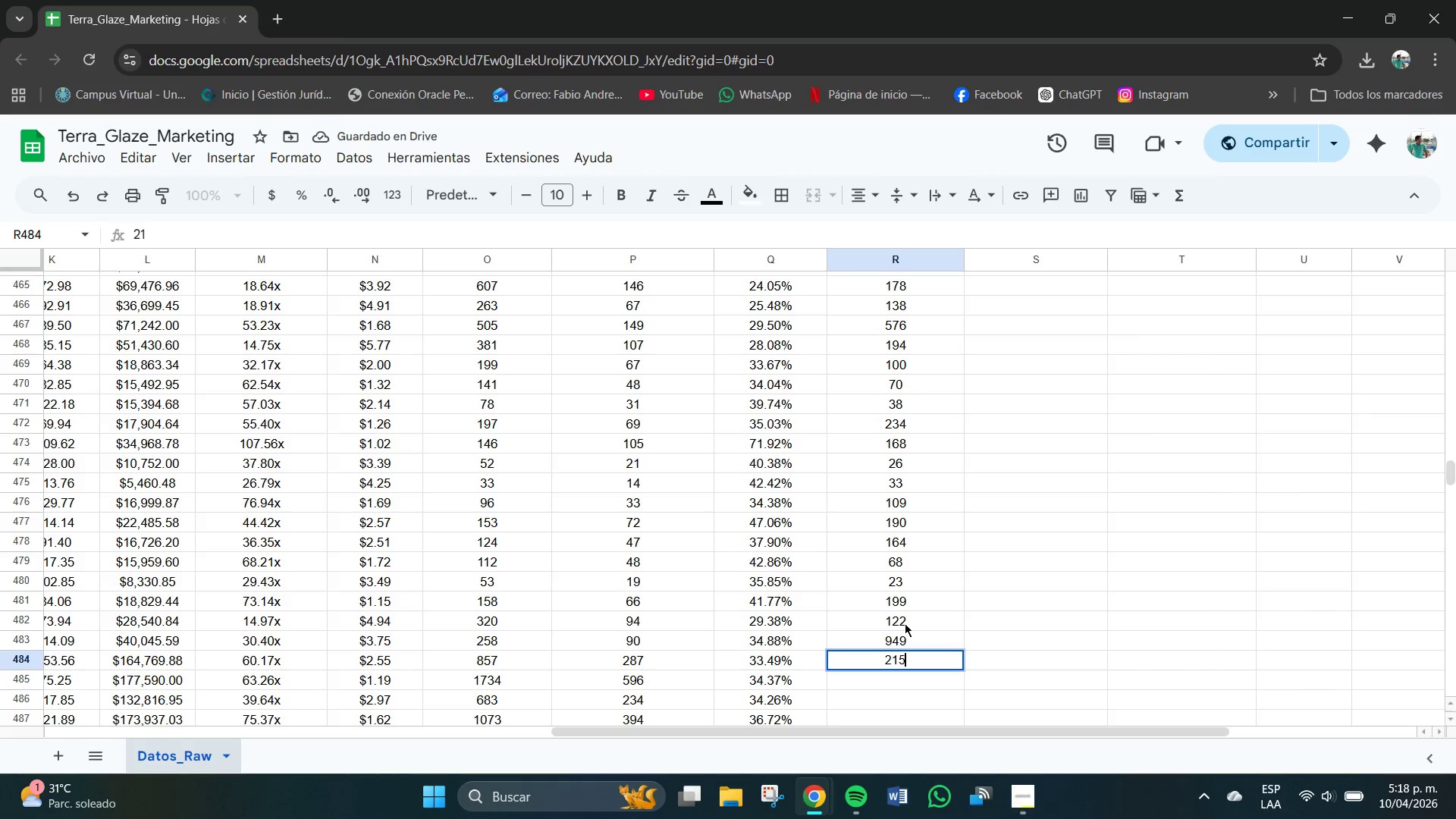 
key(Numpad5)
 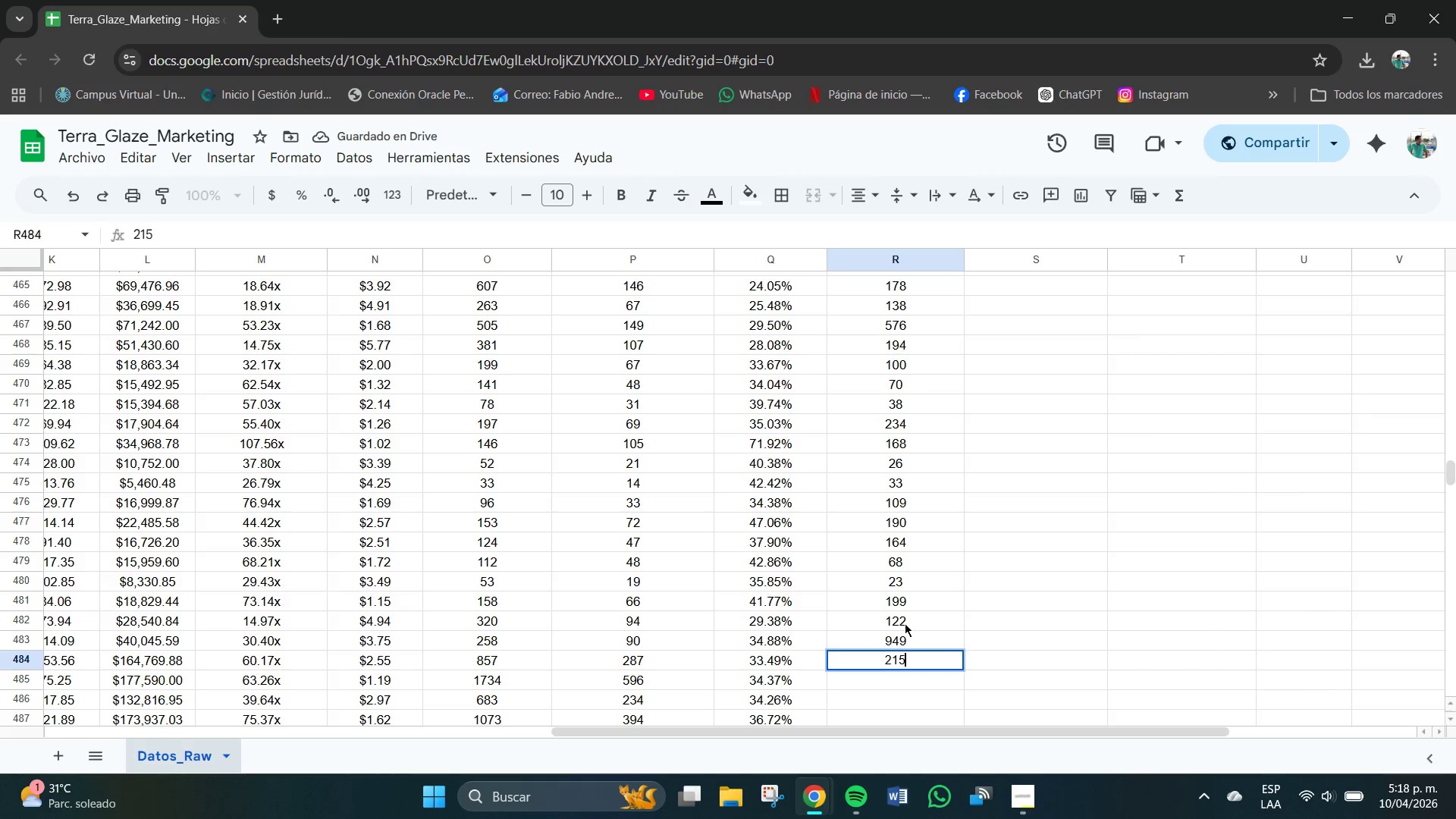 
key(Numpad9)
 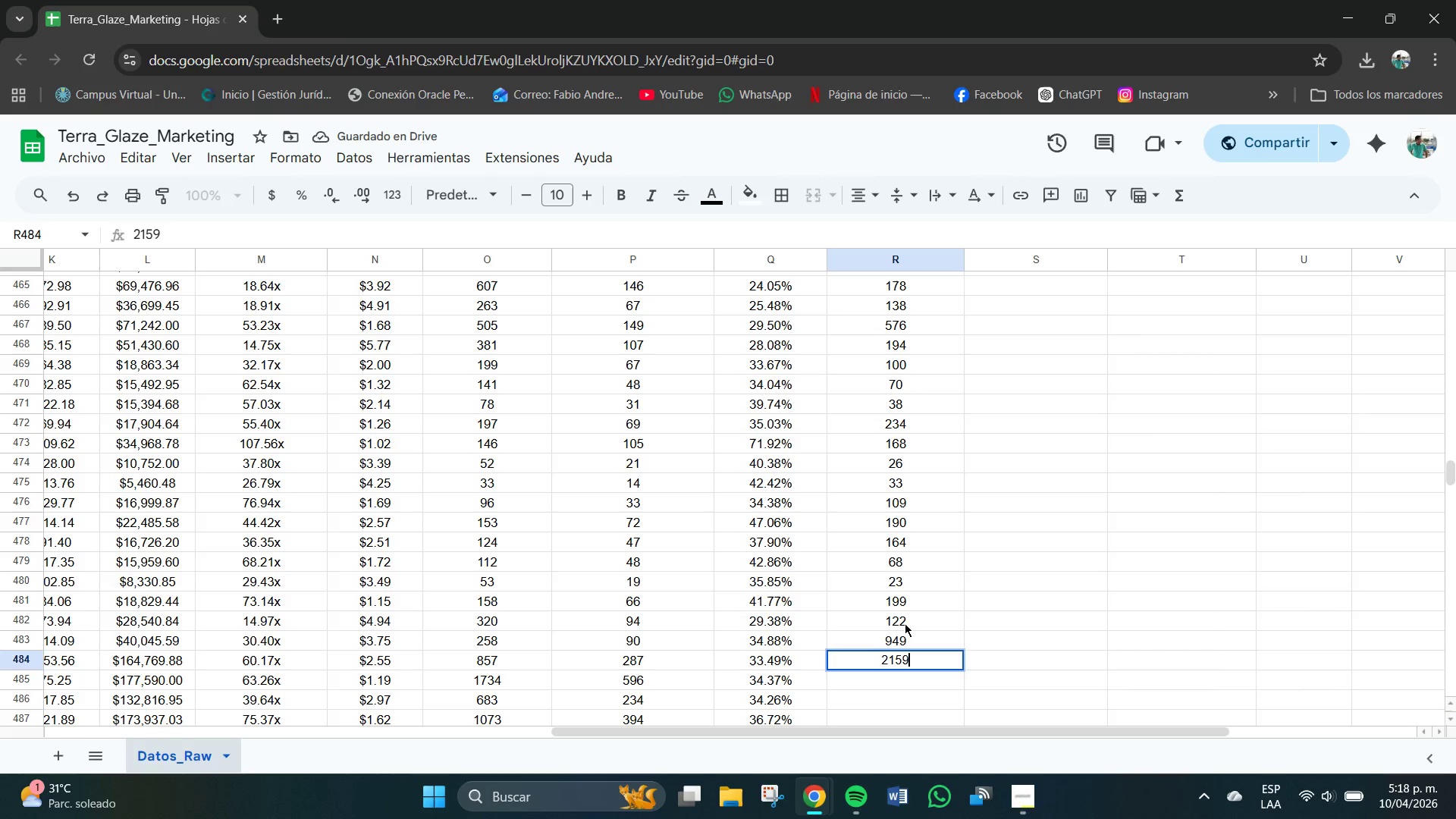 
key(NumpadEnter)
 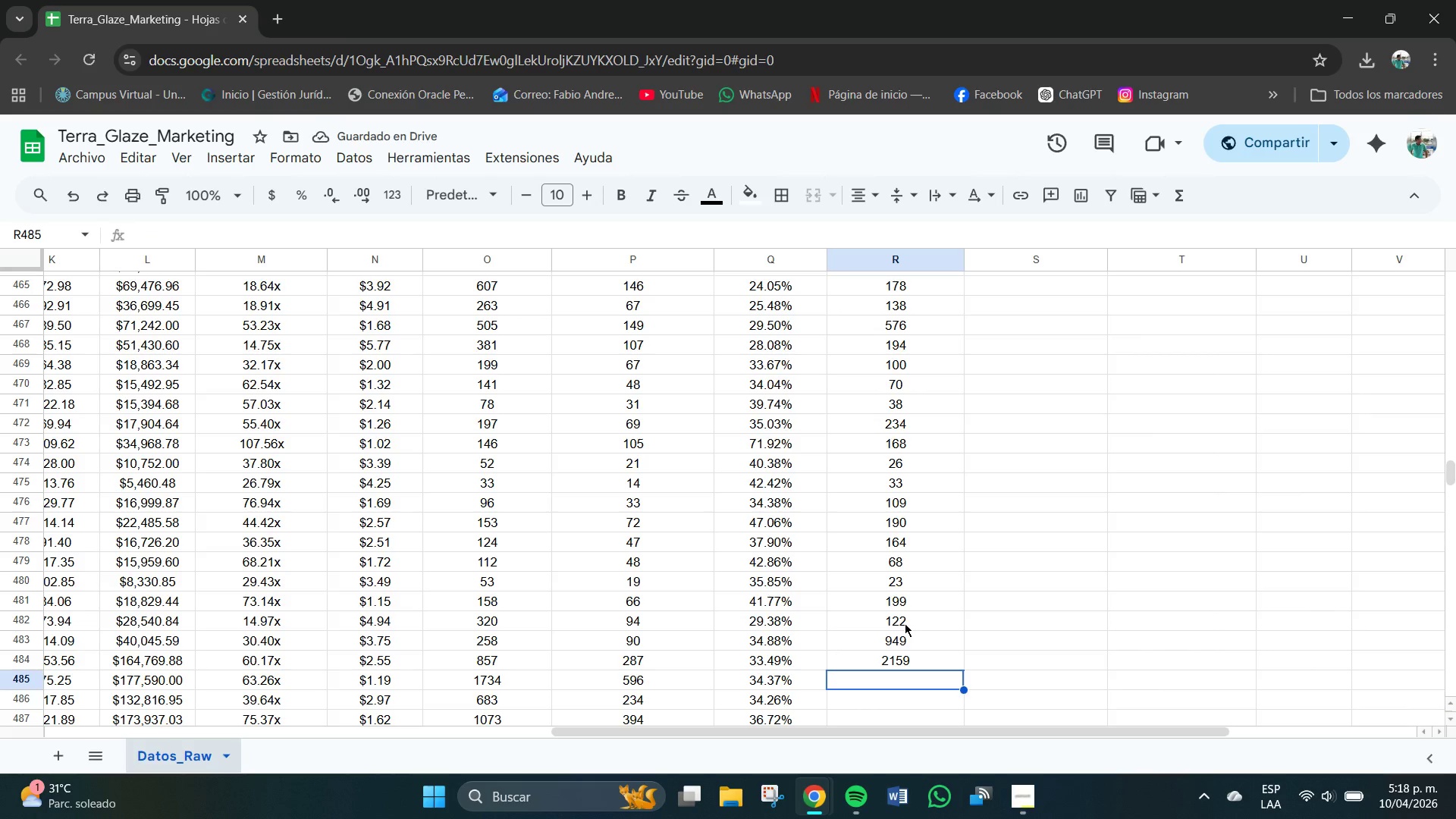 
key(Numpad4)
 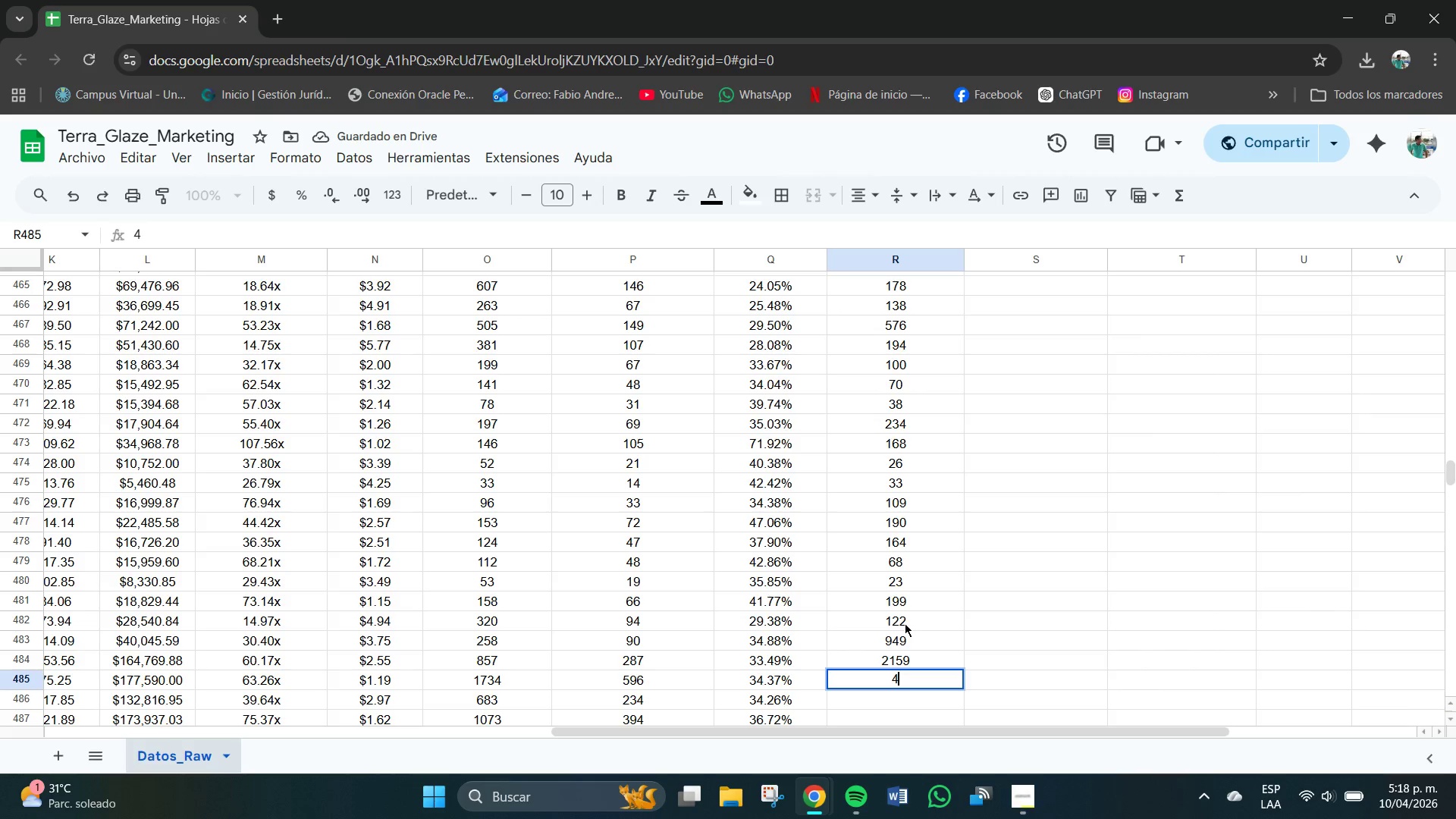 
key(Numpad7)
 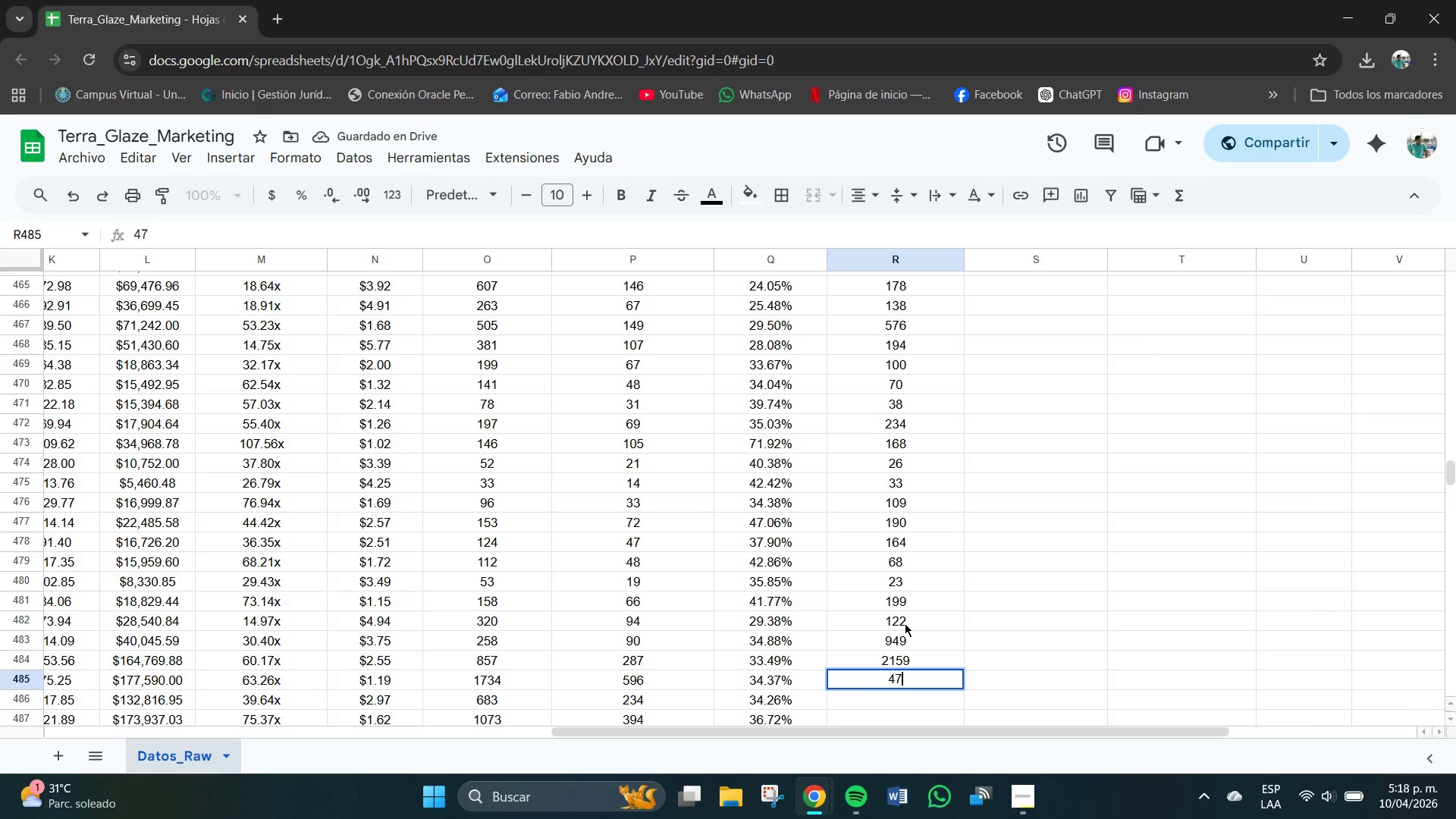 
key(Numpad2)
 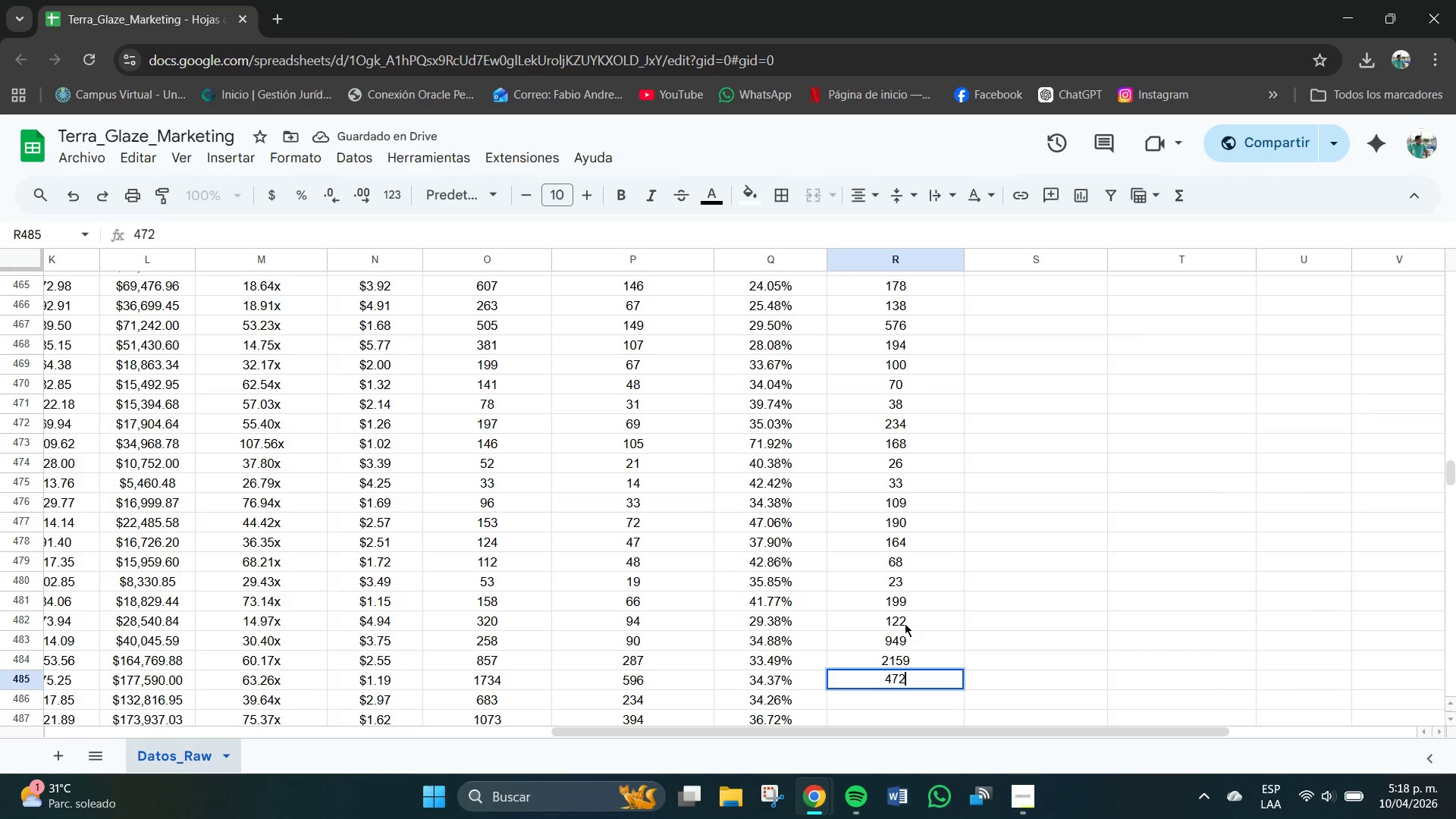 
key(NumpadEnter)
 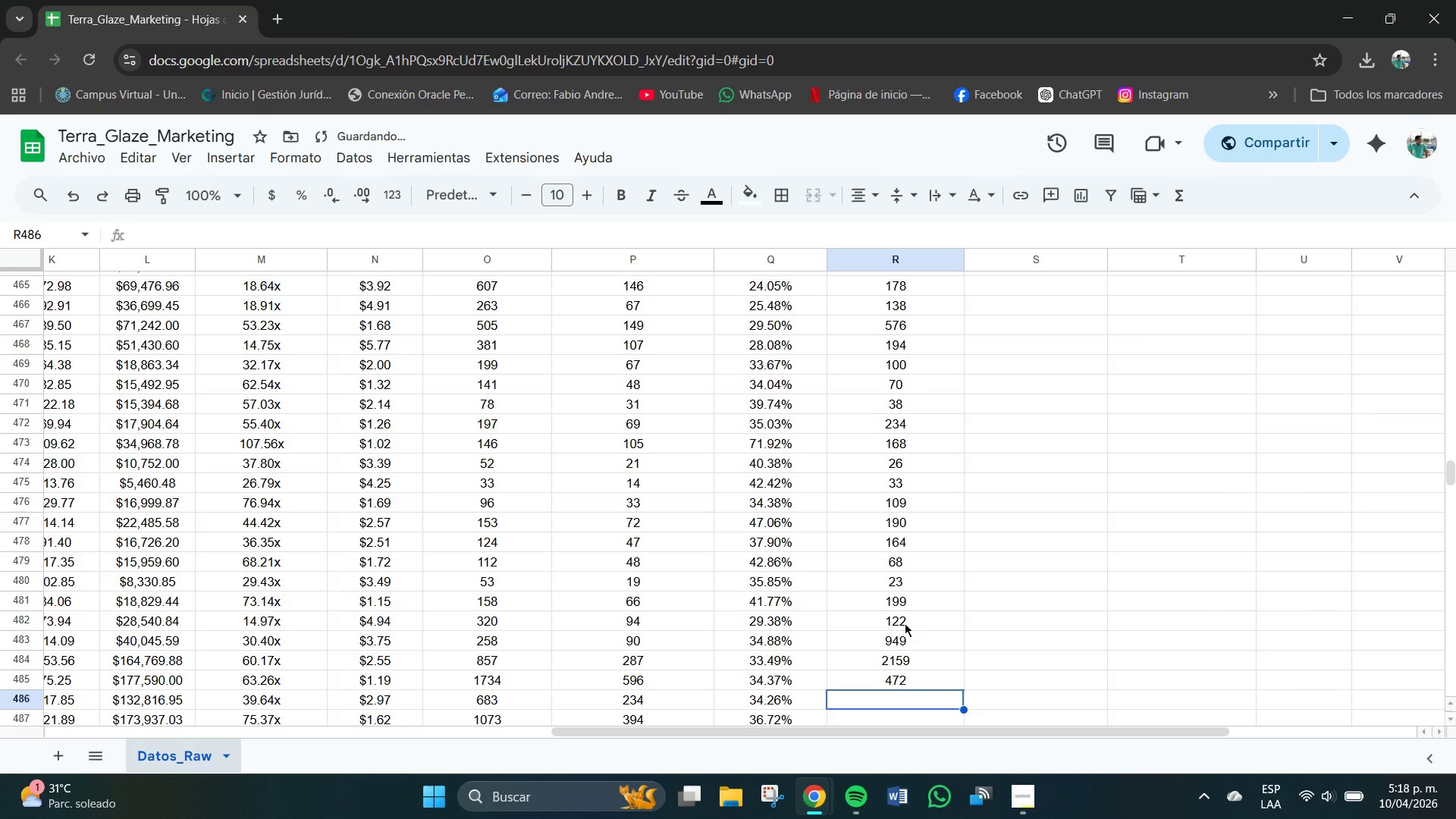 
key(Numpad1)
 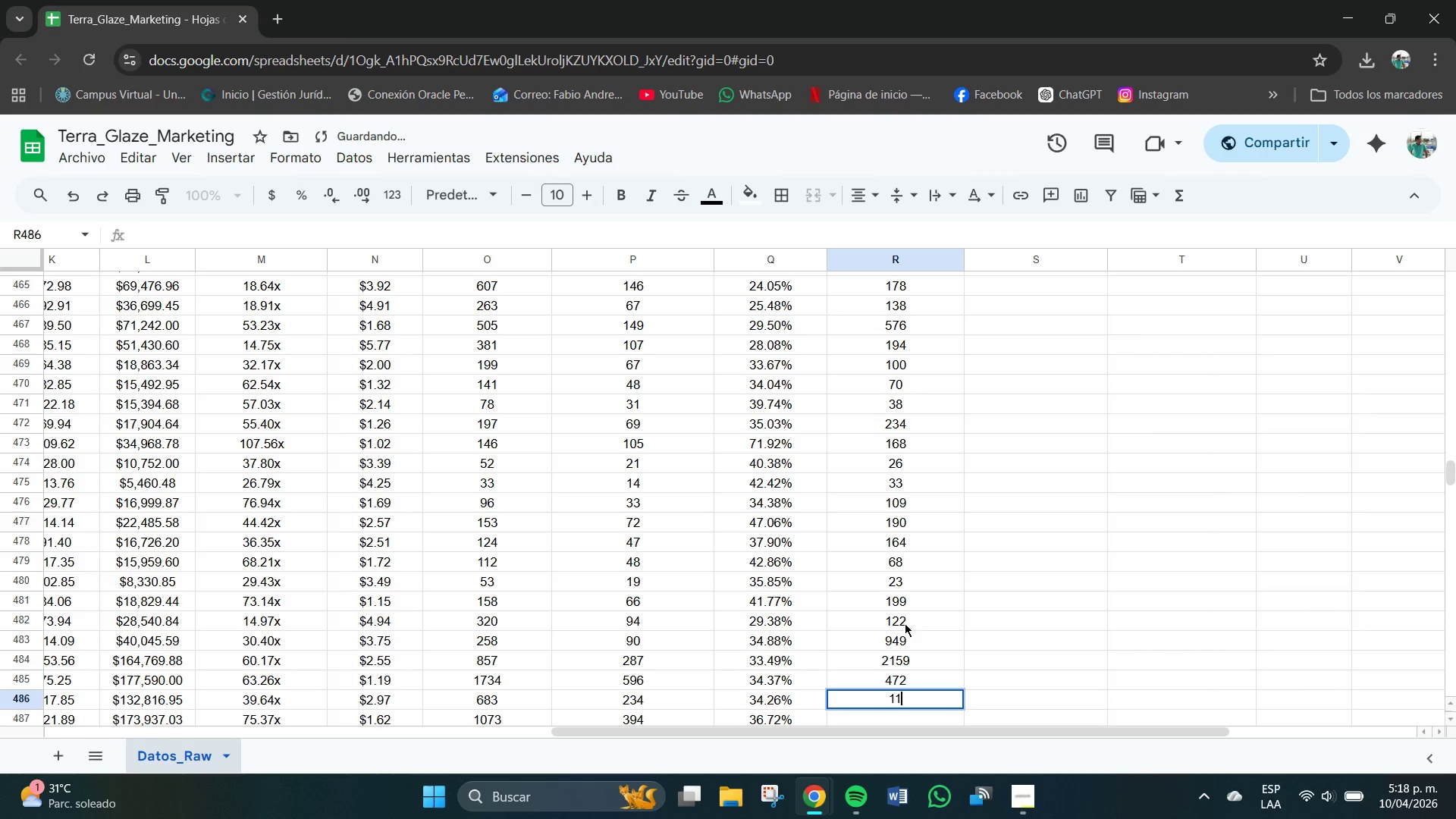 
key(Numpad1)
 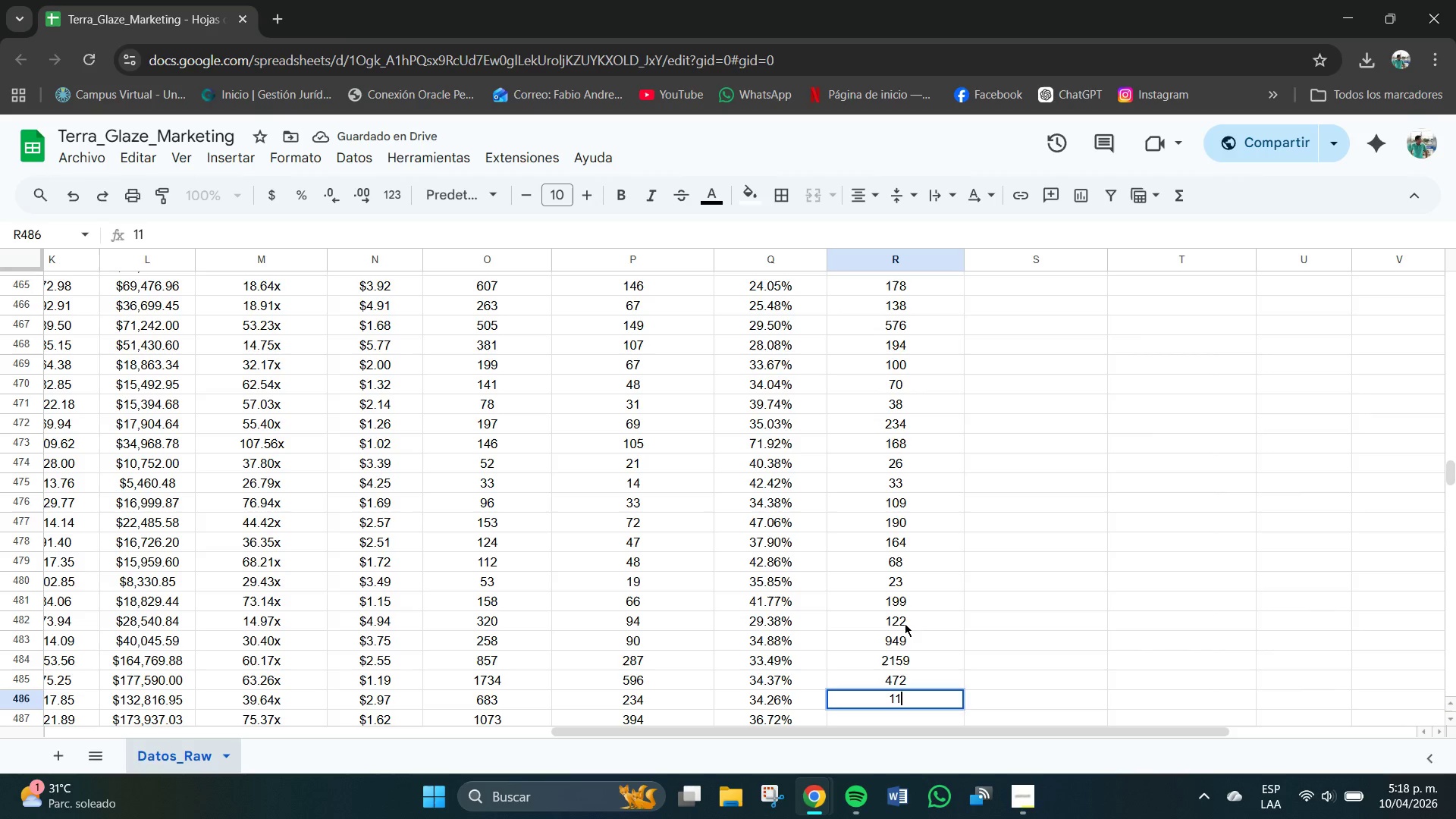 
key(Numpad0)
 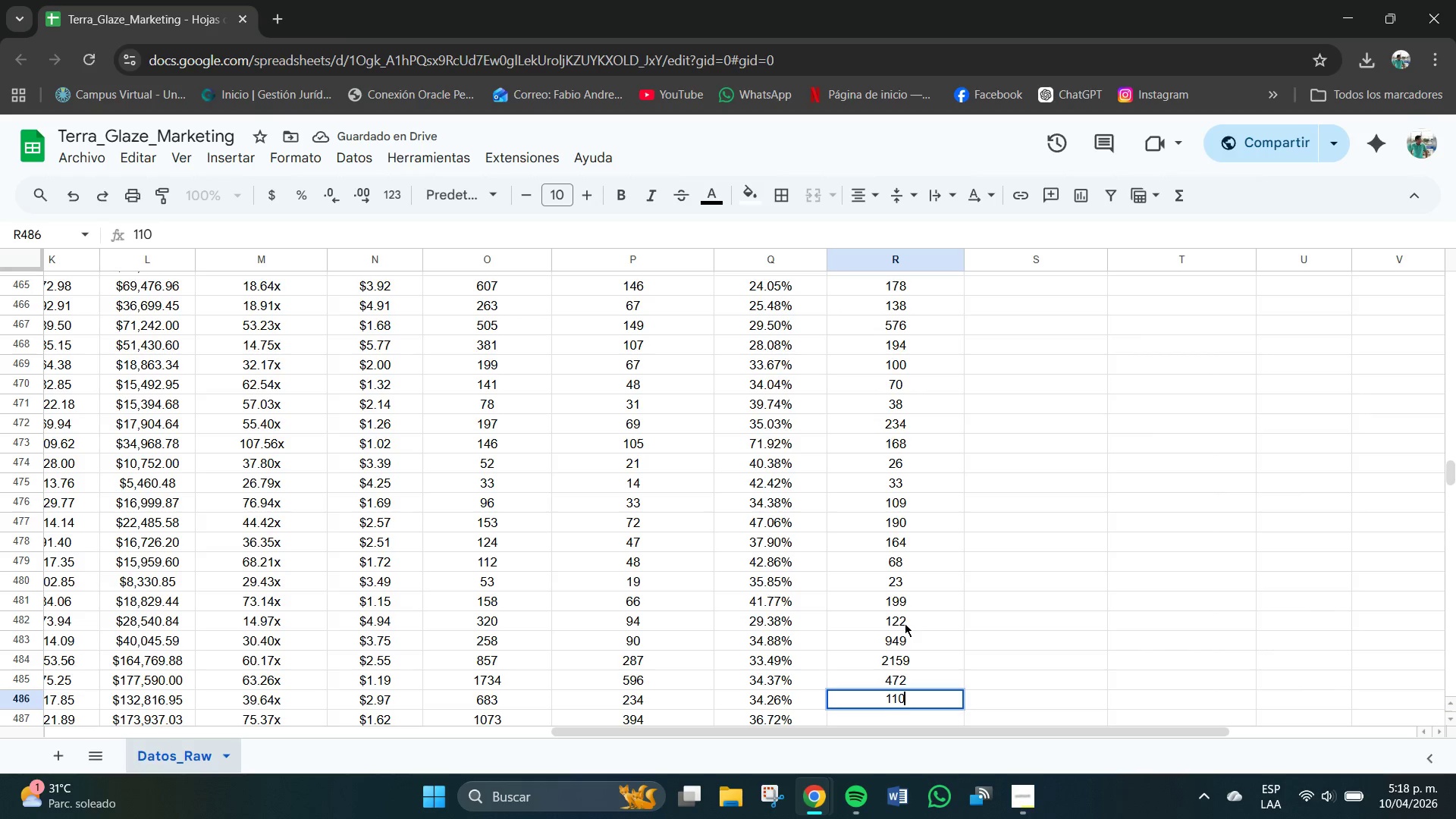 
key(Numpad2)
 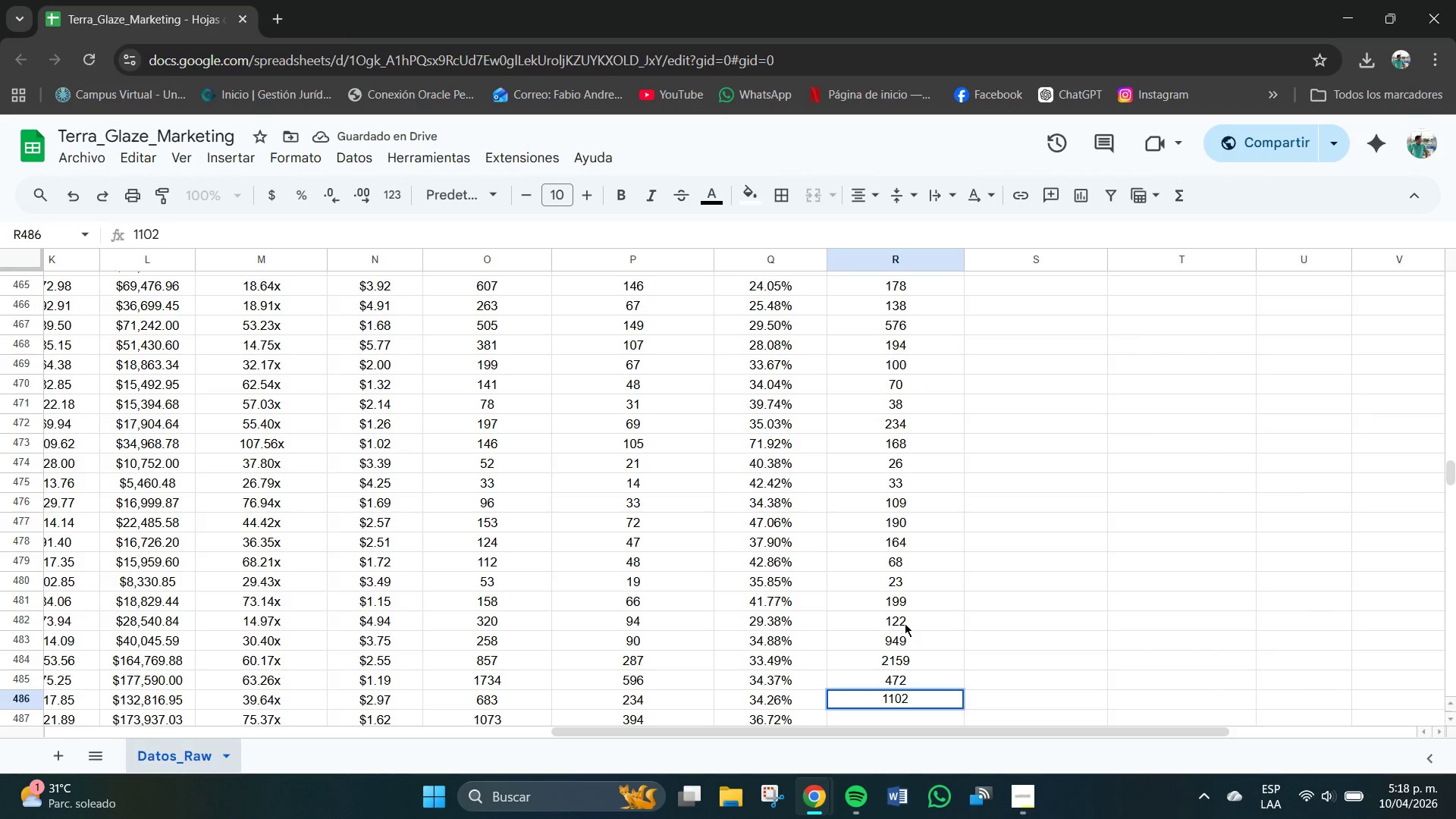 
key(Backspace)
 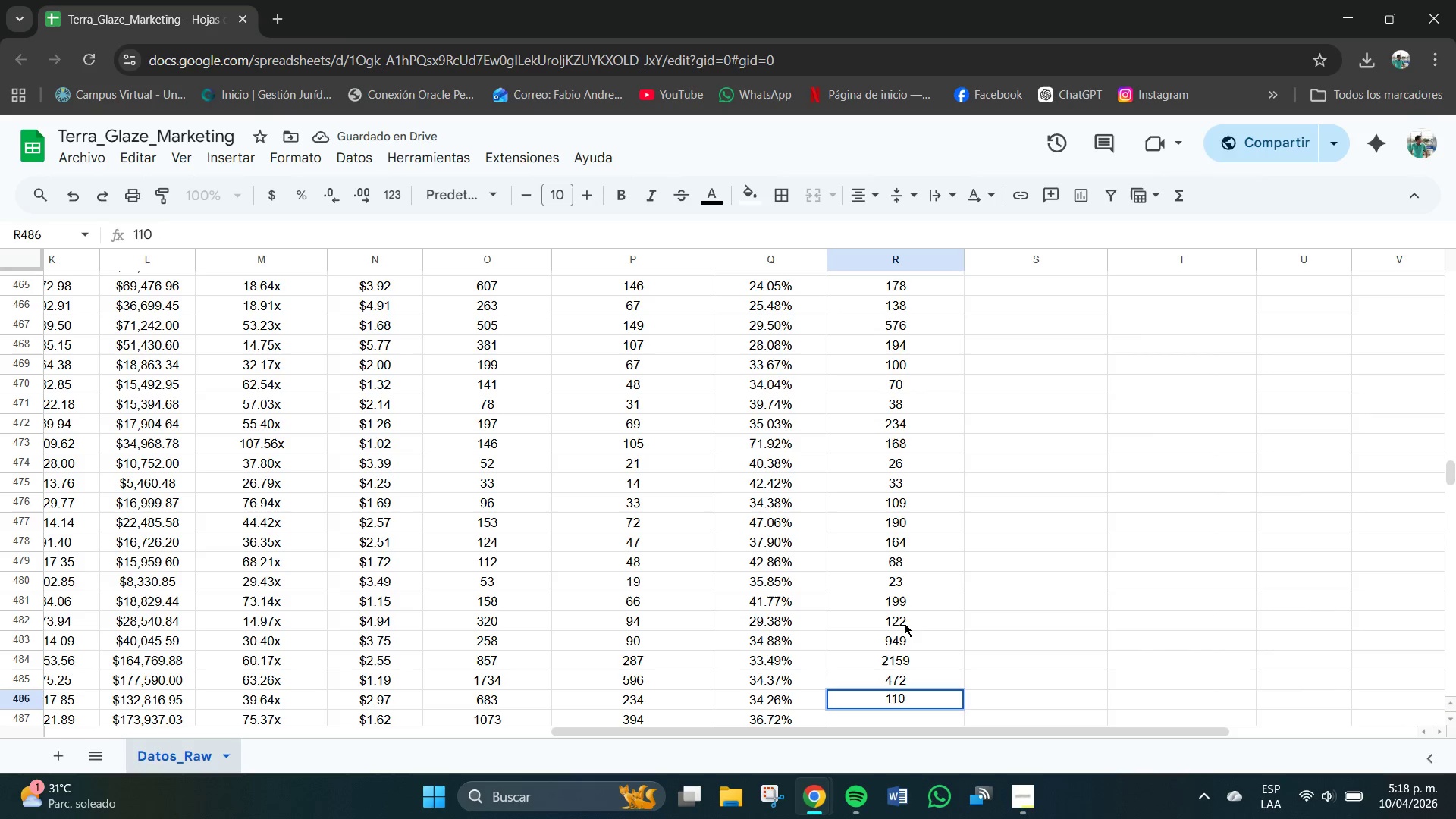 
key(Backspace)
 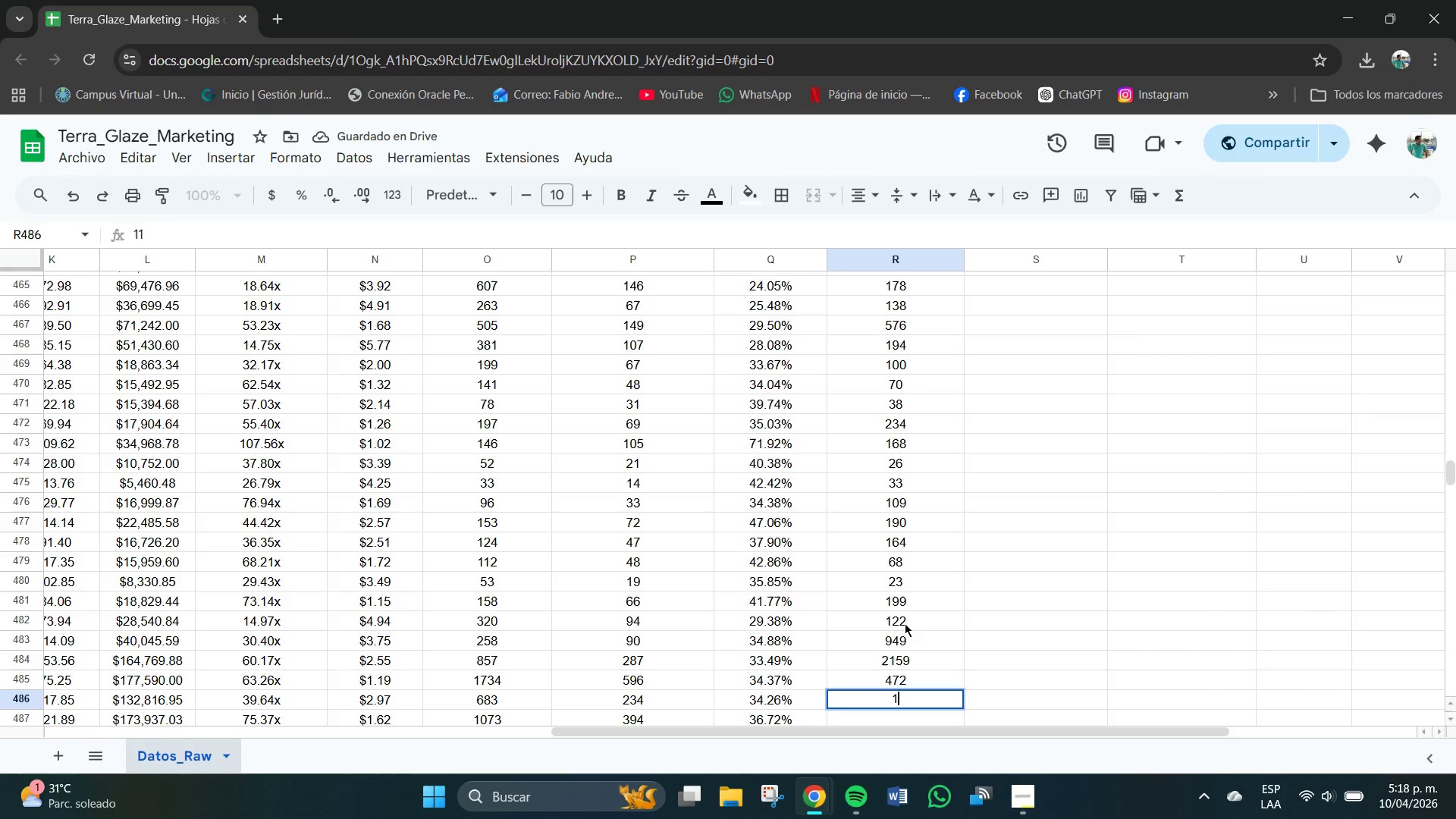 
key(Backspace)
 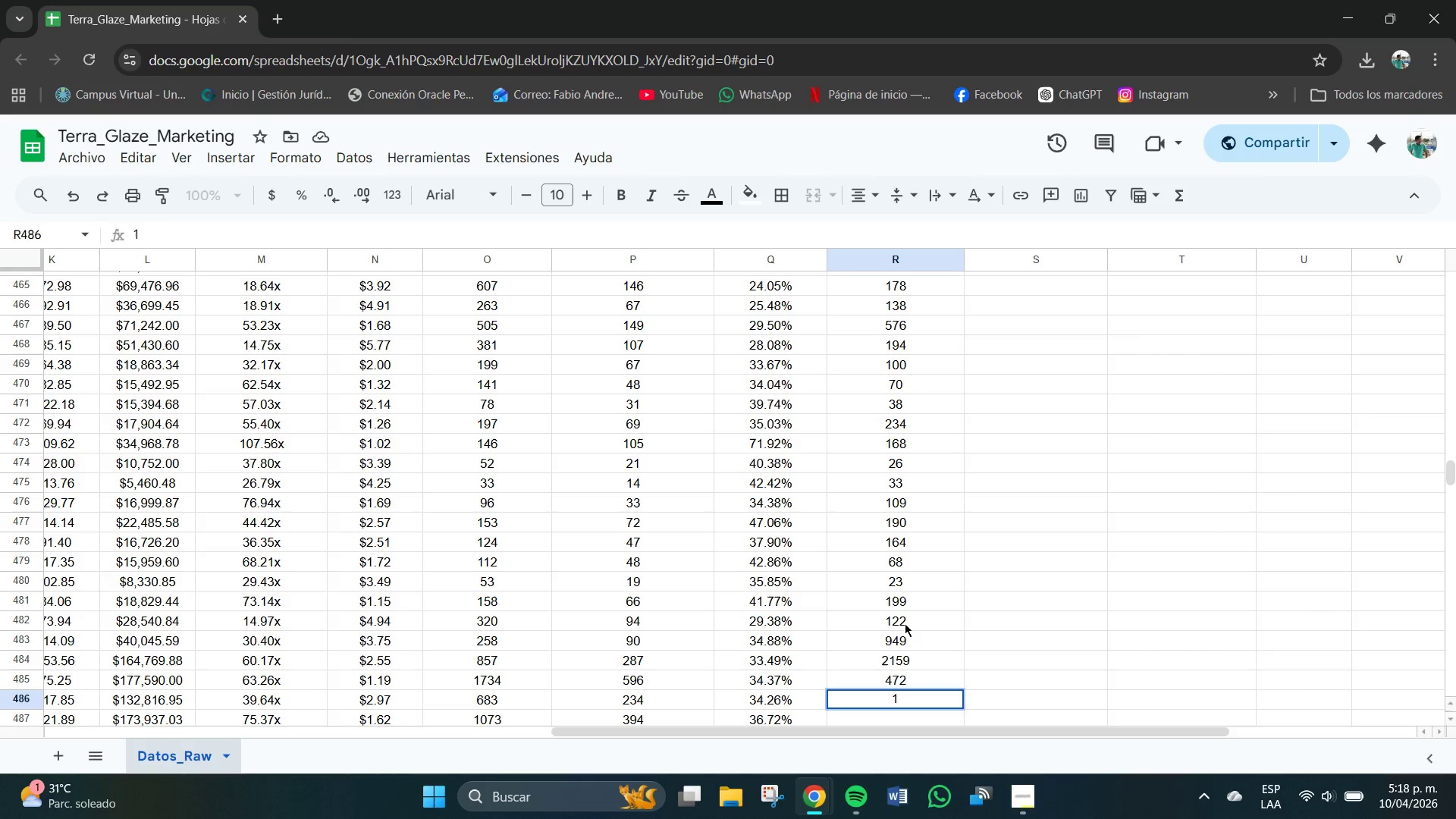 
key(Numpad0)
 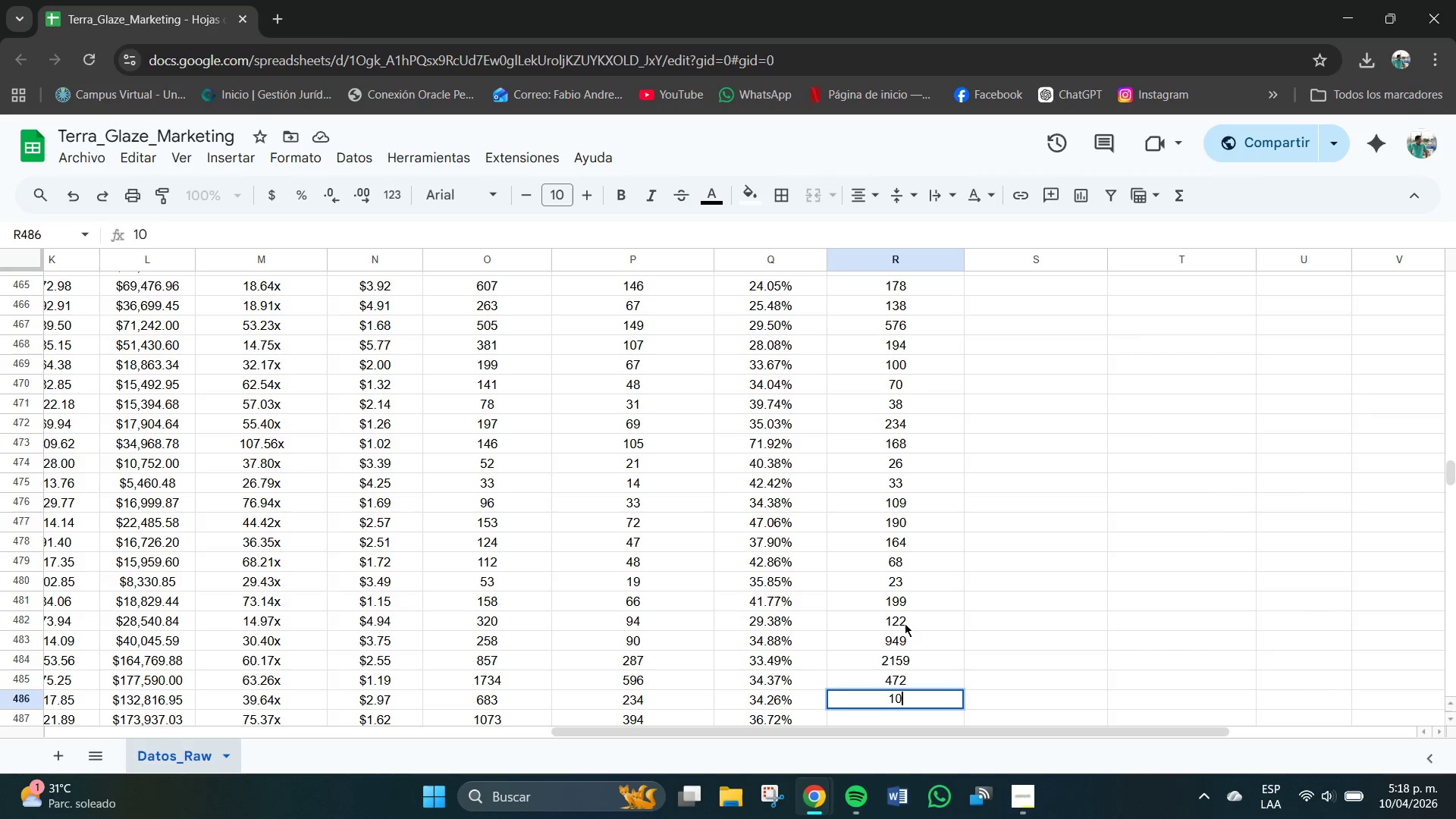 
key(Numpad2)
 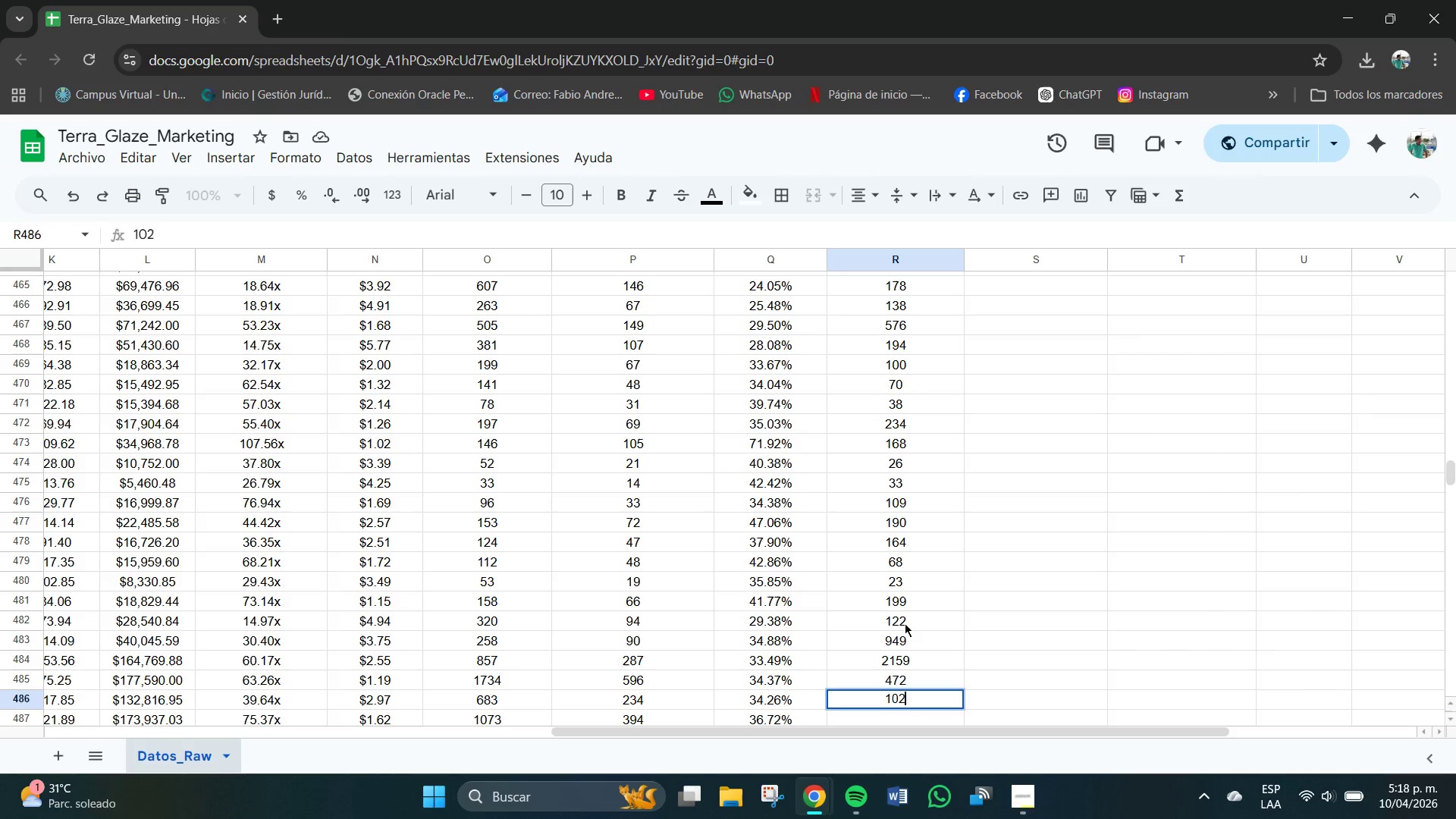 
key(Numpad8)
 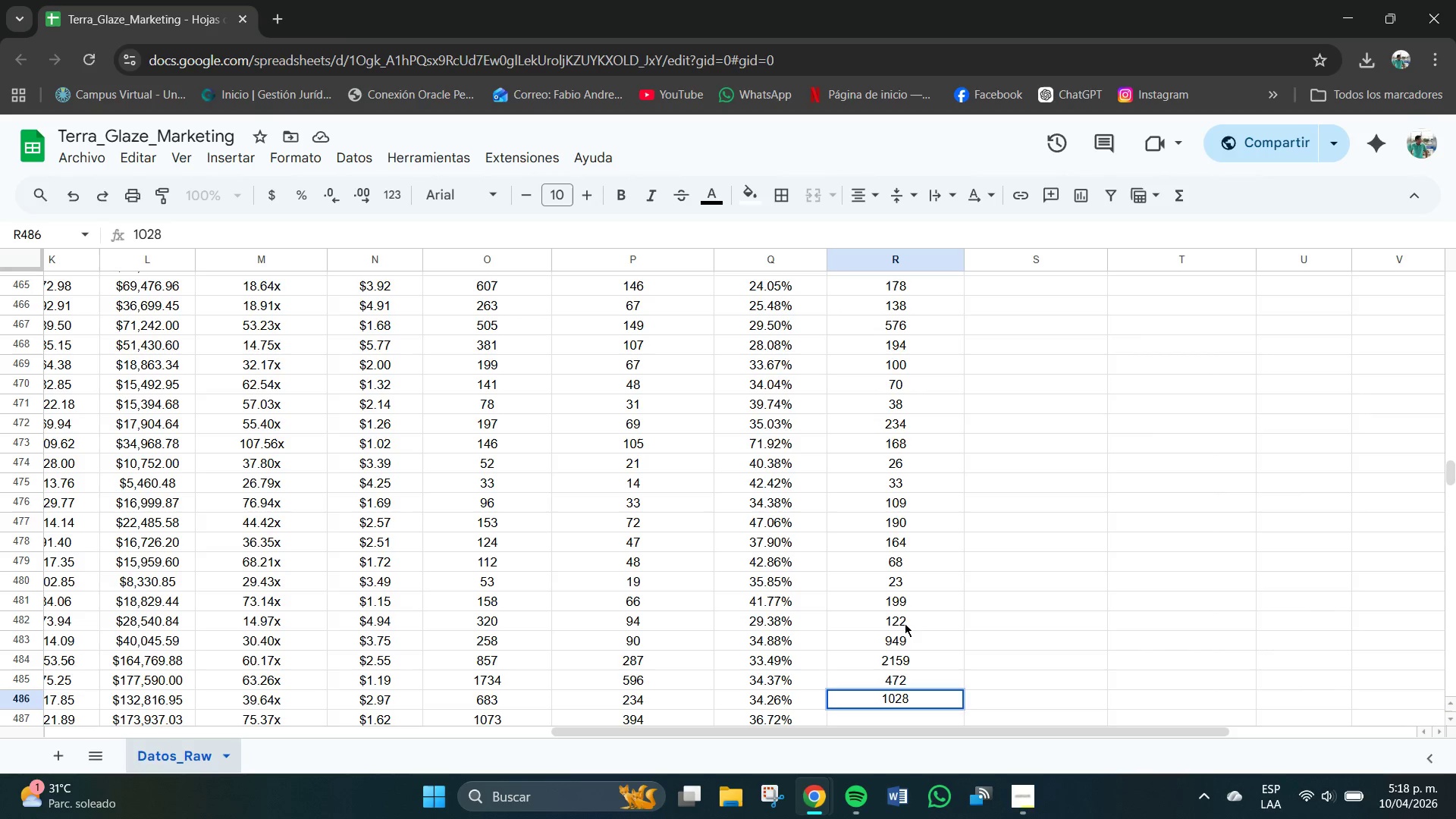 
key(NumpadEnter)
 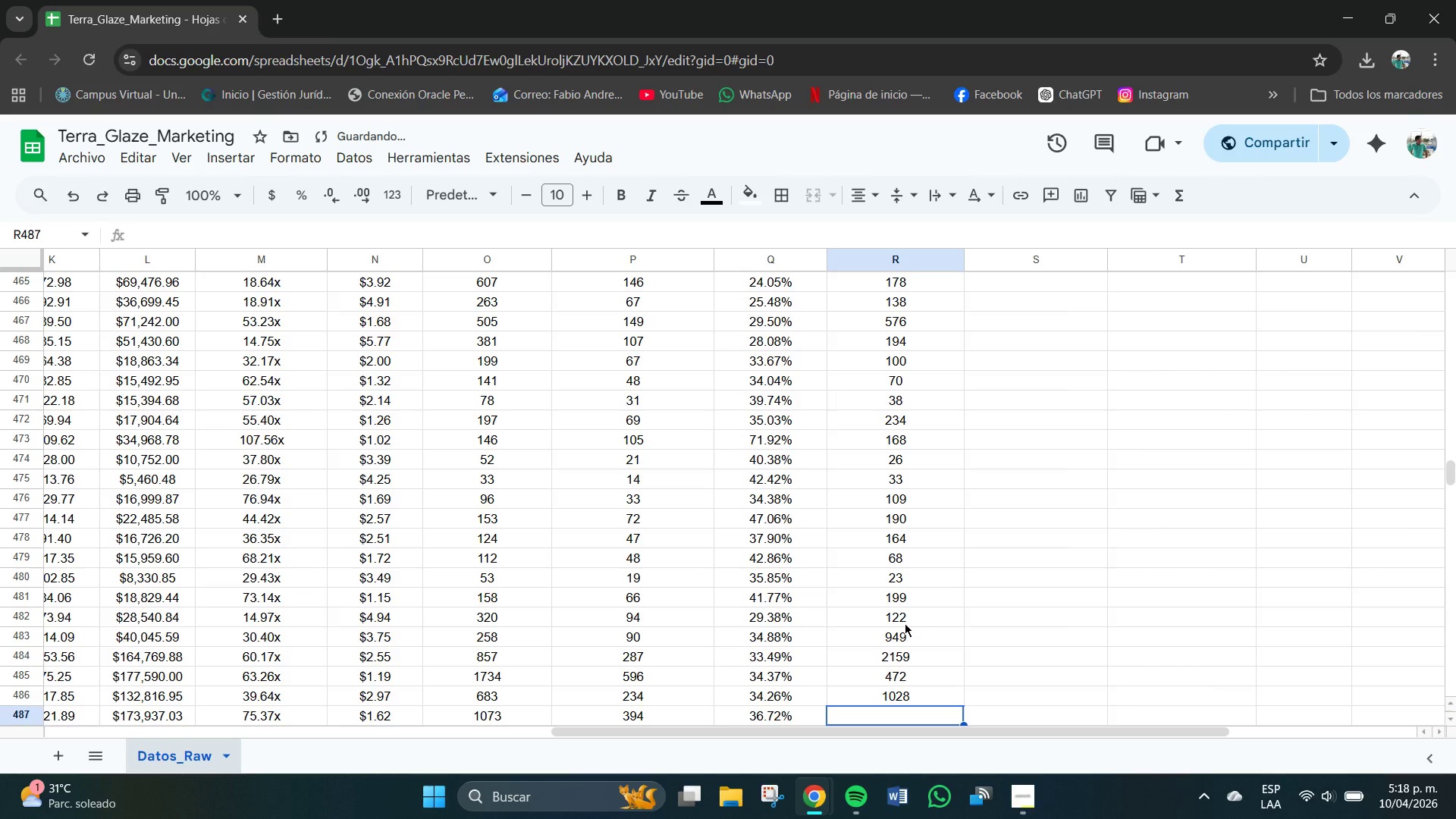 
key(Numpad1)
 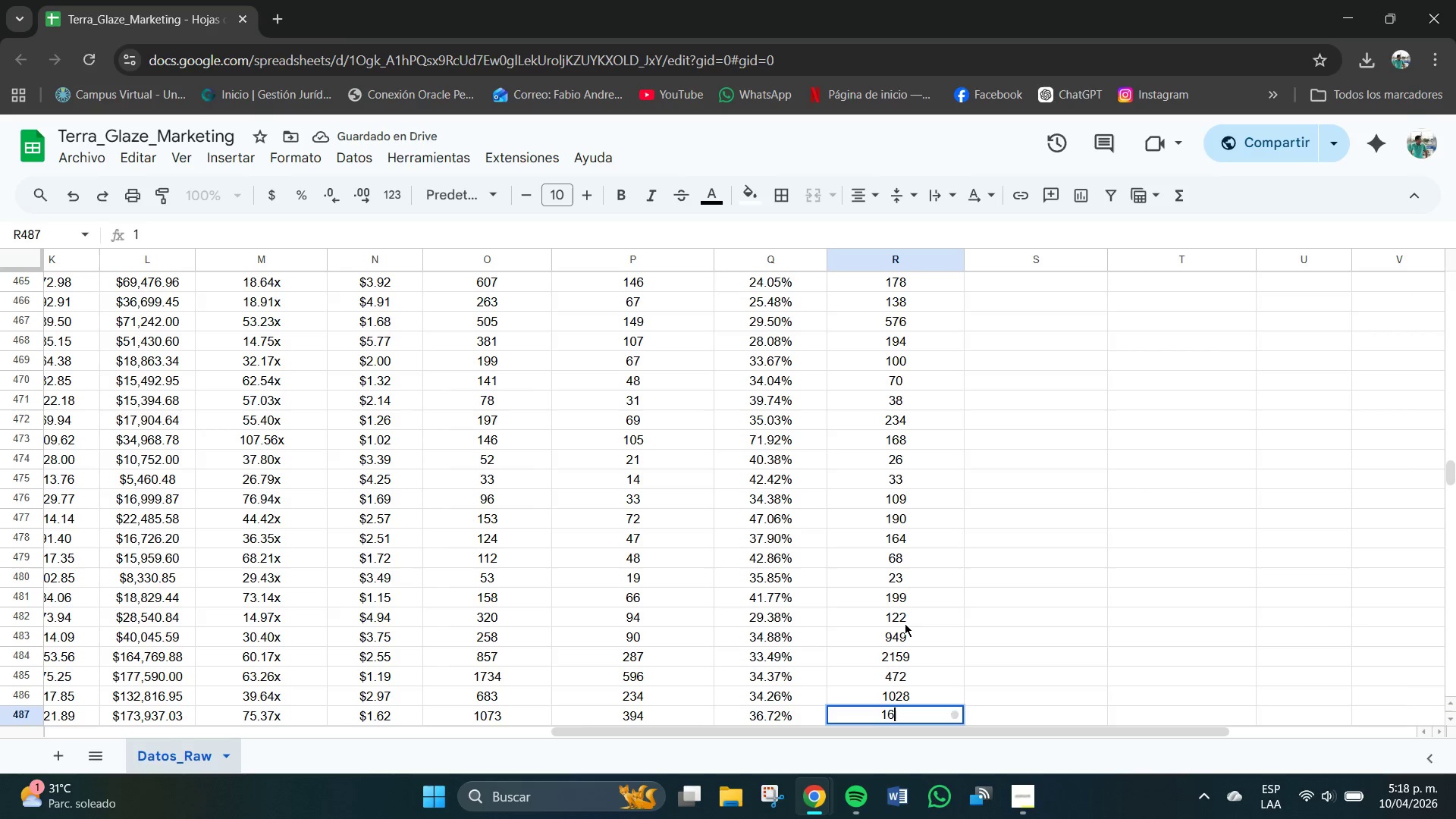 
key(Numpad6)
 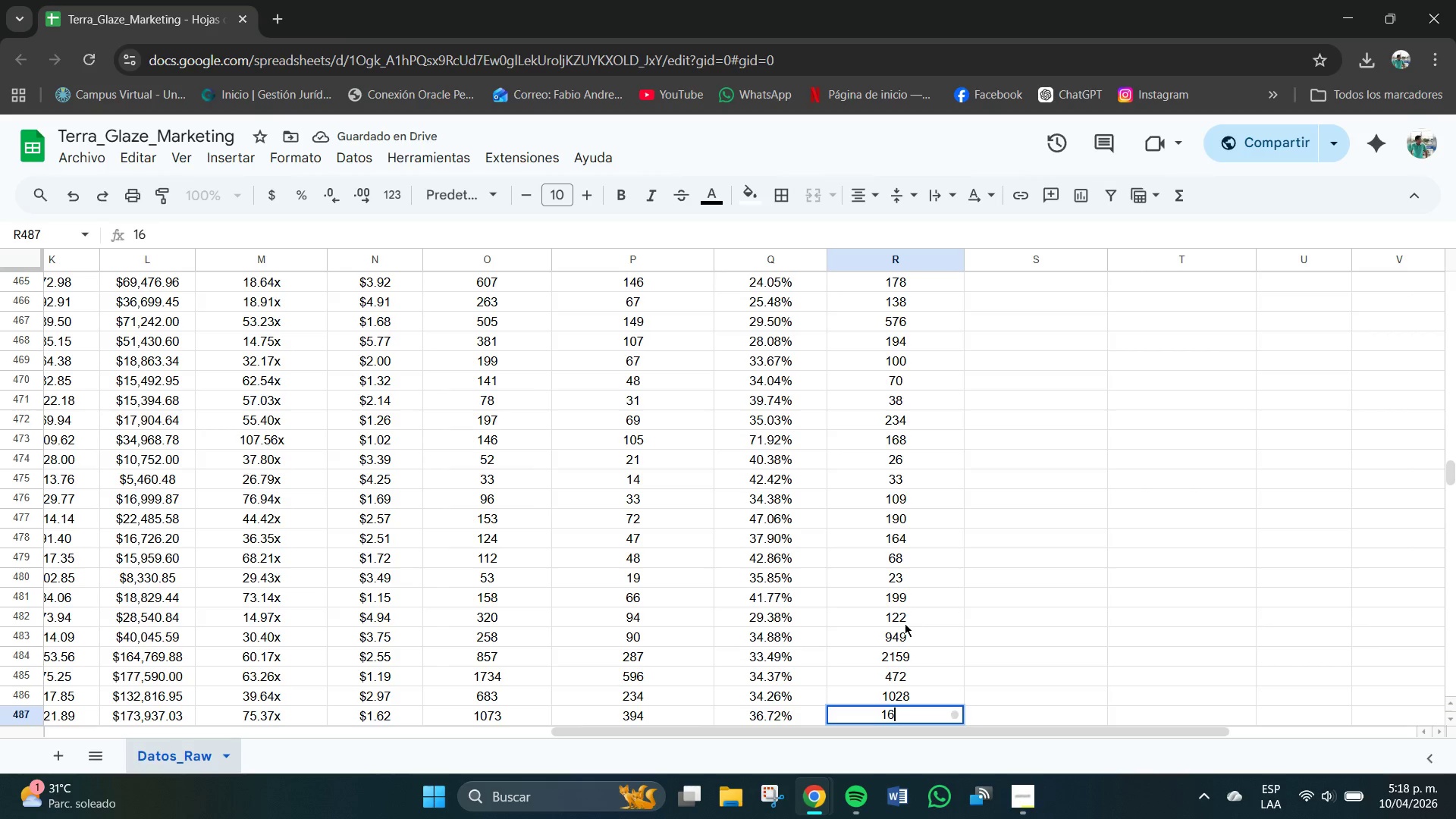 
key(Numpad2)
 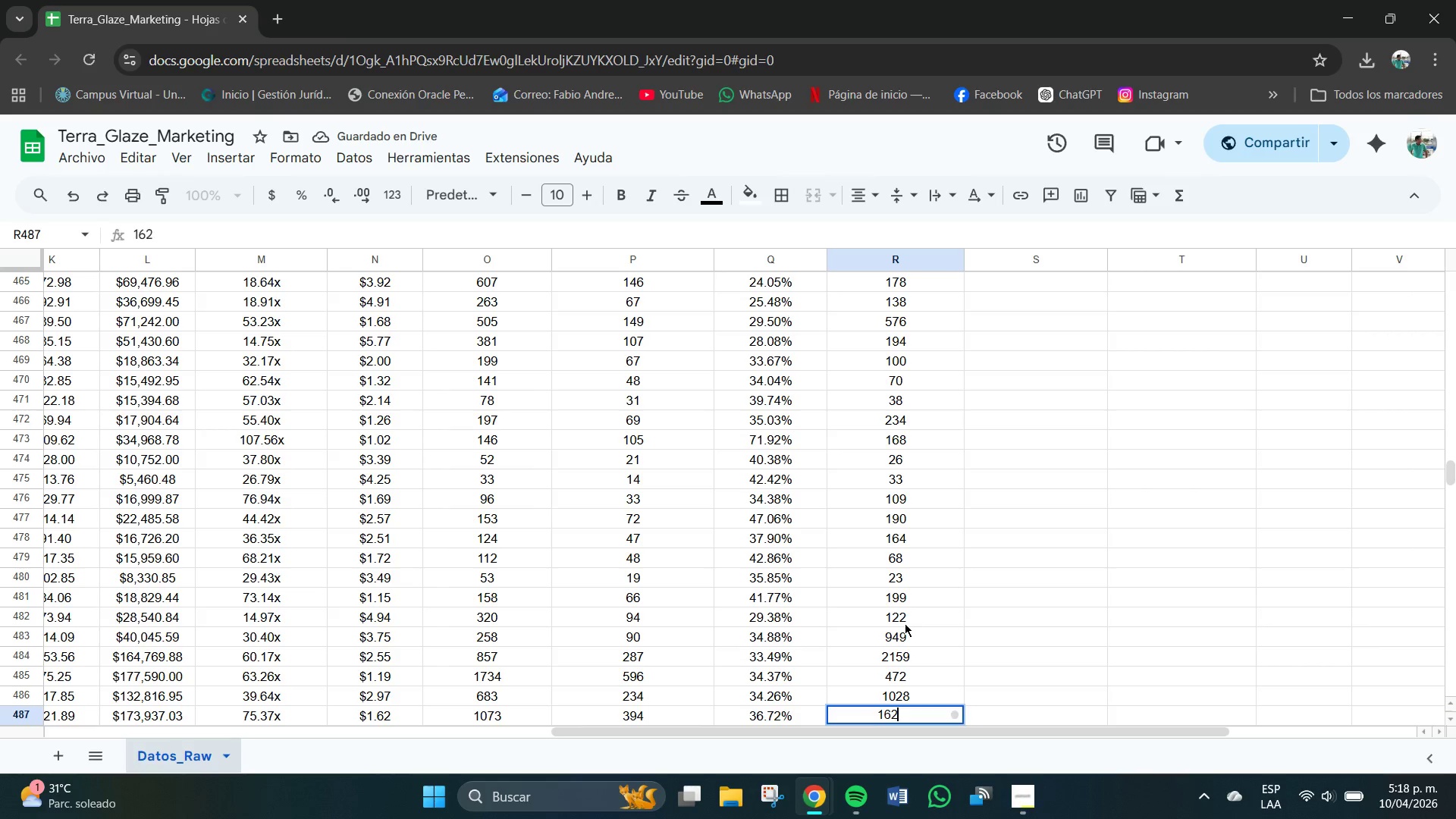 
key(Numpad1)
 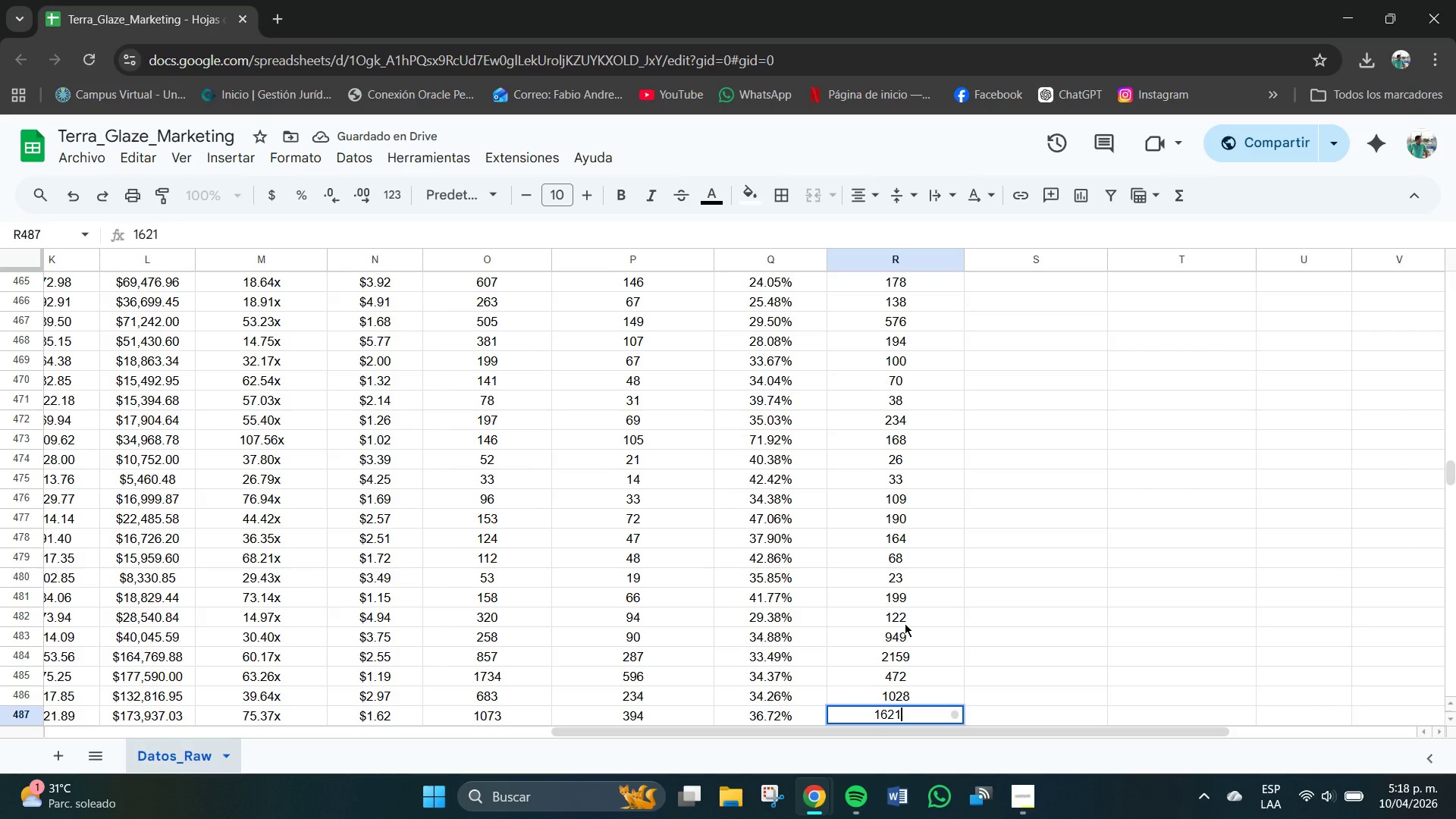 
key(NumpadEnter)
 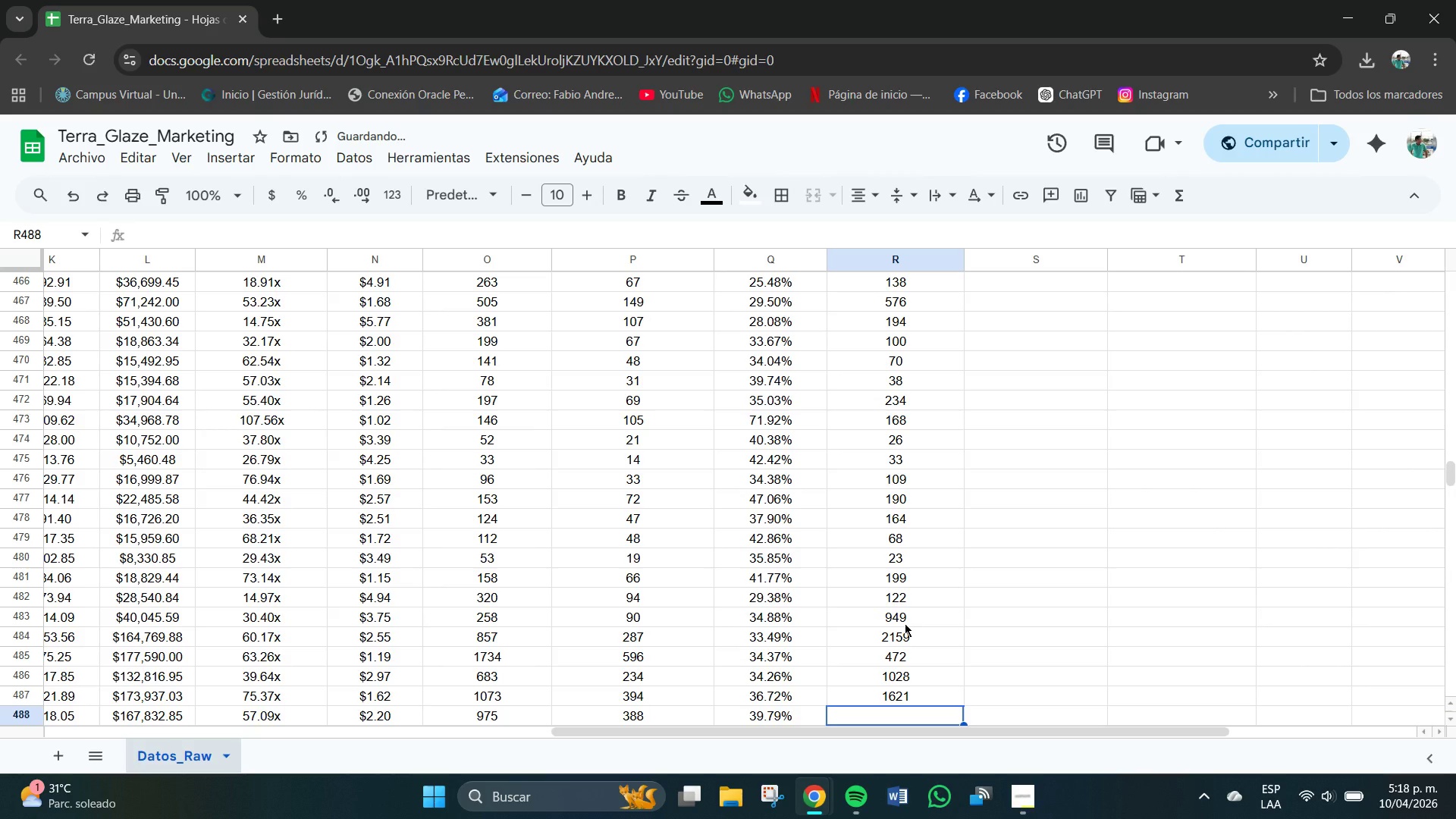 
key(Numpad8)
 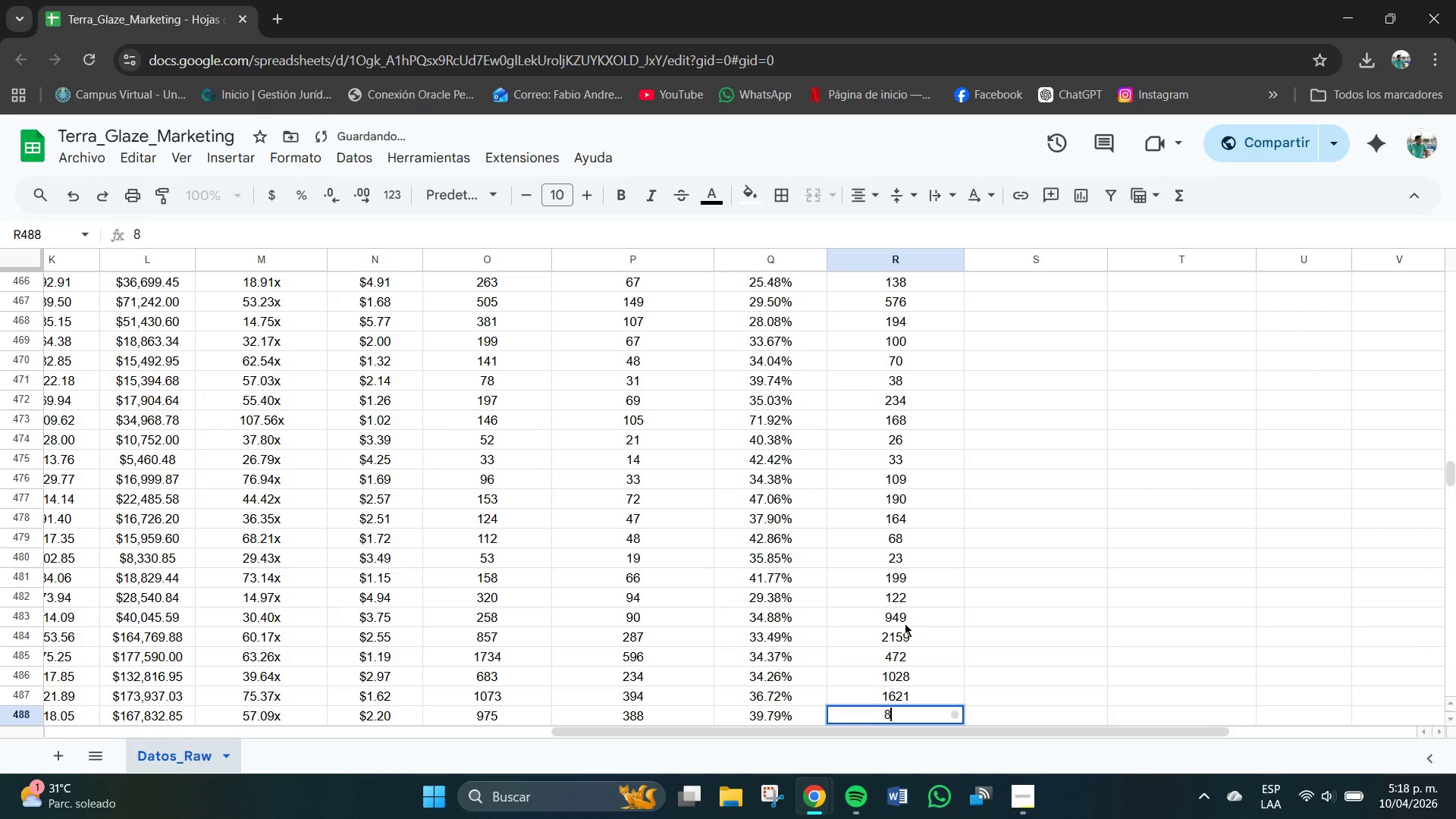 
key(Numpad2)
 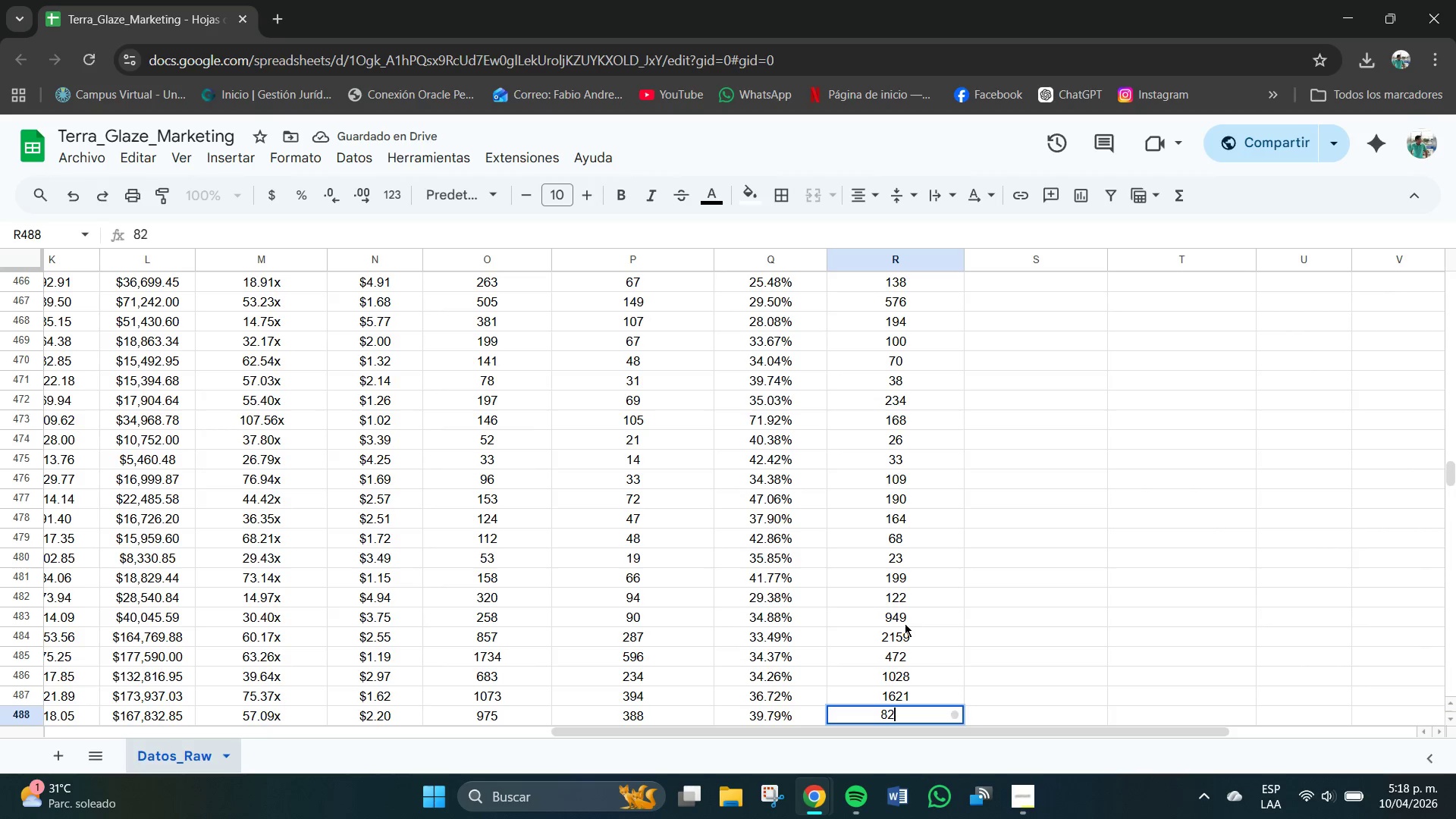 
key(Numpad3)
 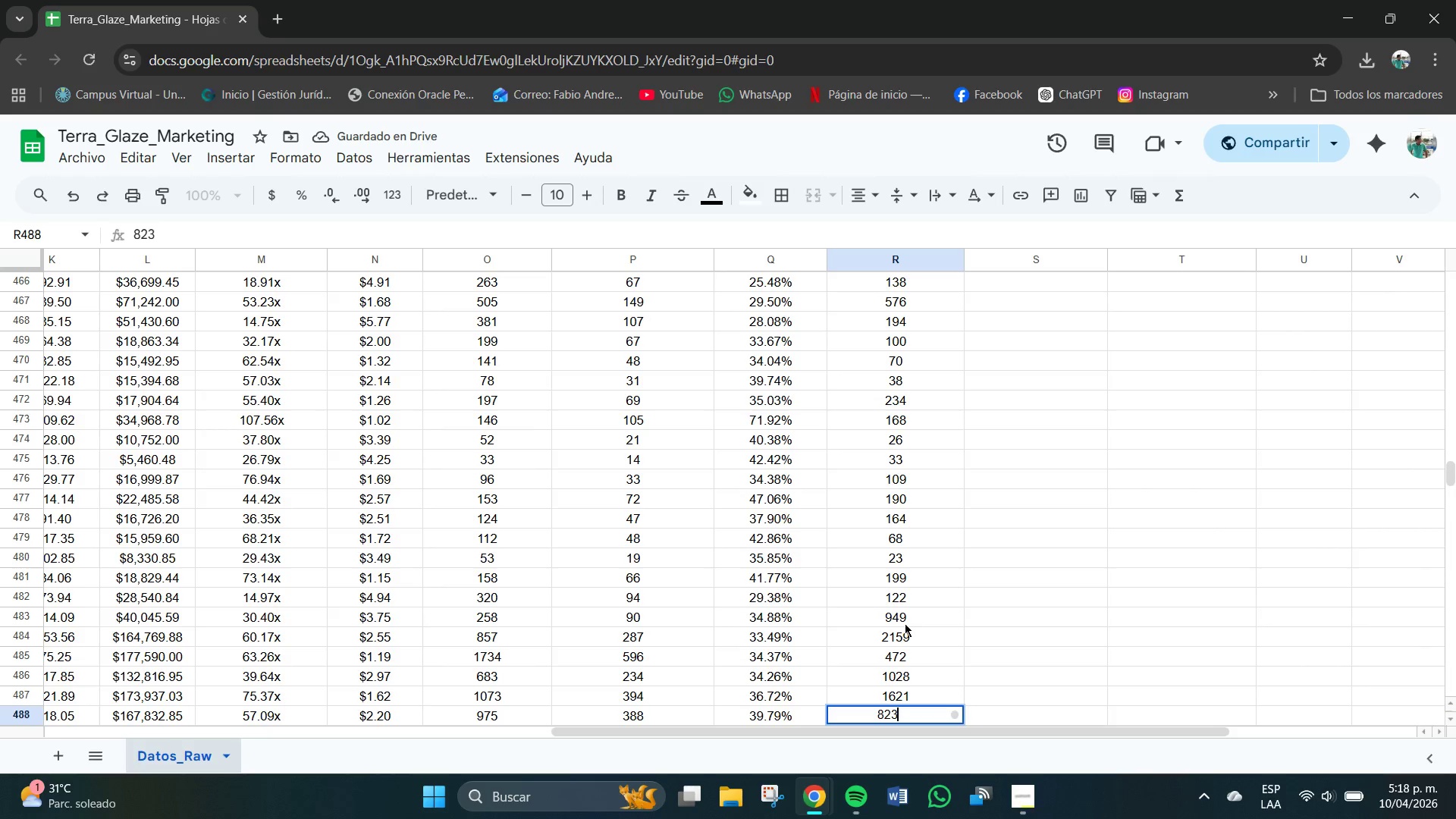 
key(NumpadEnter)
 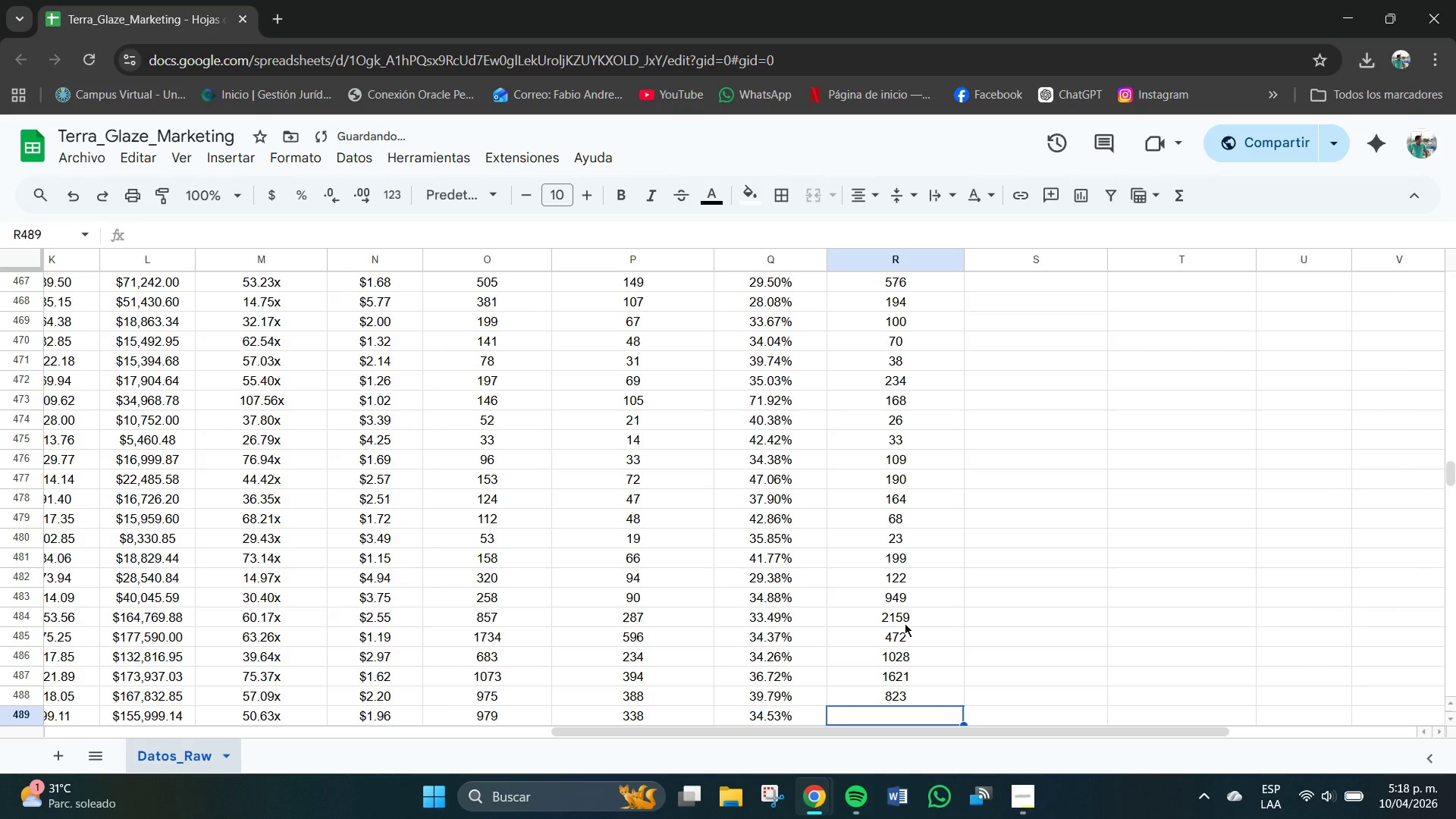 
key(Numpad6)
 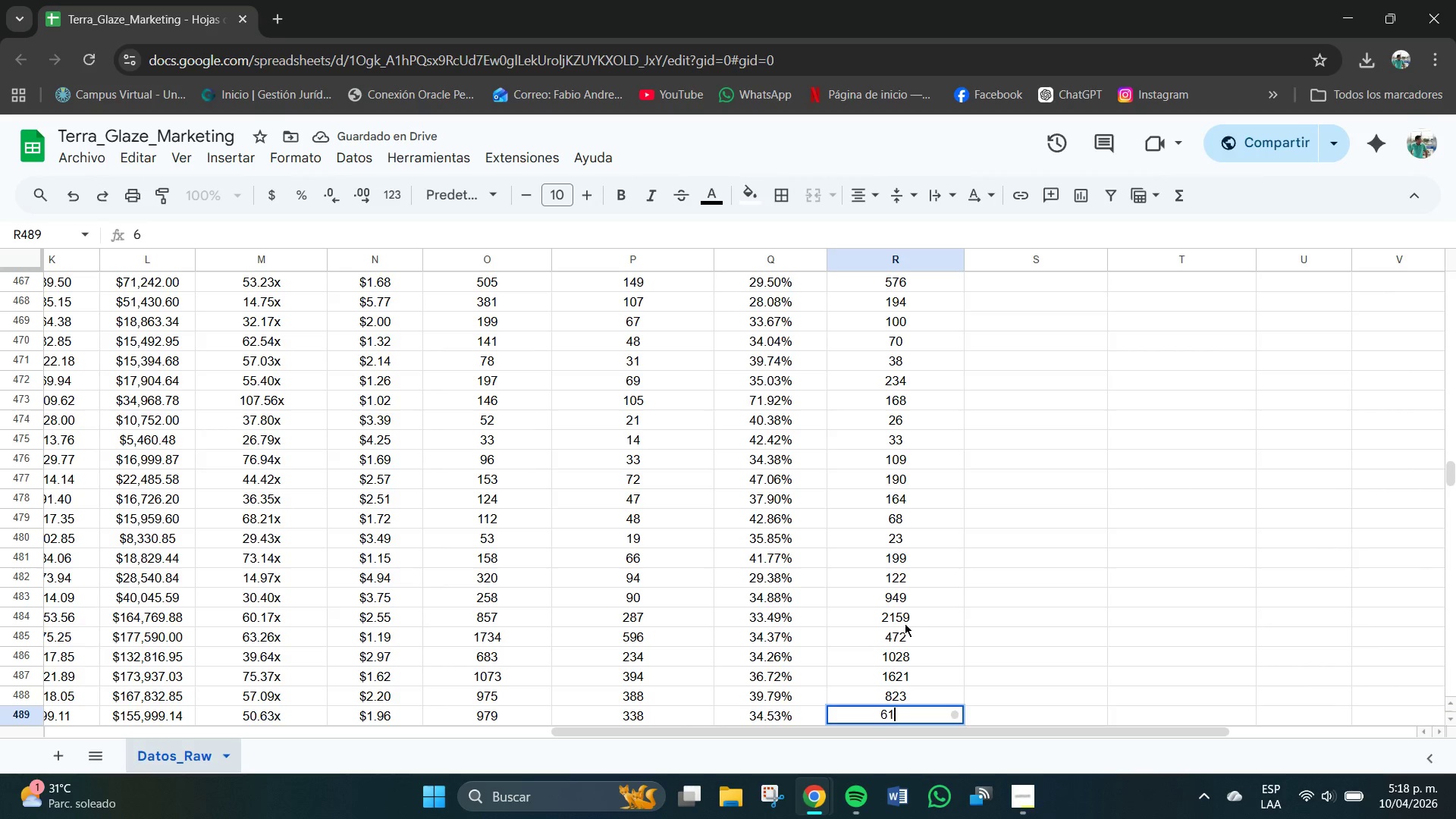 
key(Numpad1)
 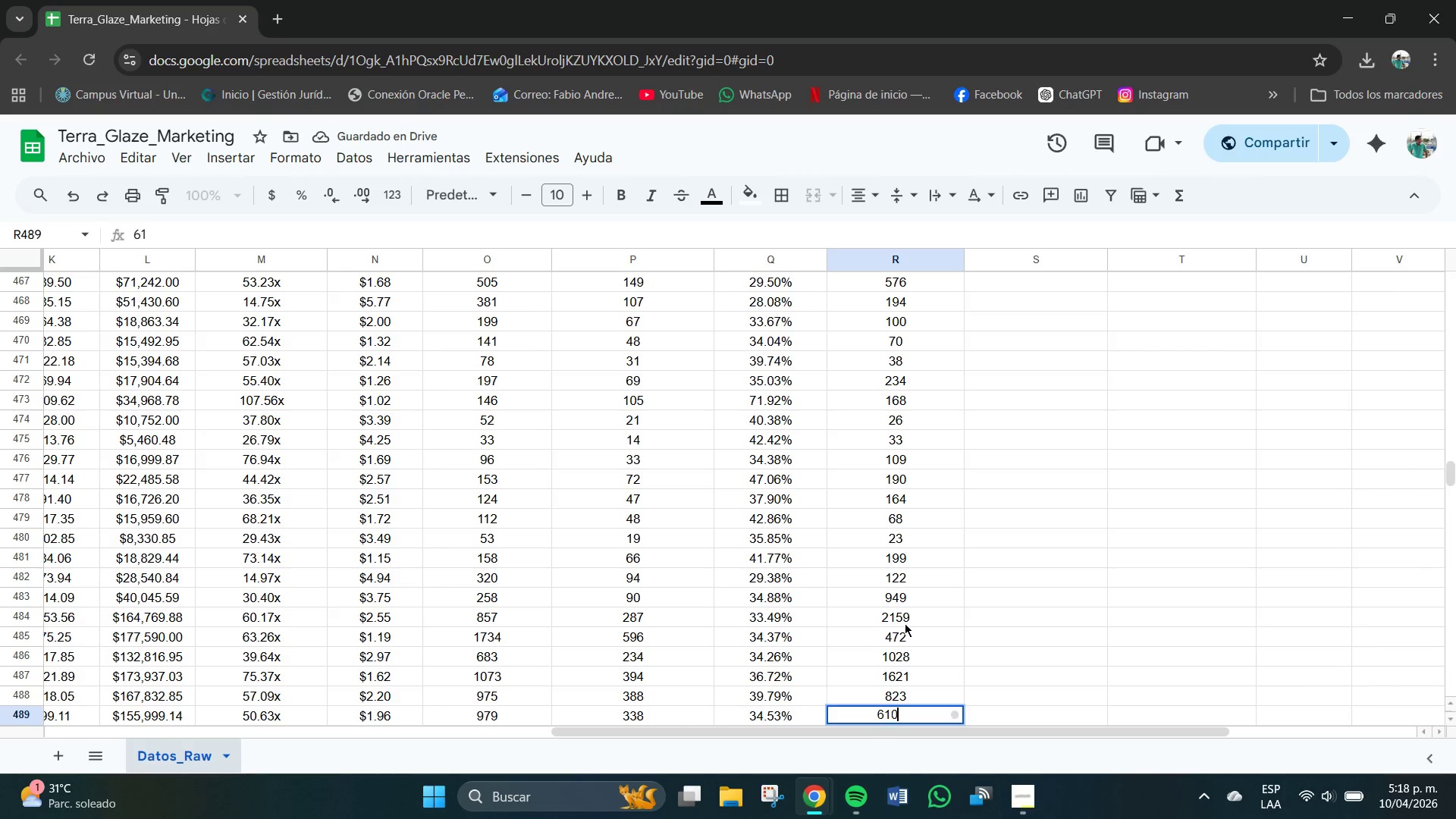 
key(Numpad0)
 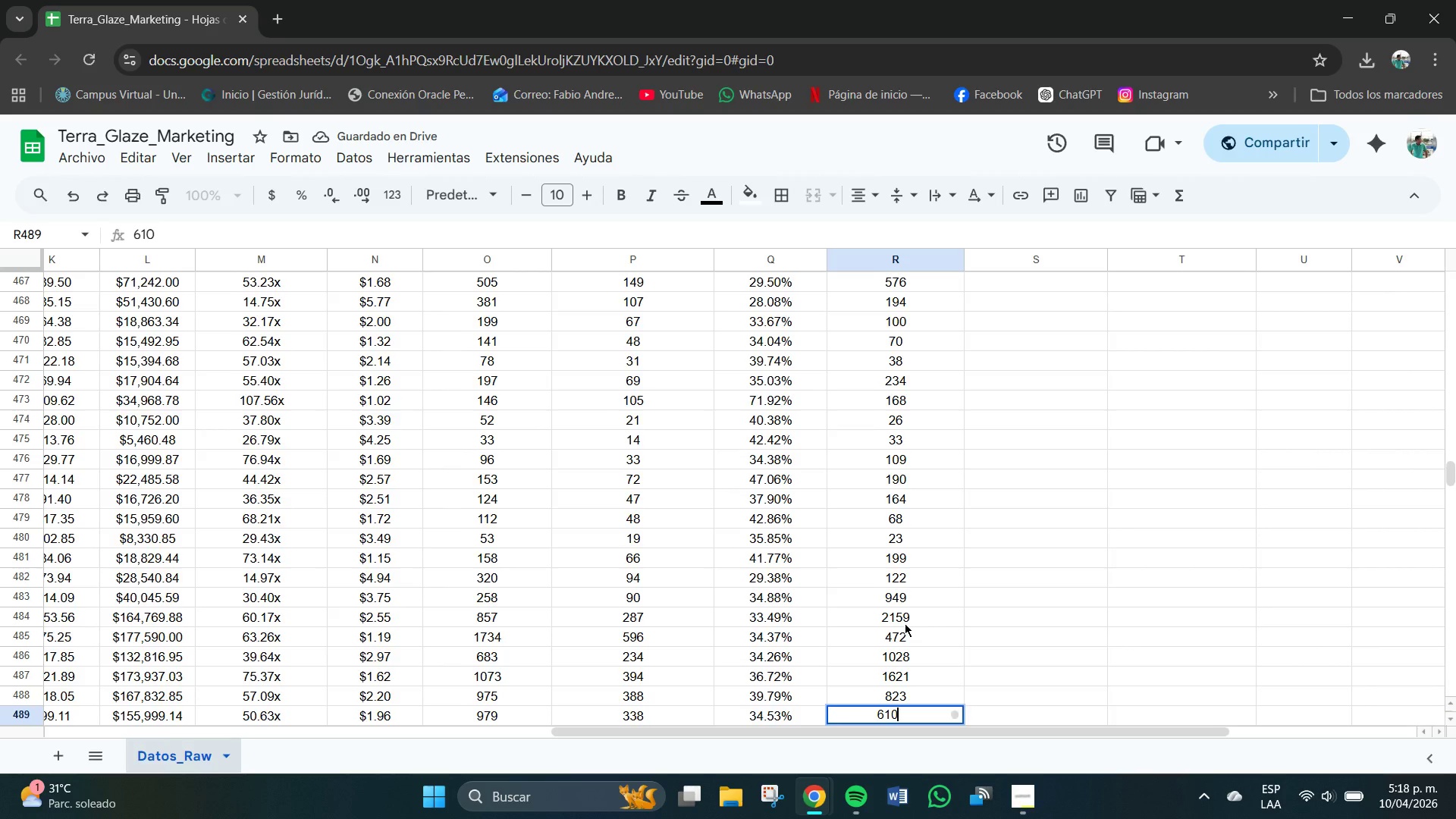 
key(NumpadEnter)
 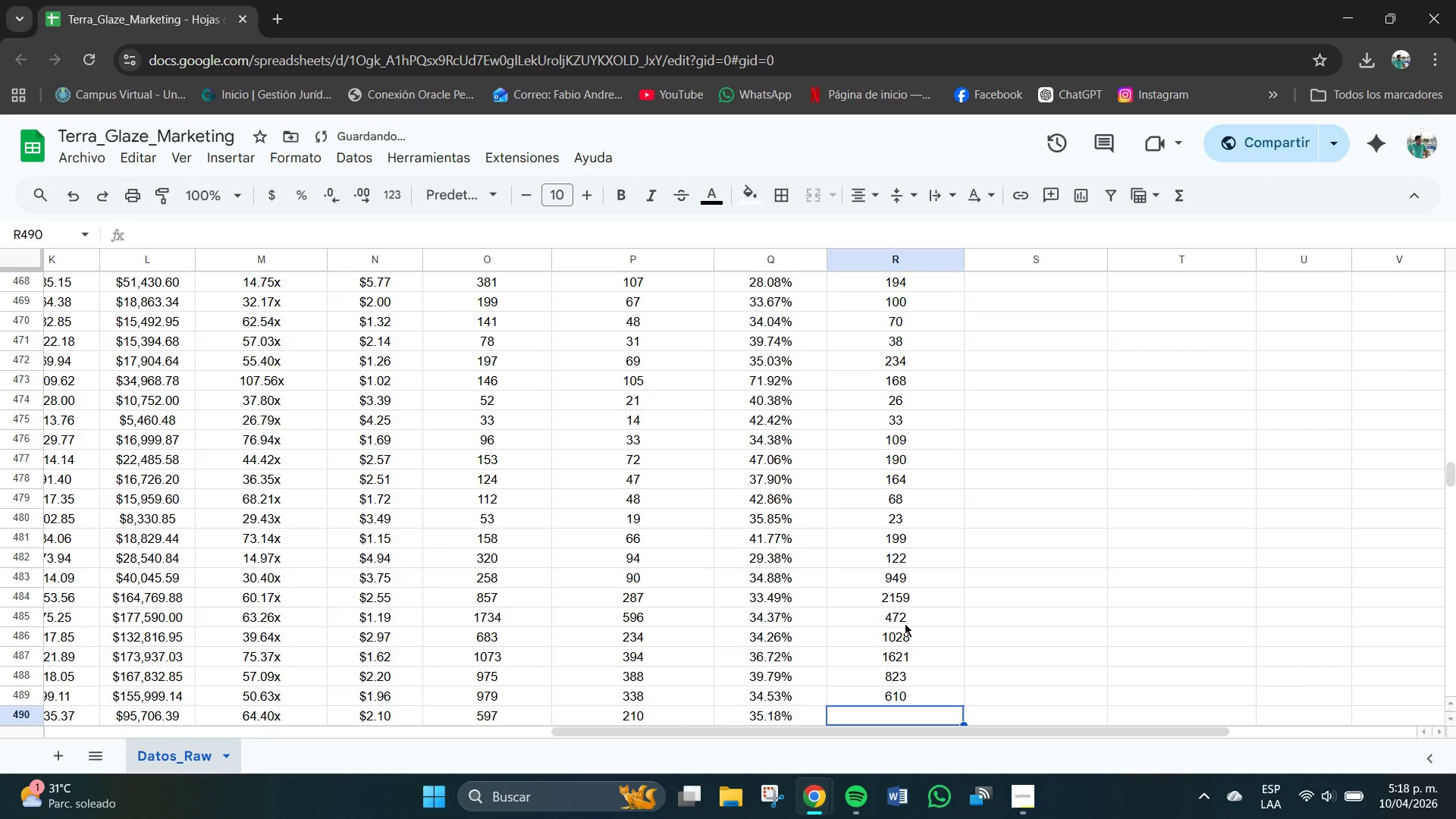 
key(Numpad3)
 